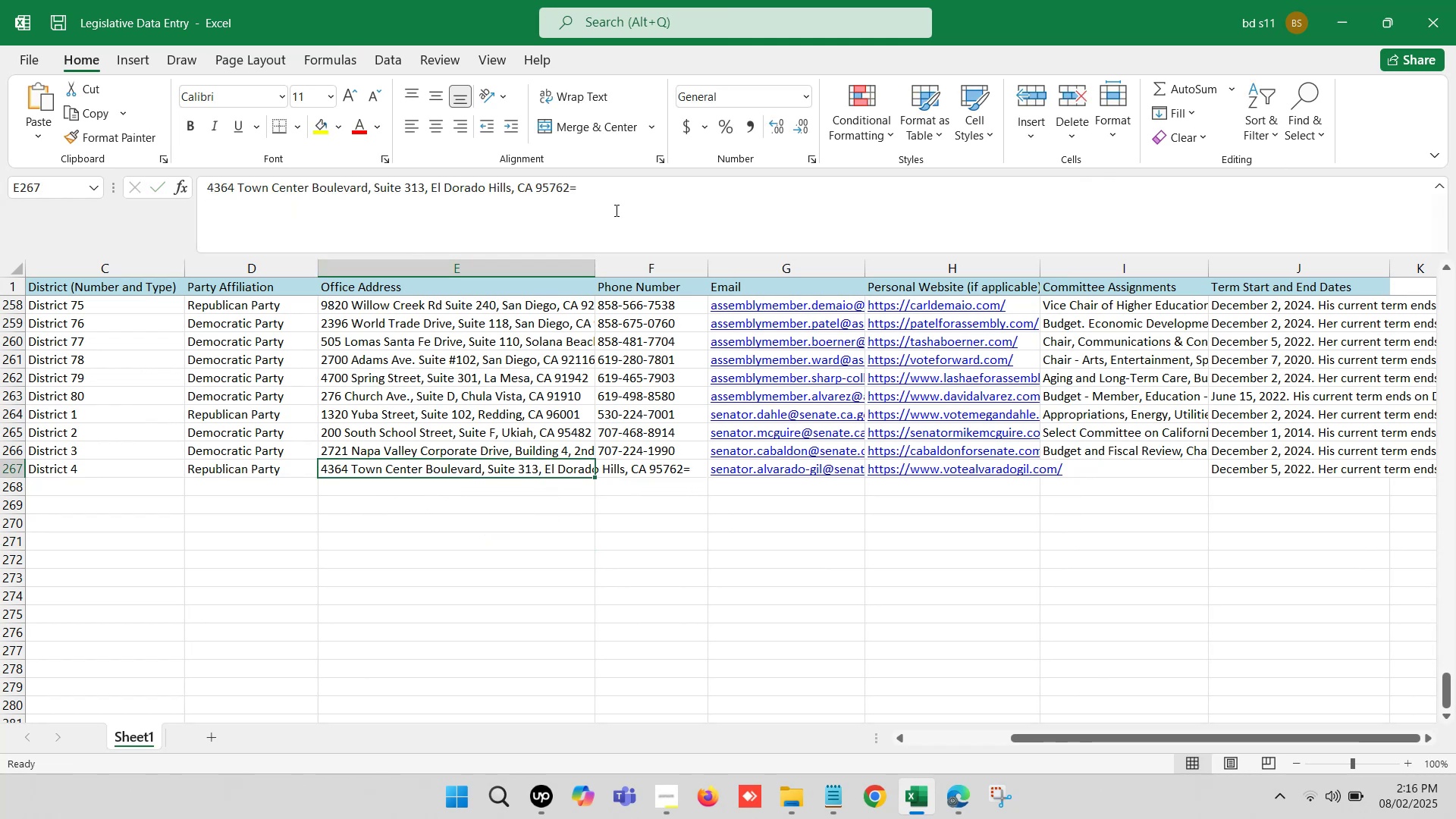 
left_click([685, 202])
 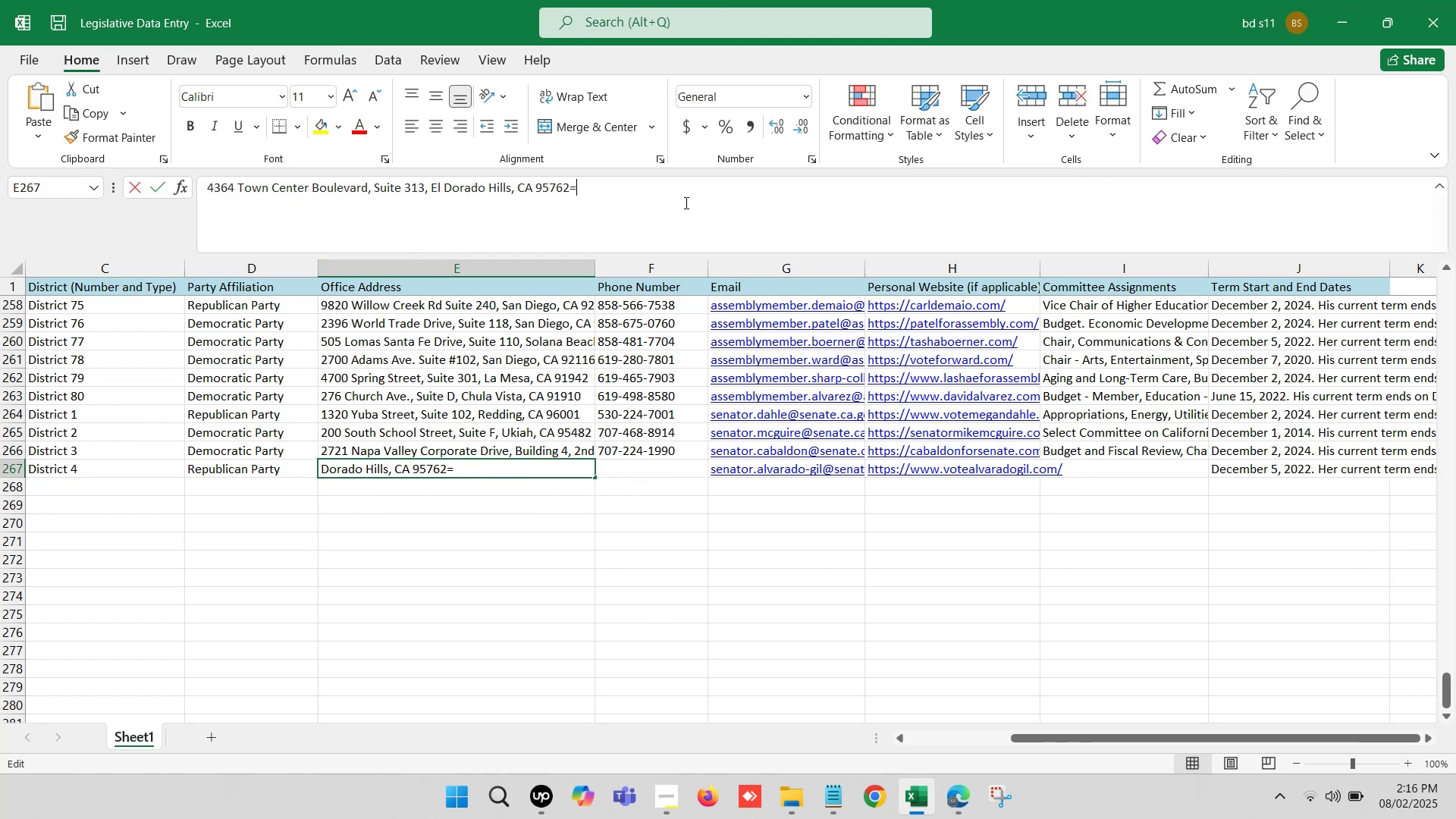 
key(Backspace)
 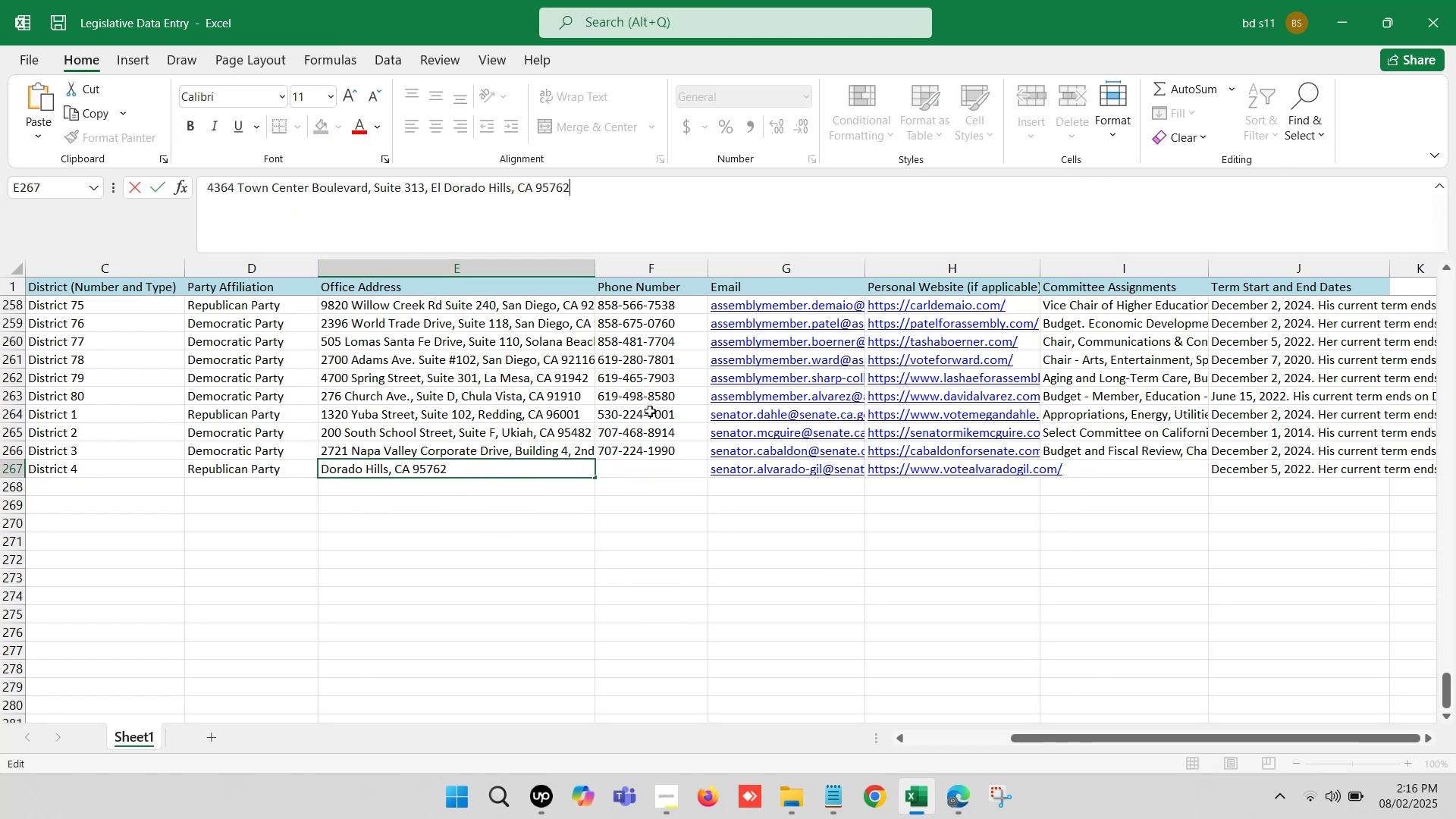 
left_click([639, 446])
 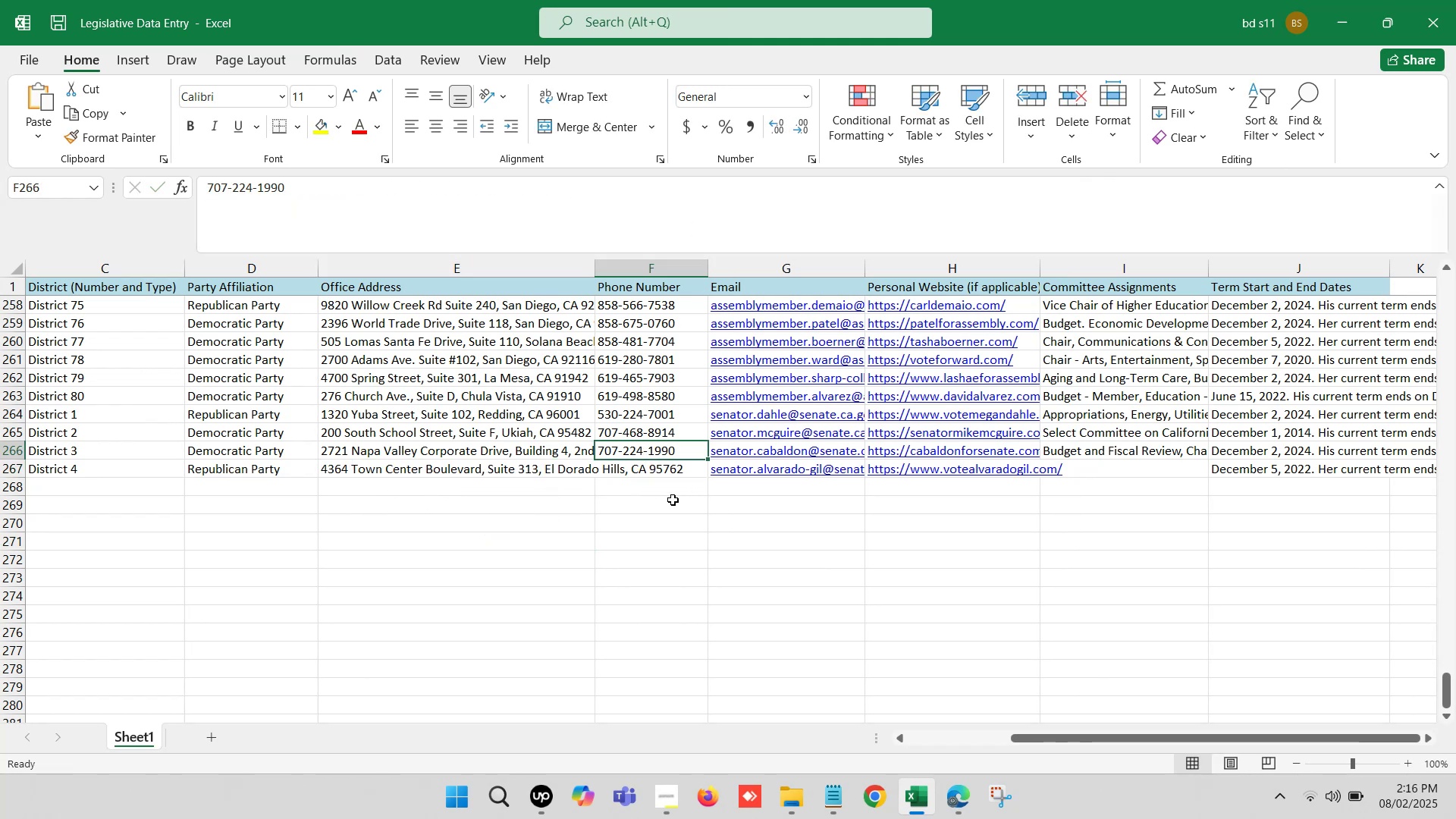 
left_click([673, 469])
 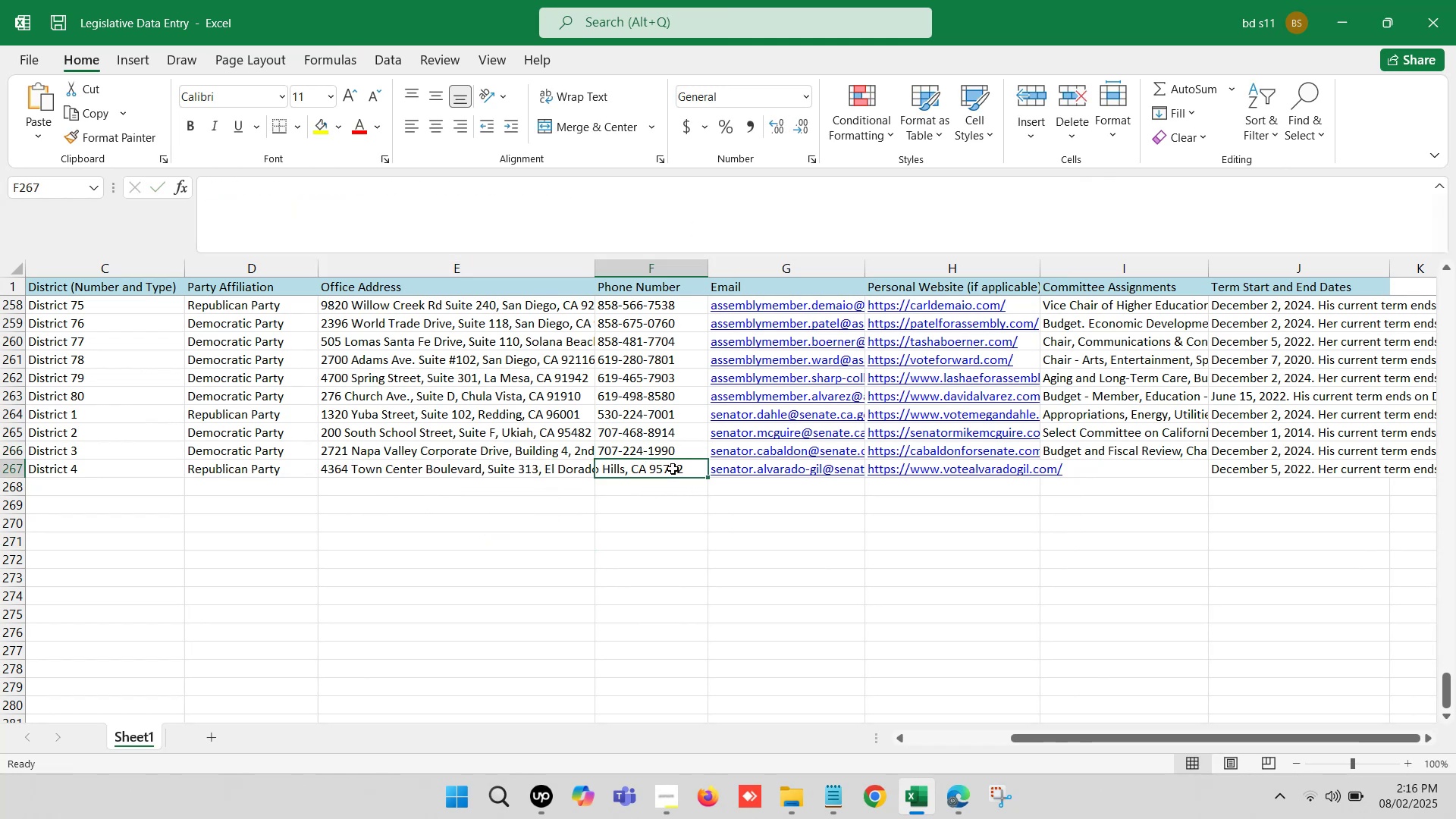 
key(Control+ControlLeft)
 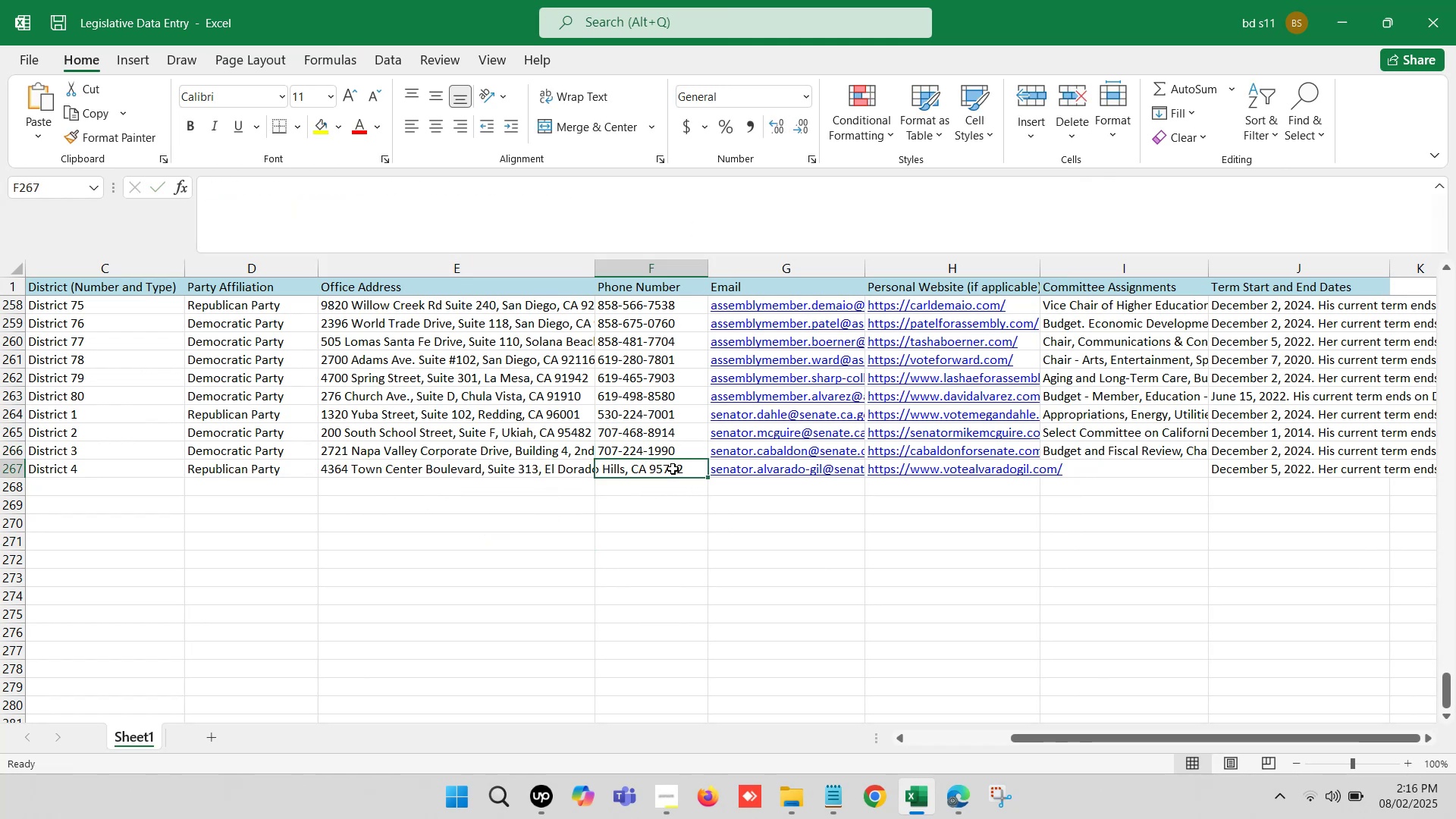 
double_click([673, 469])
 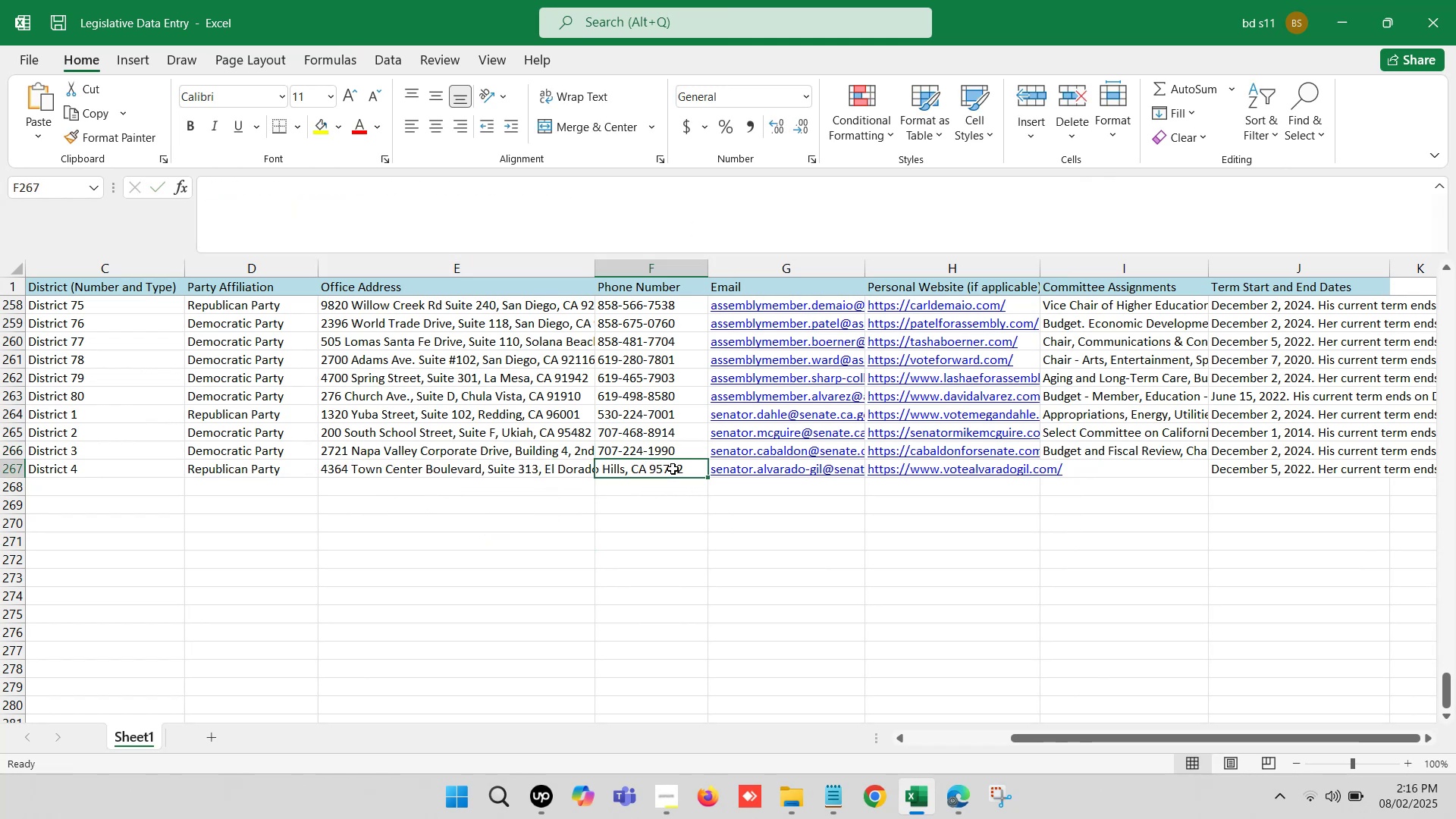 
double_click([673, 469])
 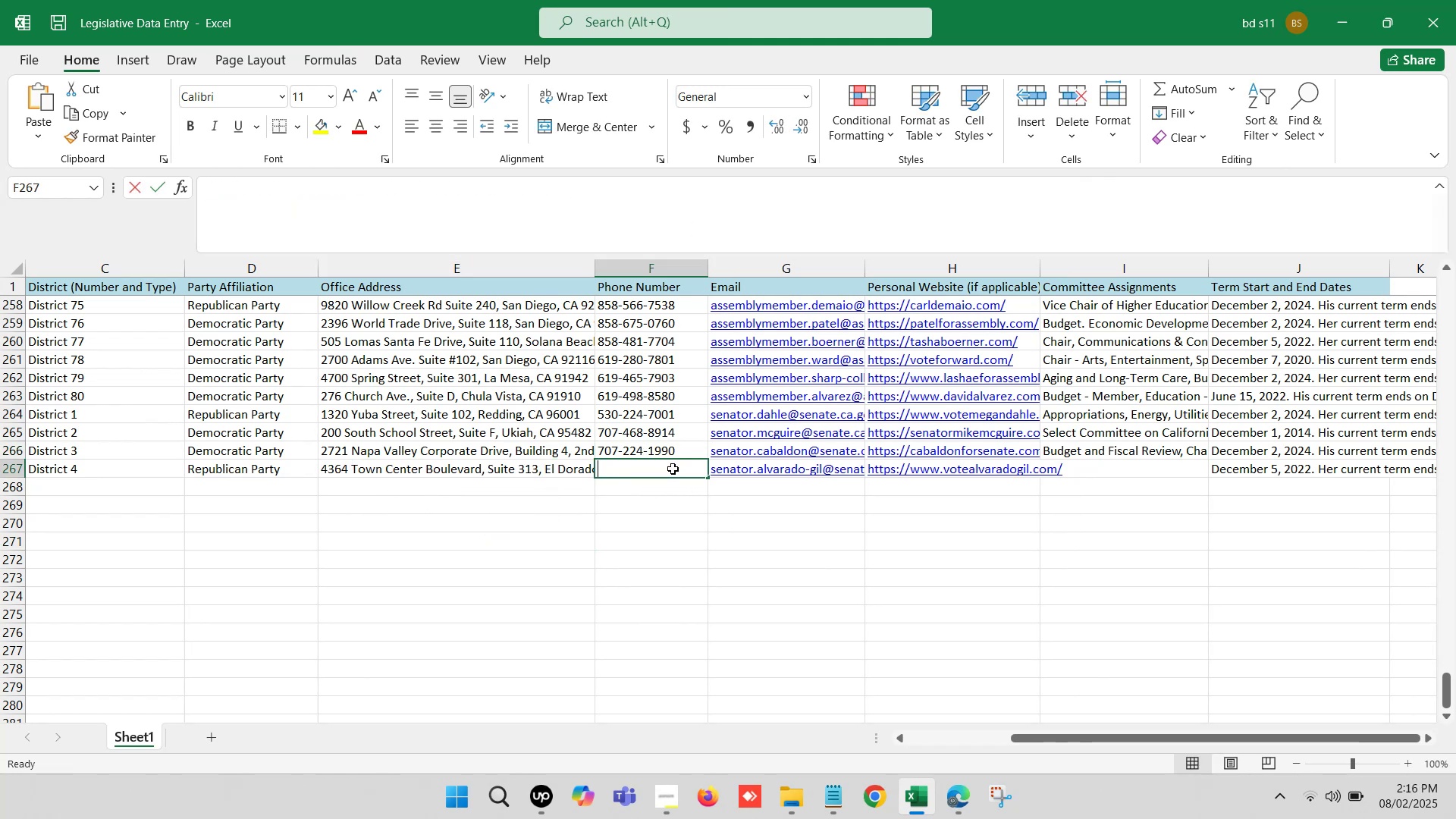 
key(Control+V)
 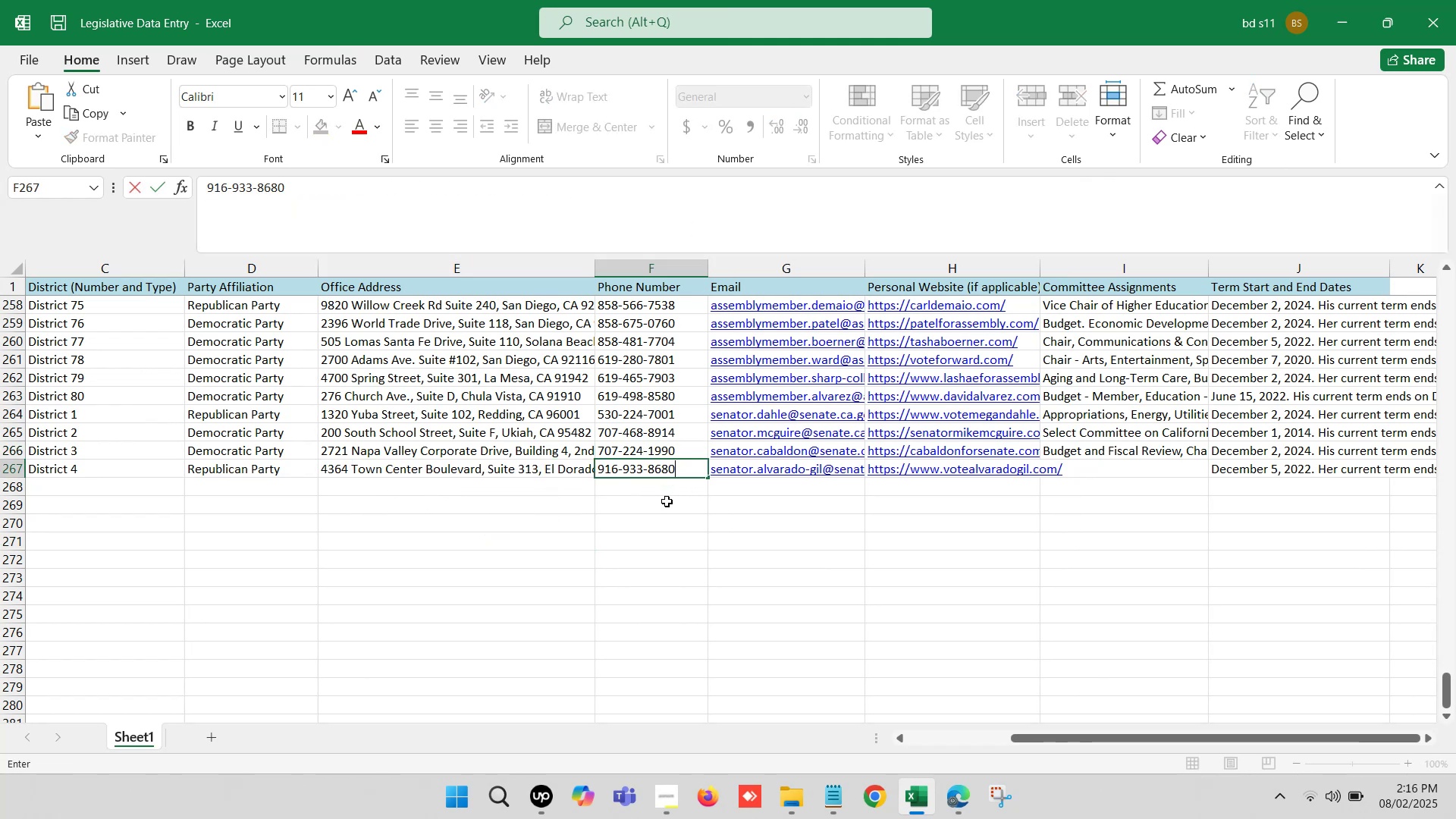 
left_click([665, 503])
 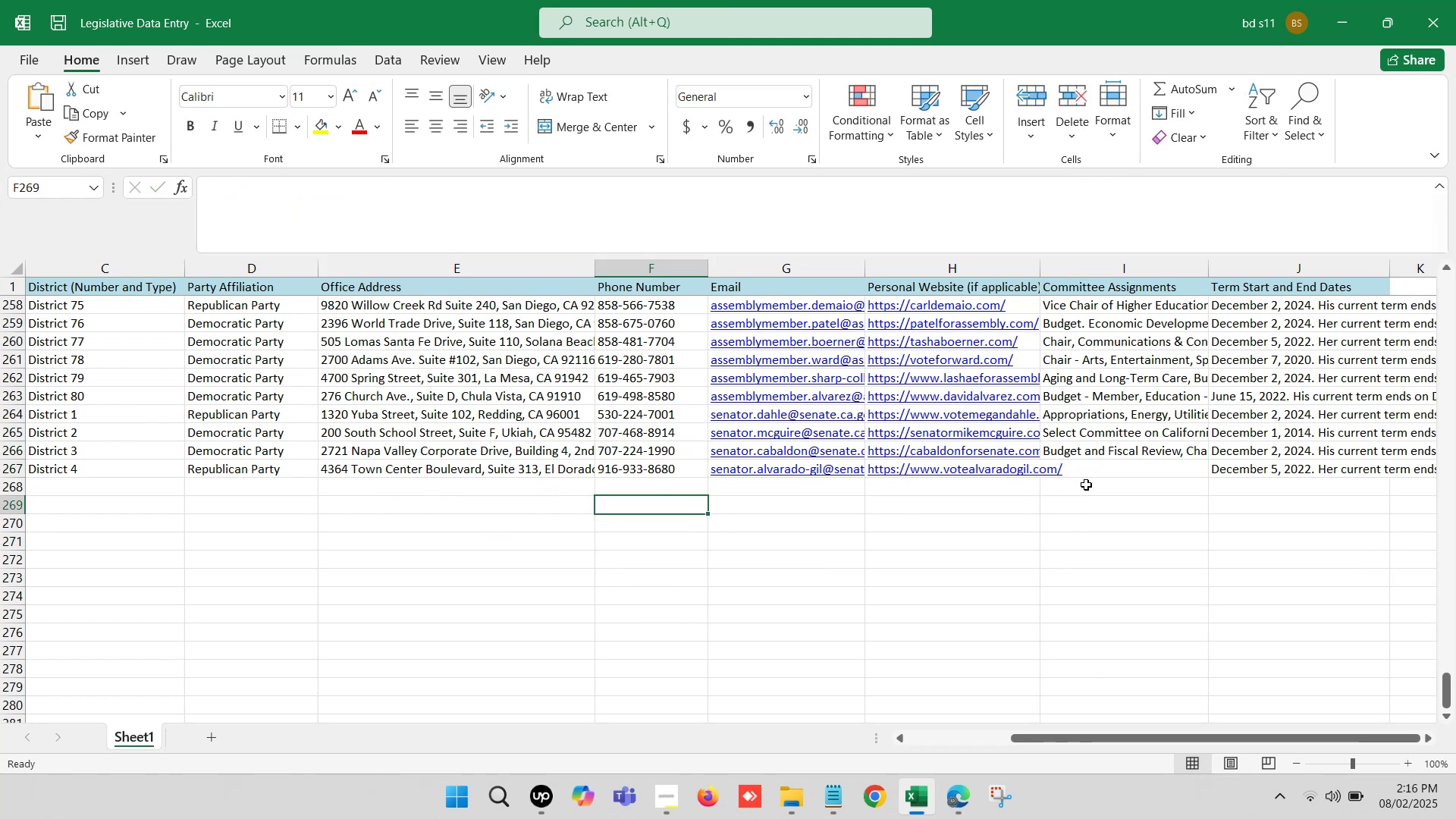 
left_click([1108, 470])
 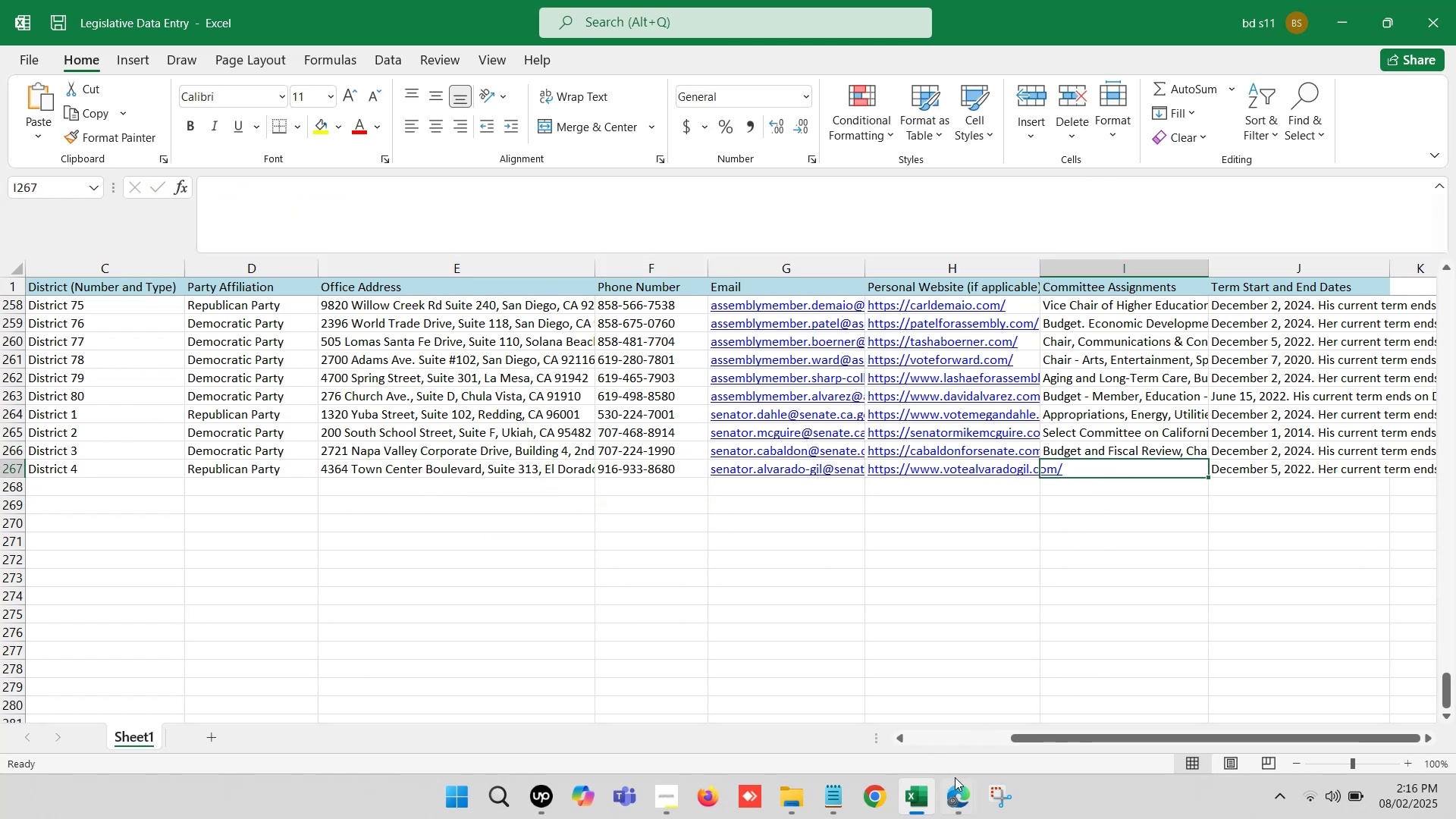 
left_click([966, 794])
 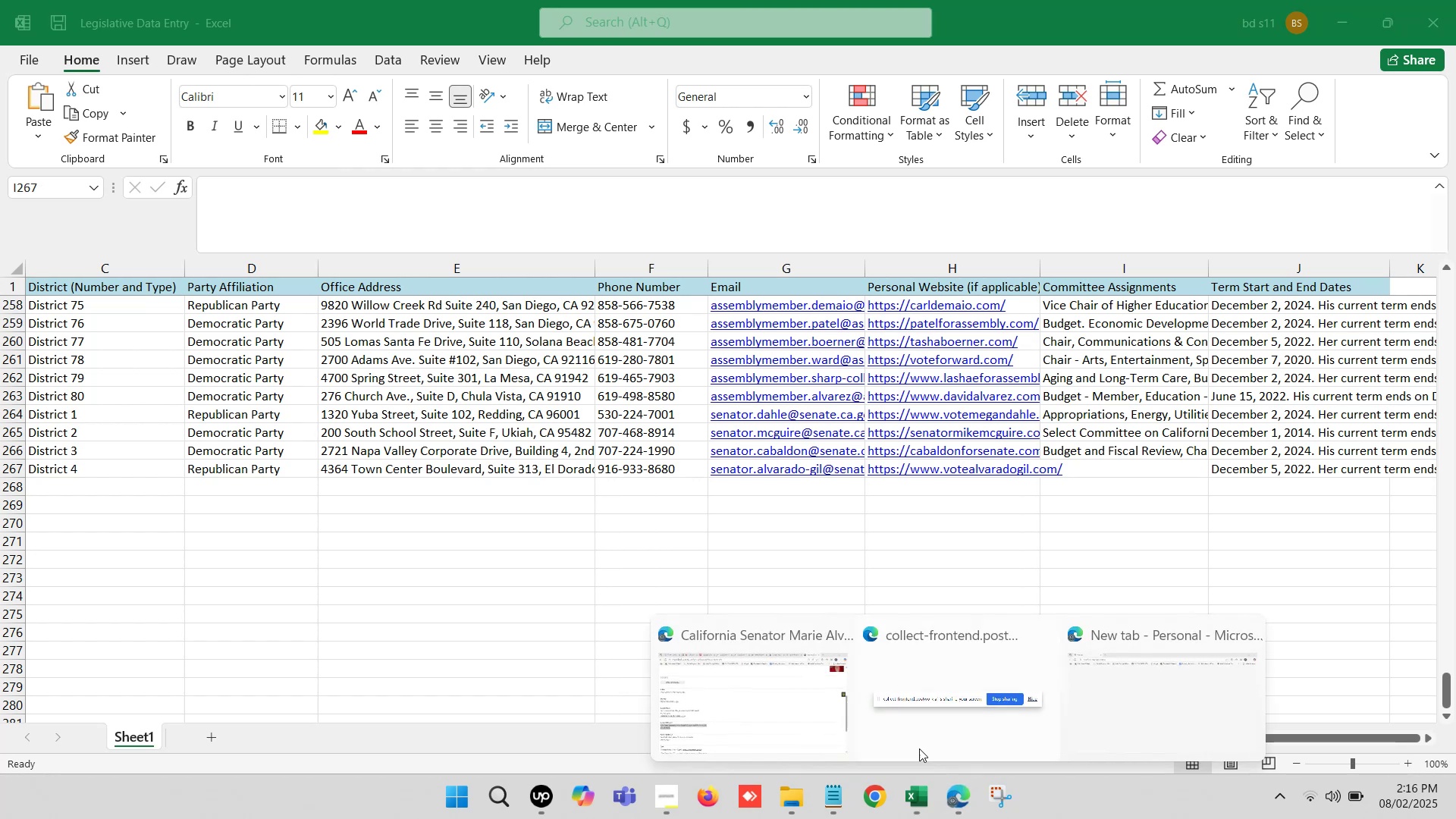 
left_click([824, 698])
 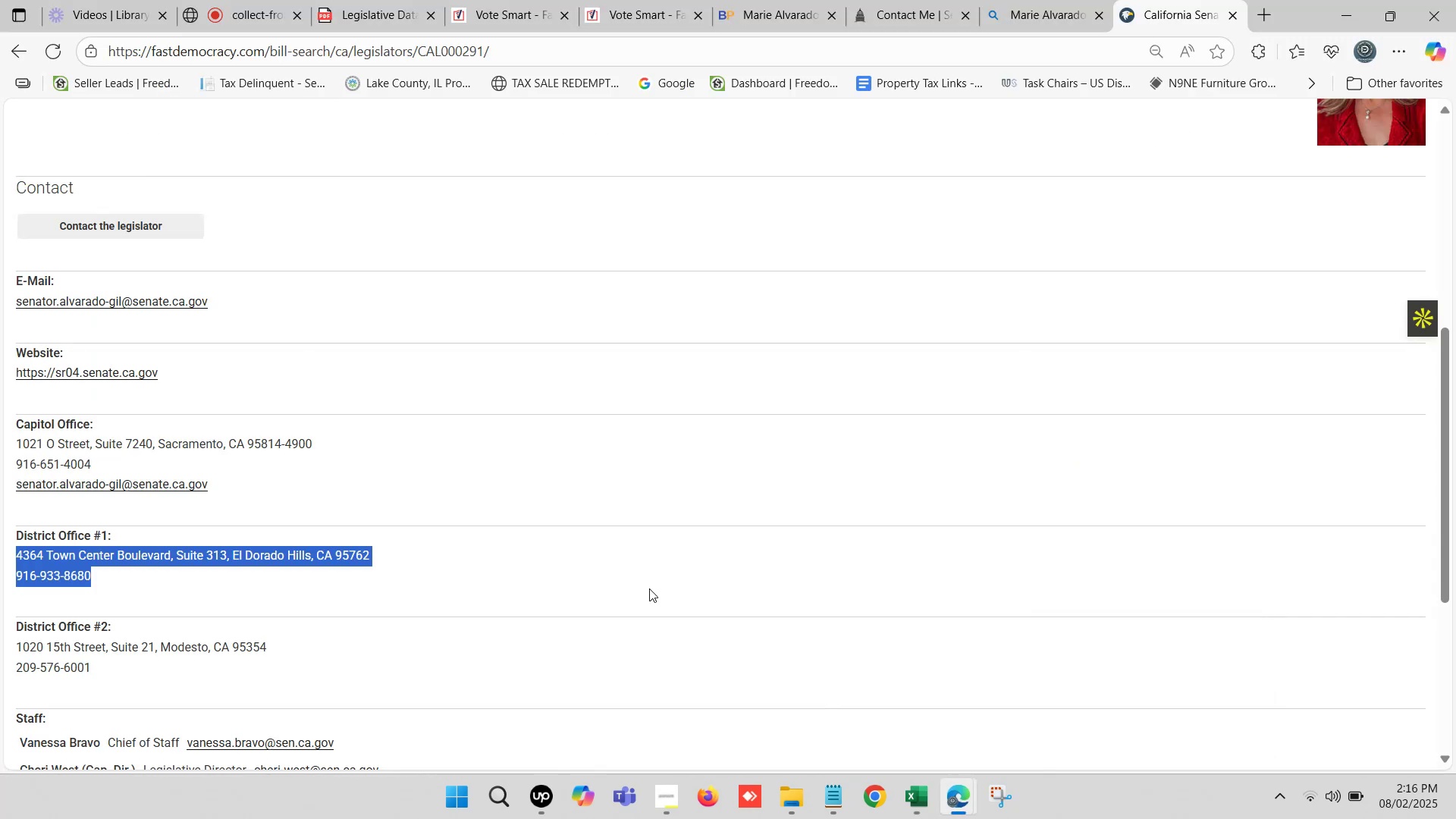 
scroll: coordinate [302, 538], scroll_direction: down, amount: 4.0
 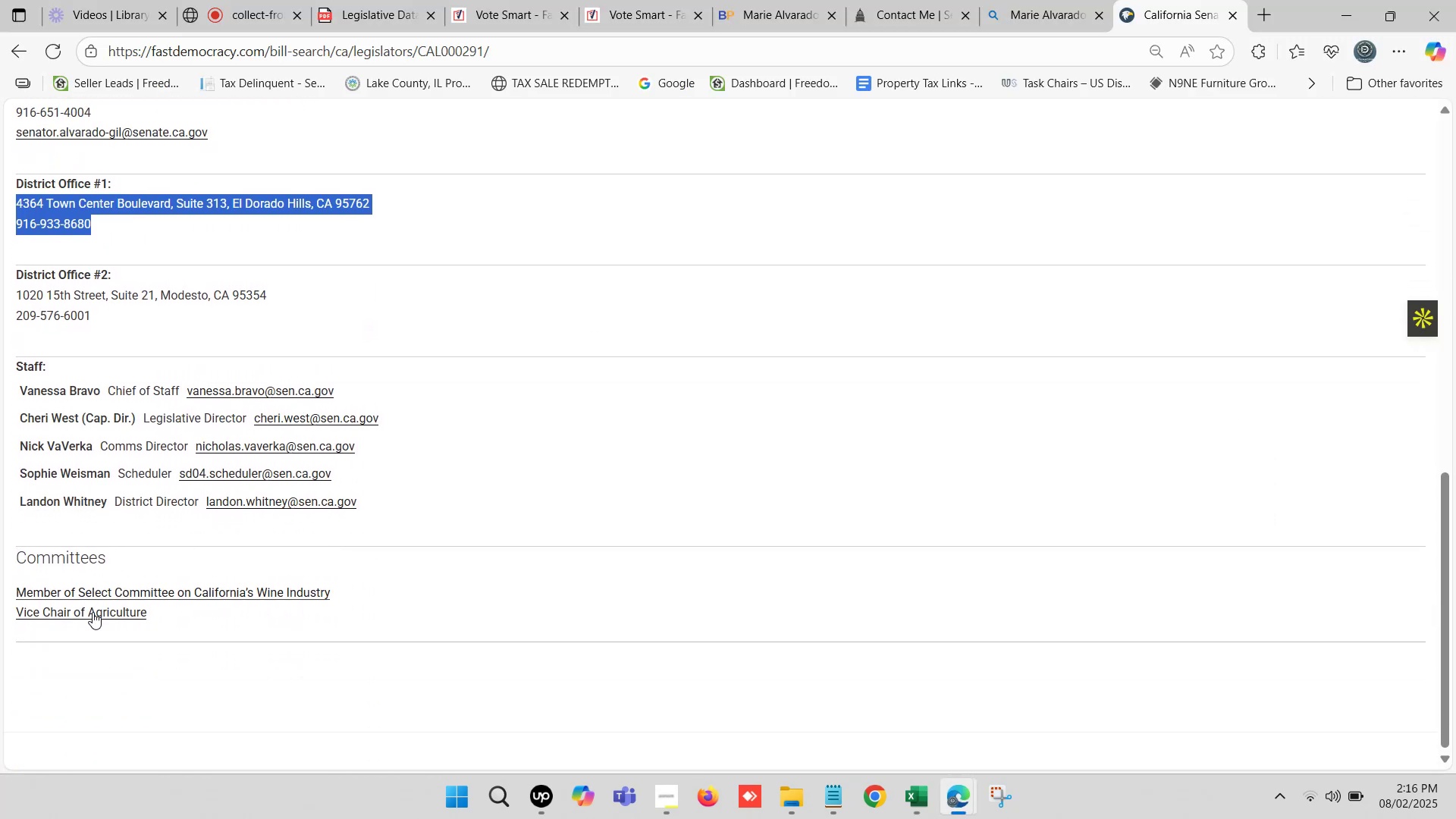 
left_click_drag(start_coordinate=[153, 617], to_coordinate=[79, 600])
 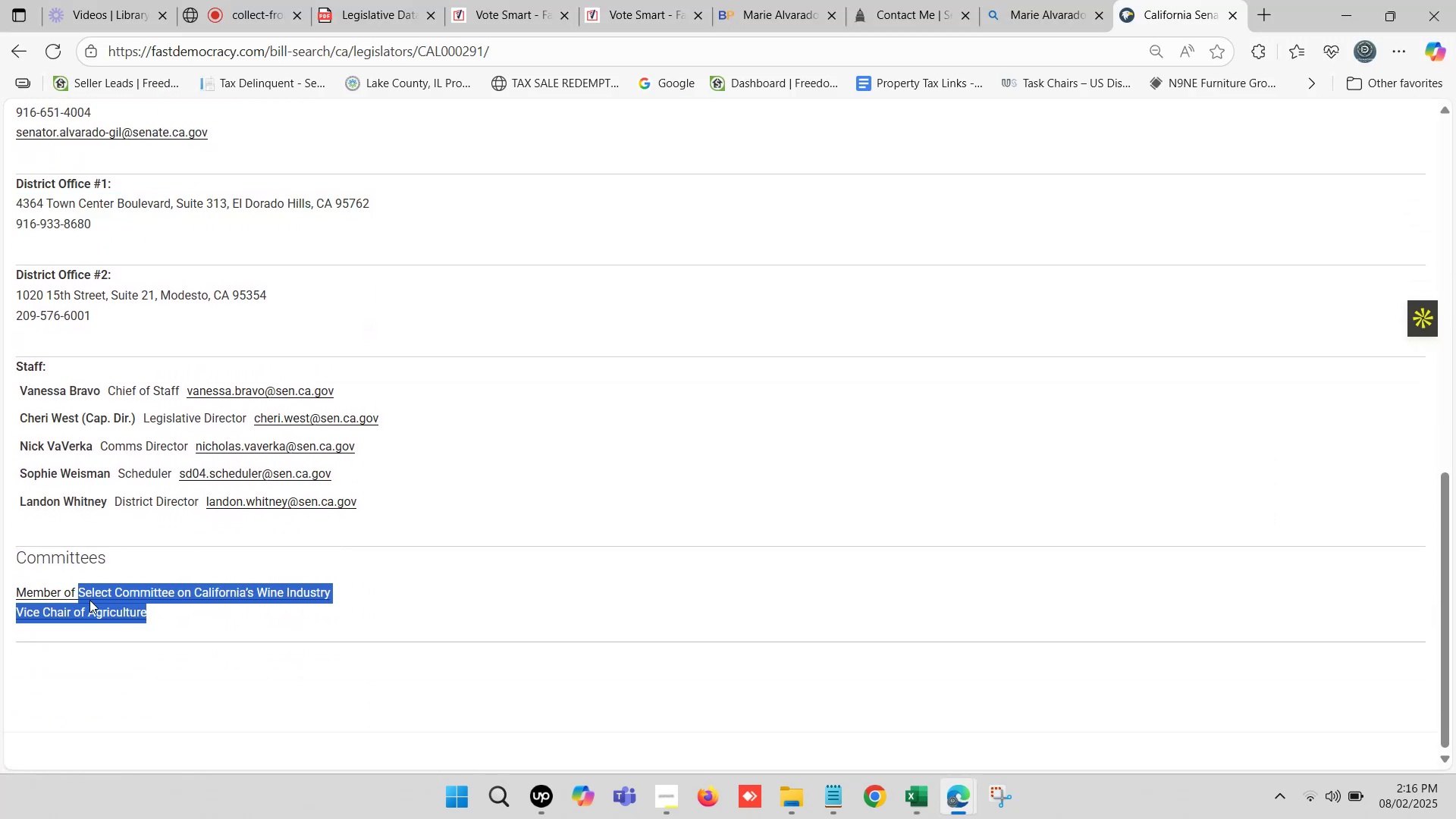 
key(Control+C)
 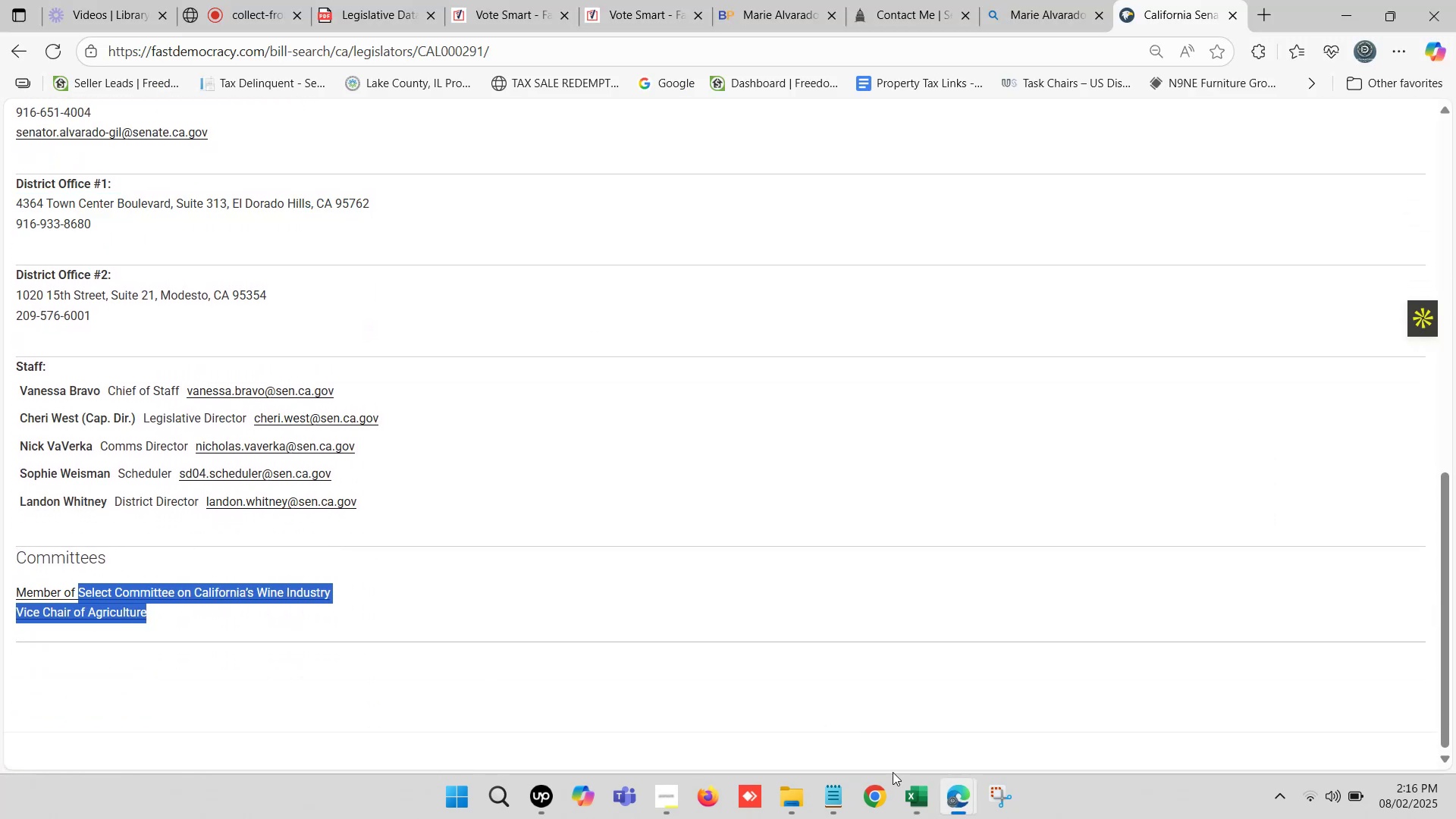 
left_click([905, 793])
 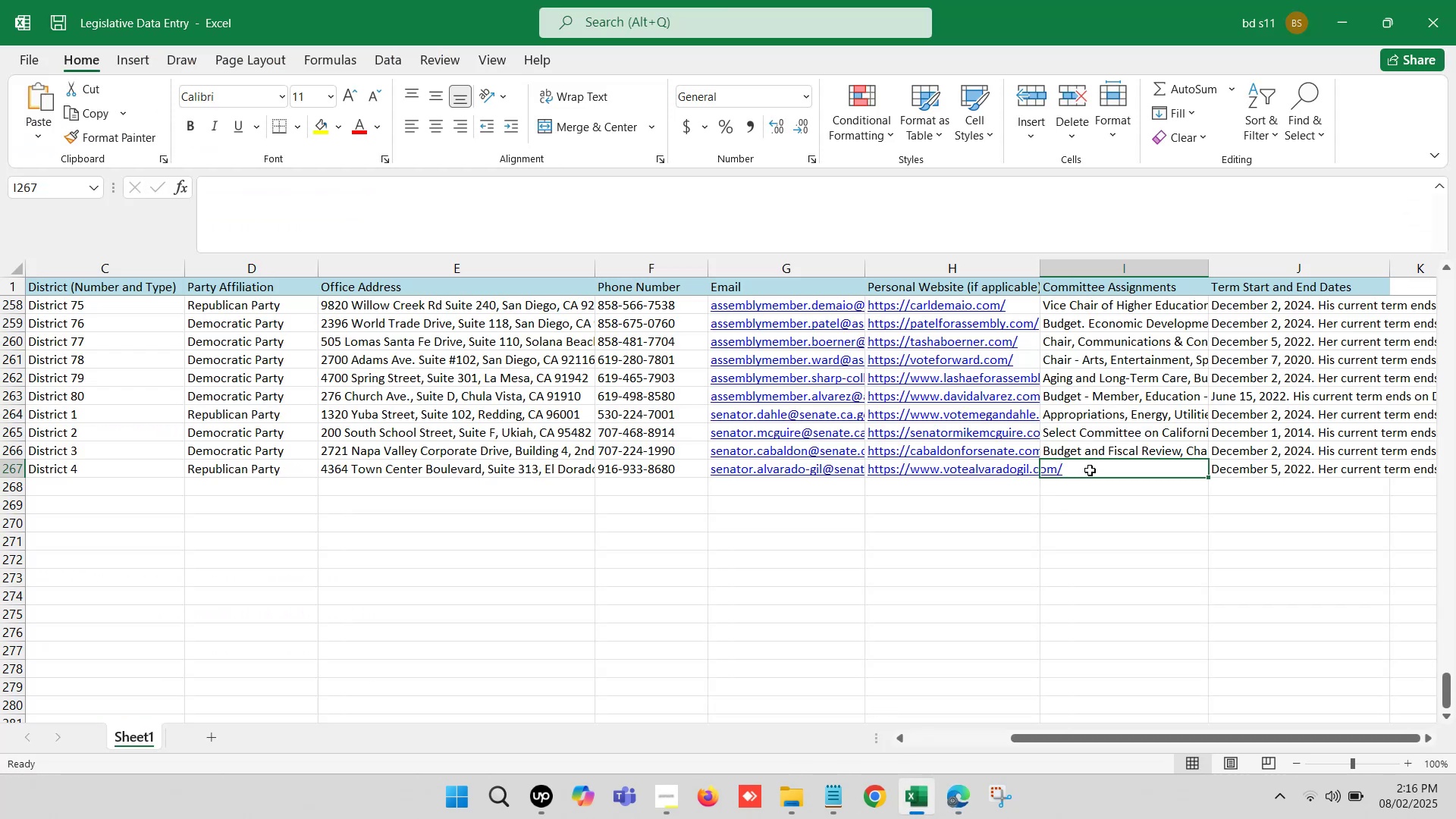 
double_click([1090, 470])
 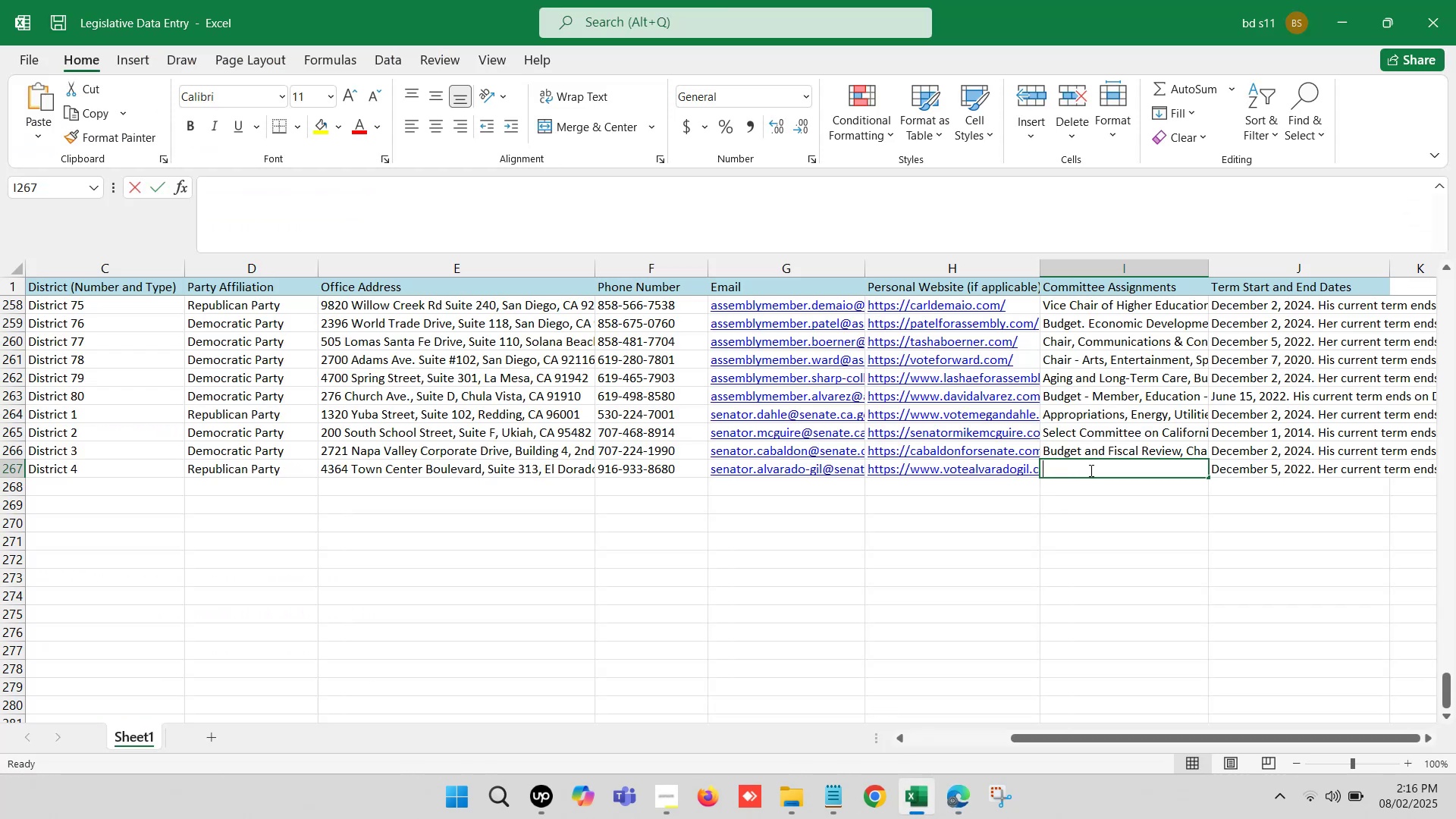 
key(Control+V)
 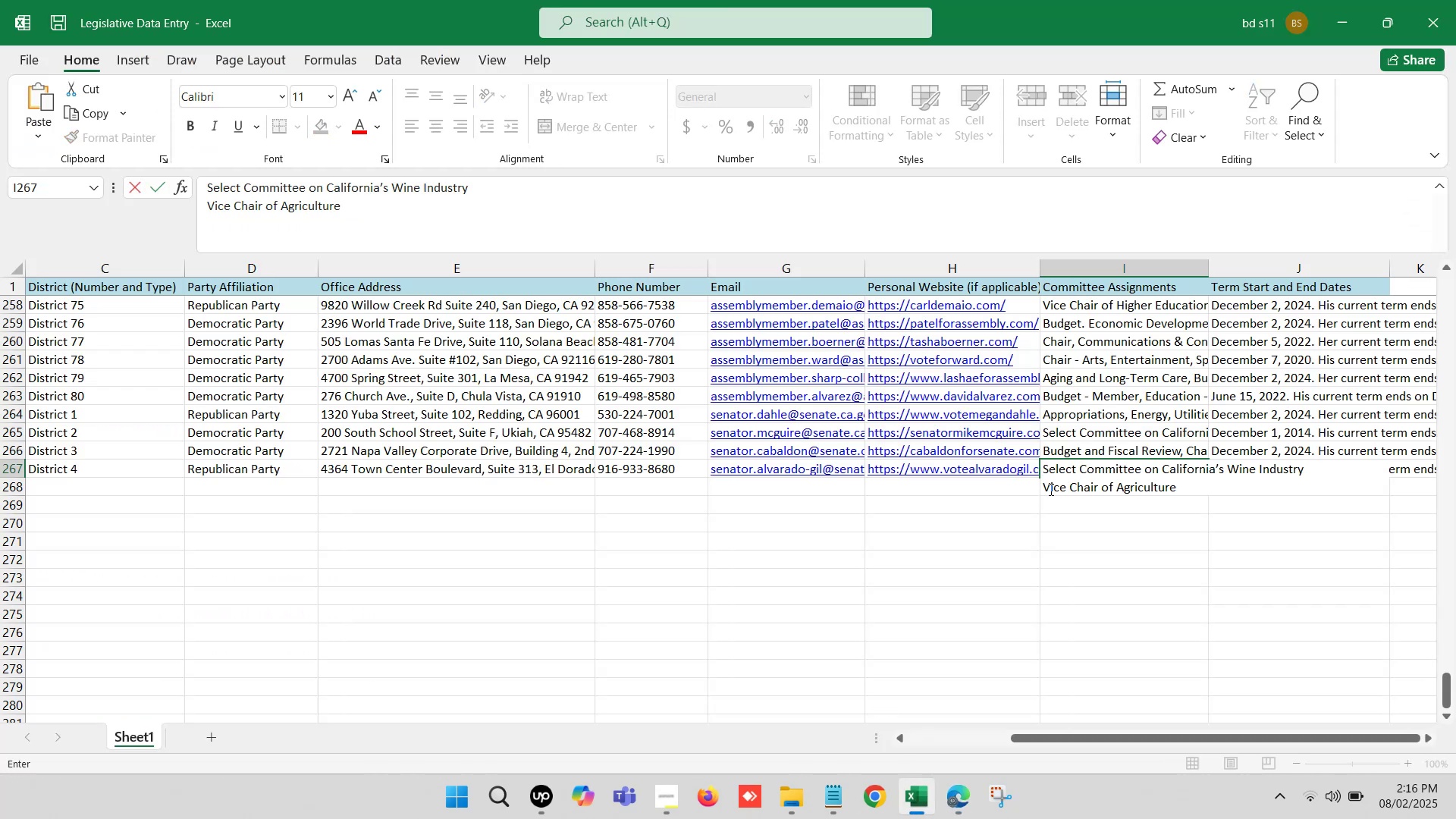 
left_click([1045, 485])
 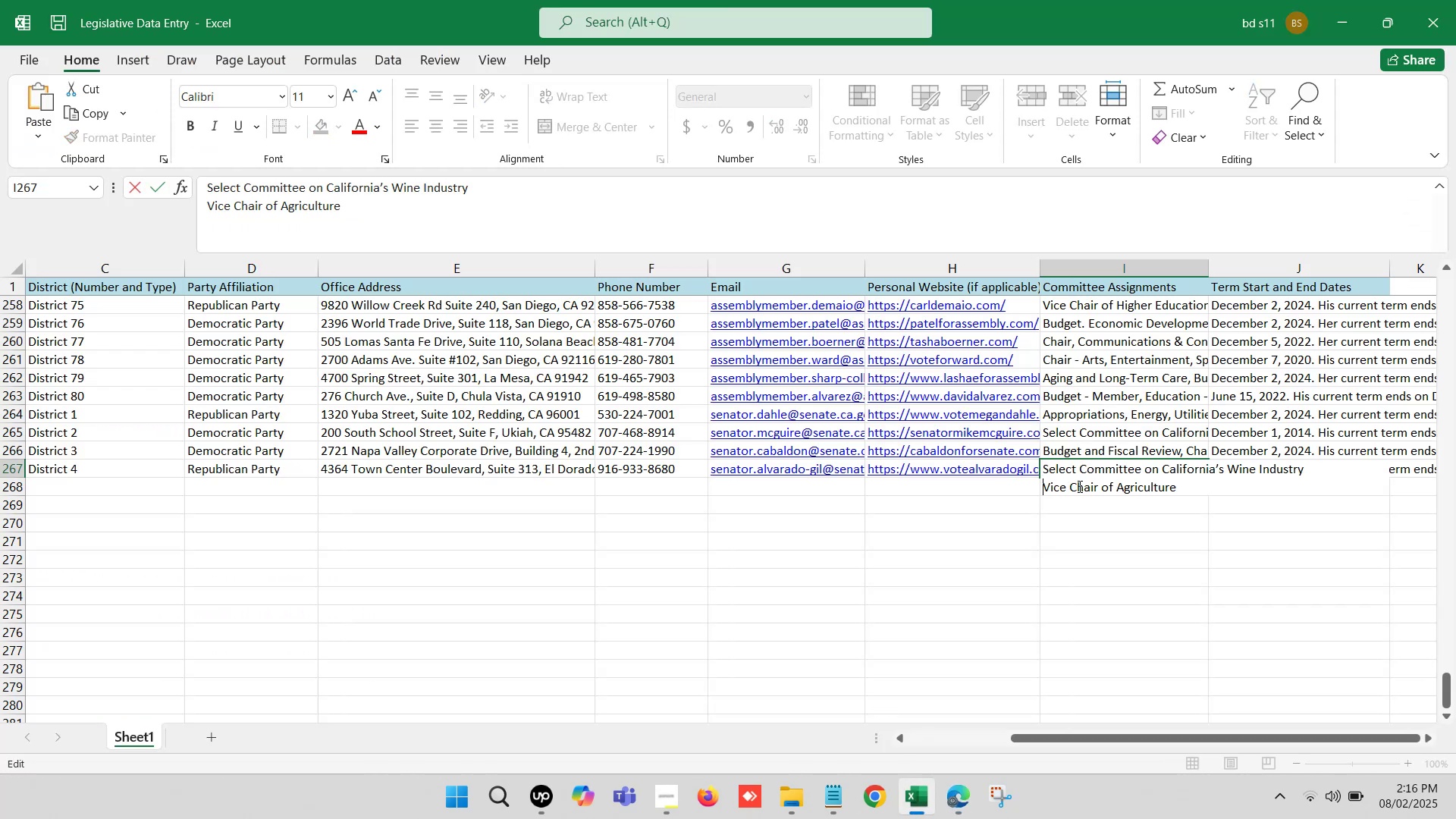 
key(Backspace)
 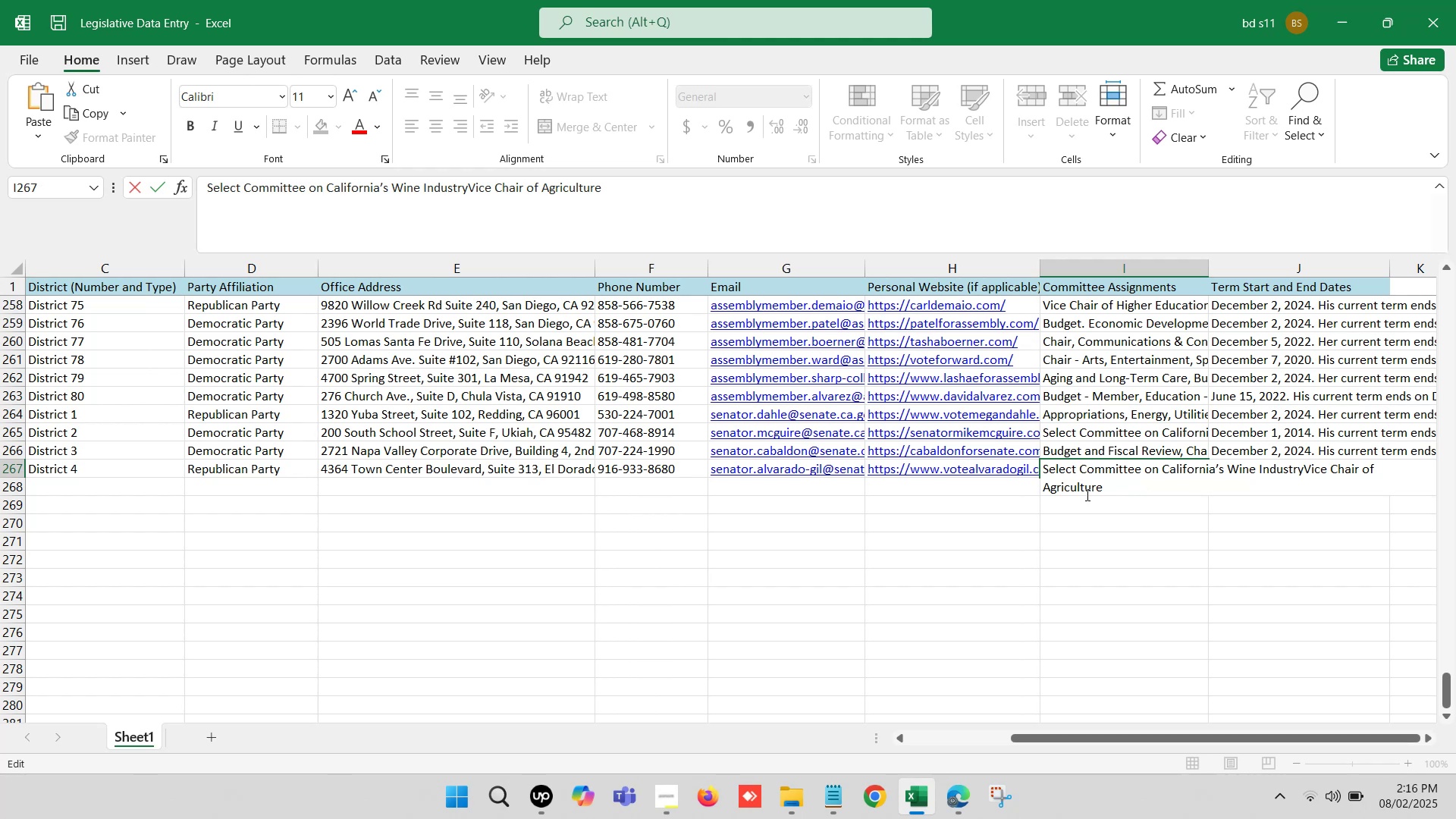 
key(Comma)
 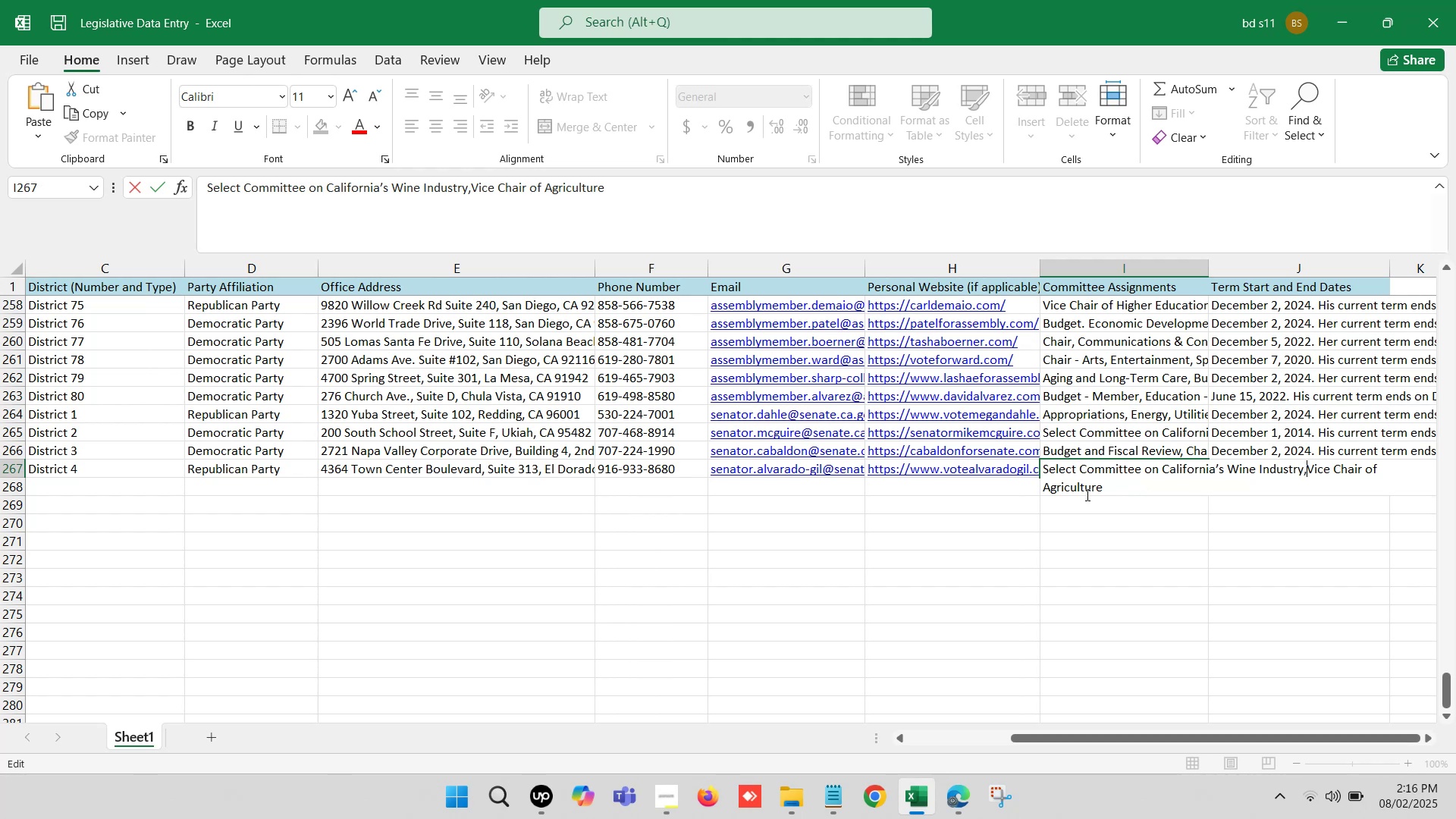 
key(Space)
 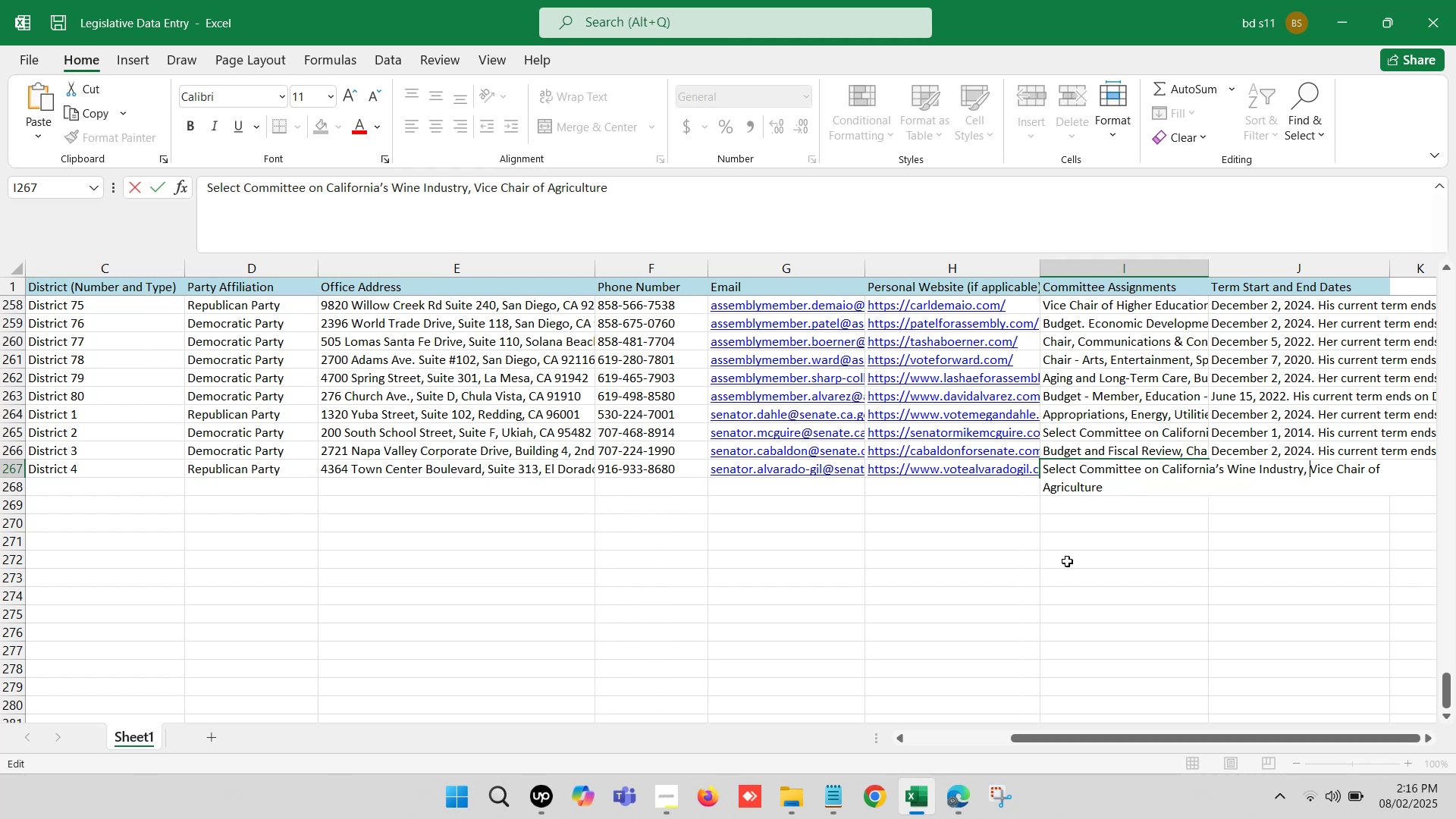 
left_click([1063, 581])
 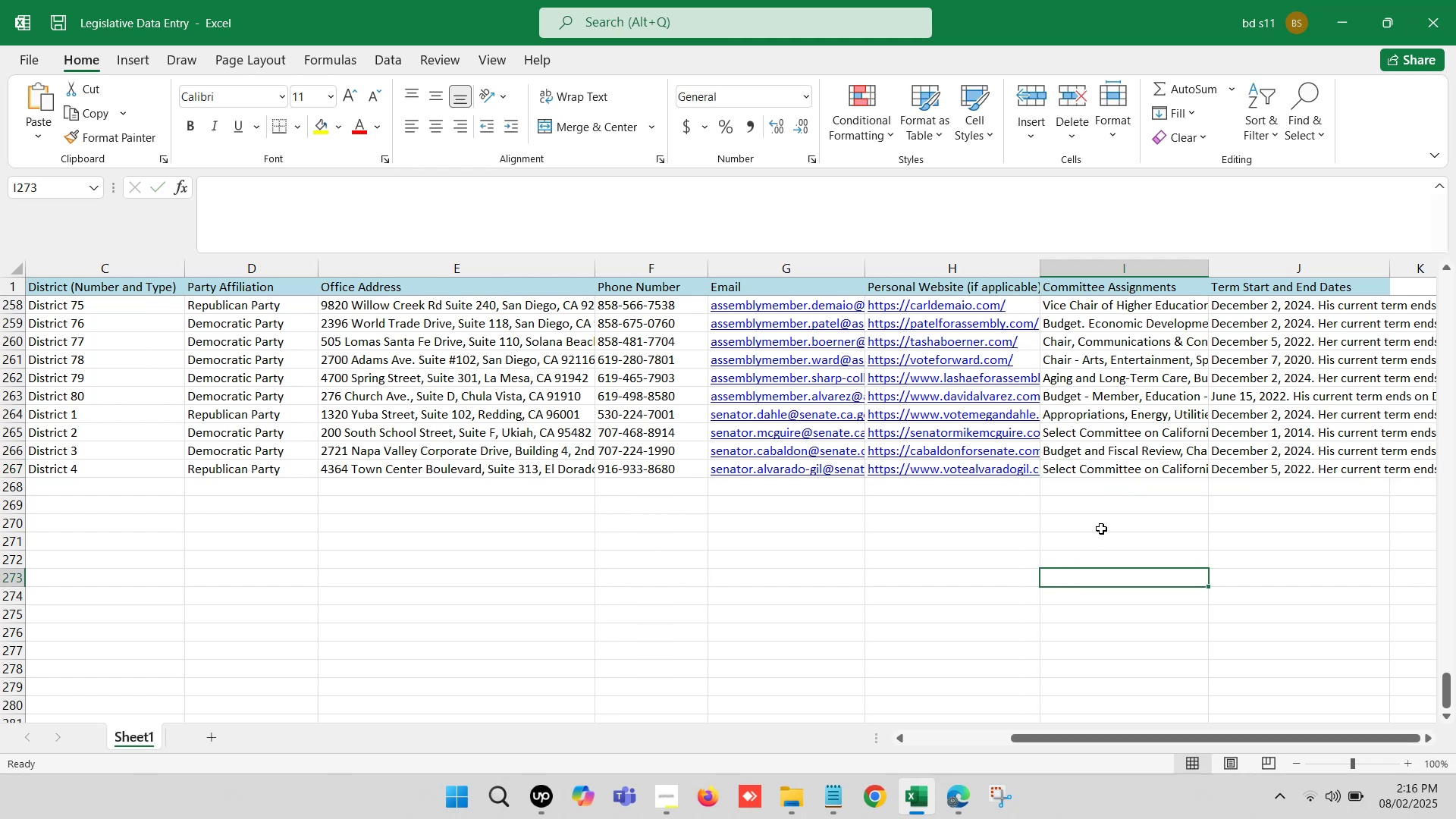 
key(Control+S)
 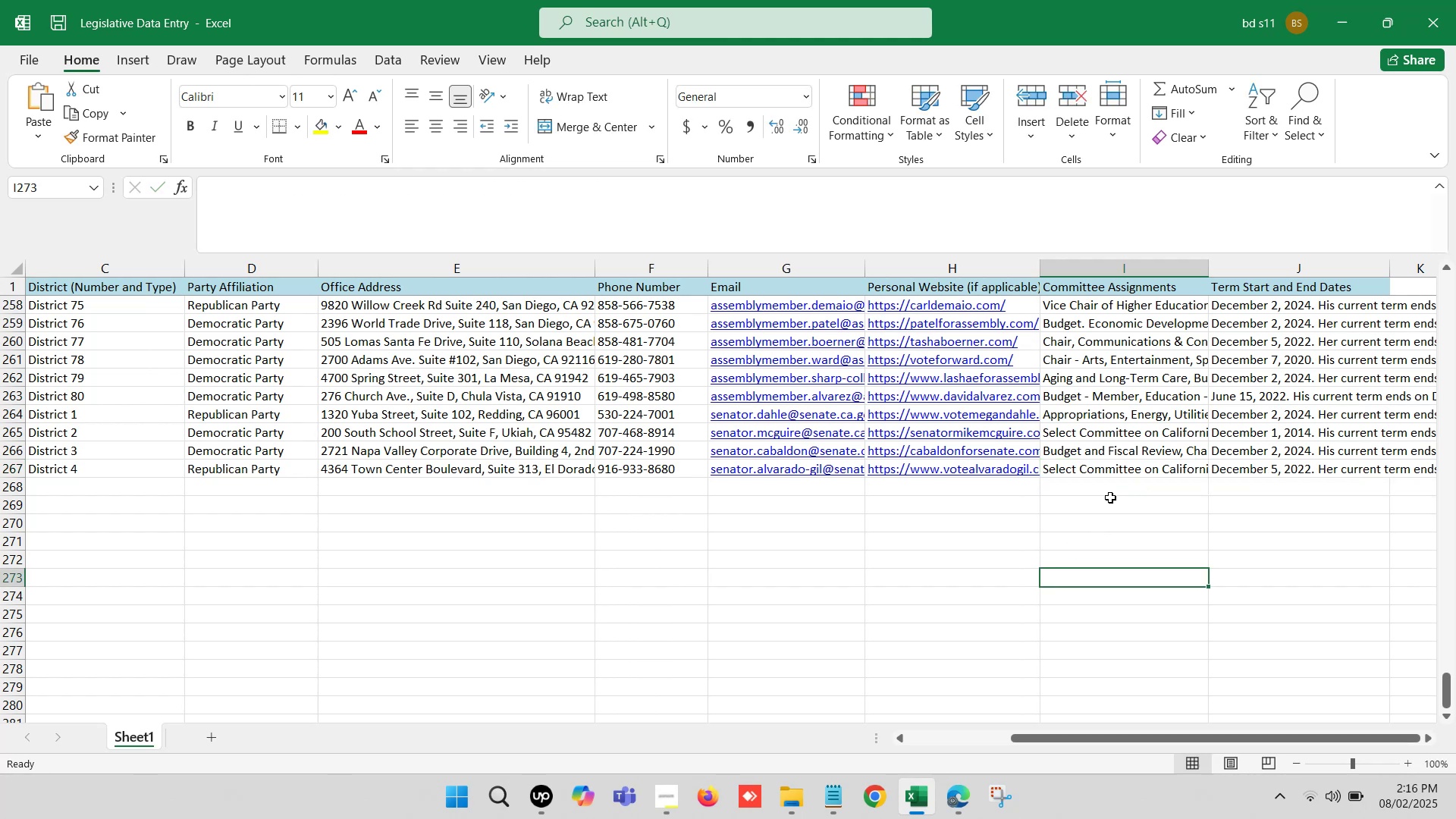 
left_click([1106, 483])
 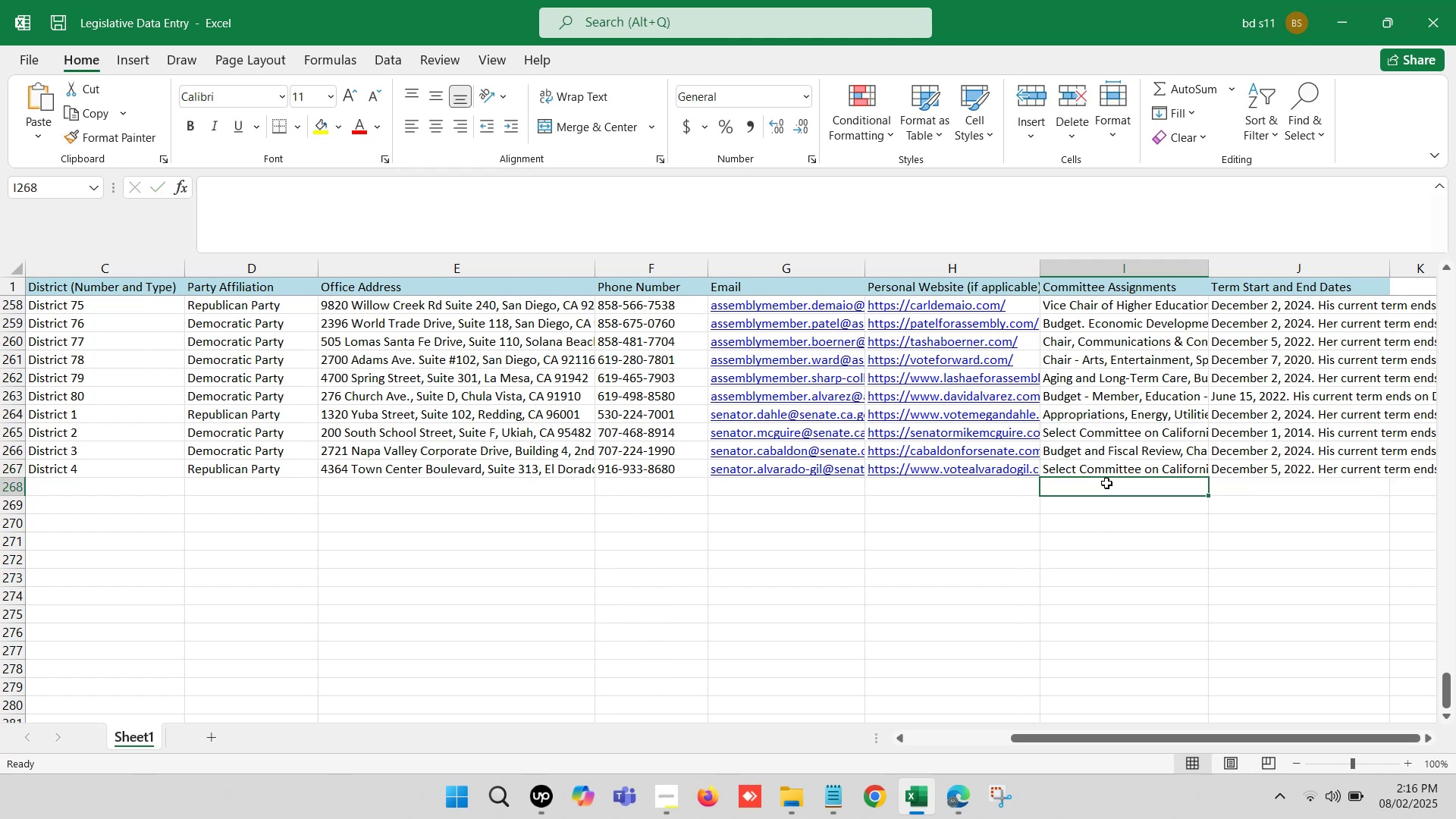 
hold_key(key=ArrowLeft, duration=1.19)
 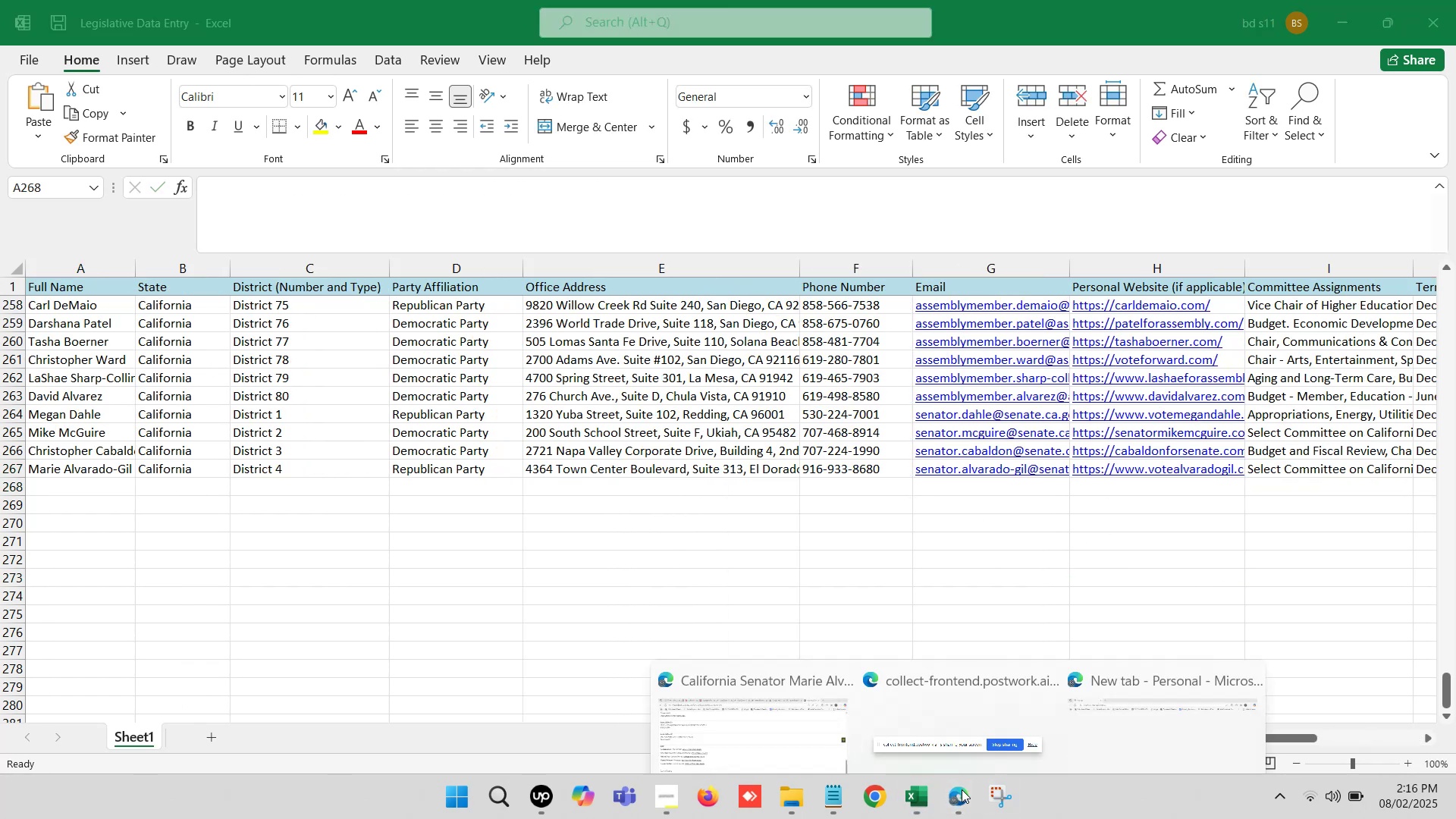 
left_click([766, 697])
 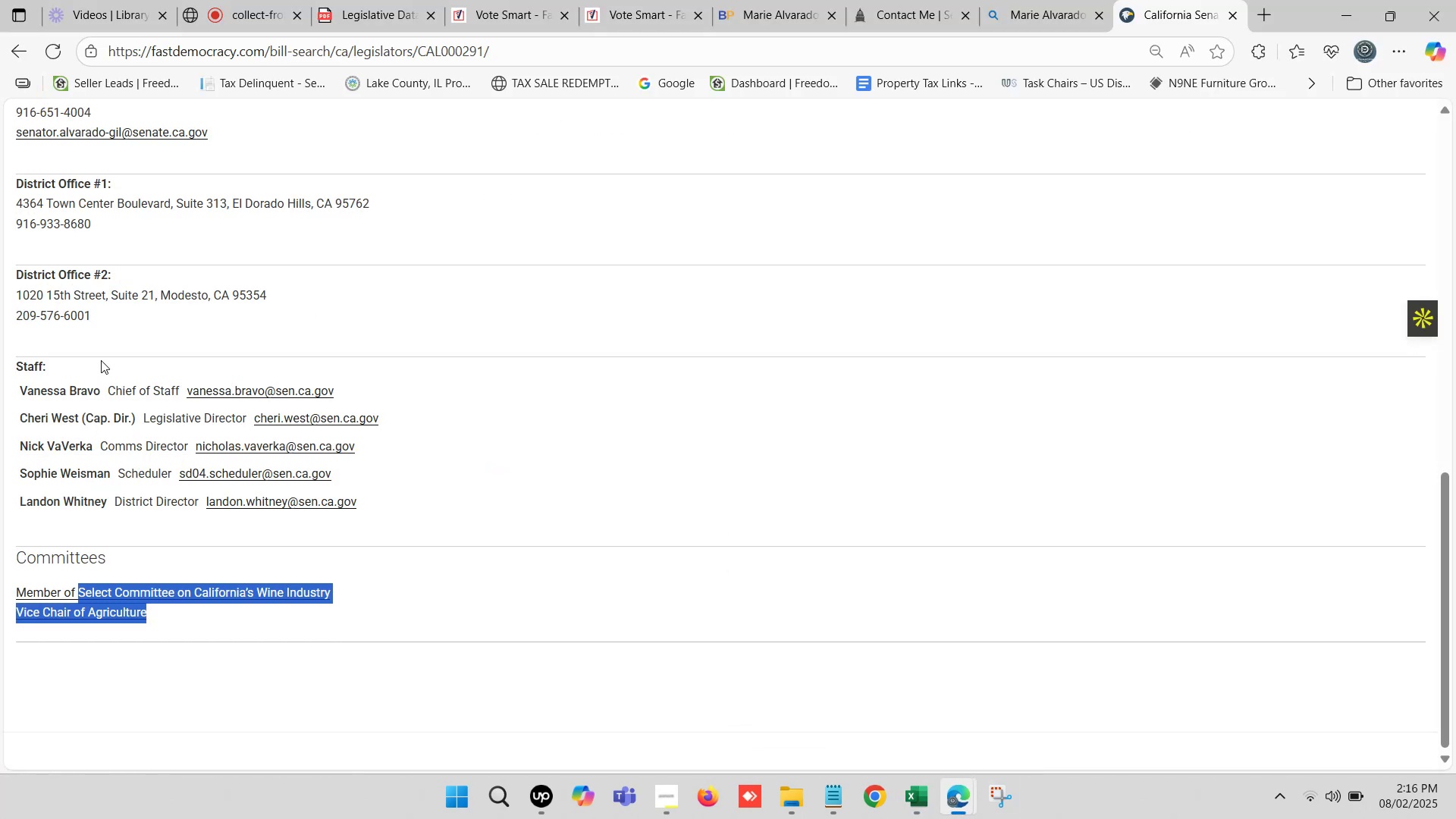 
scroll: coordinate [901, 180], scroll_direction: up, amount: 6.0
 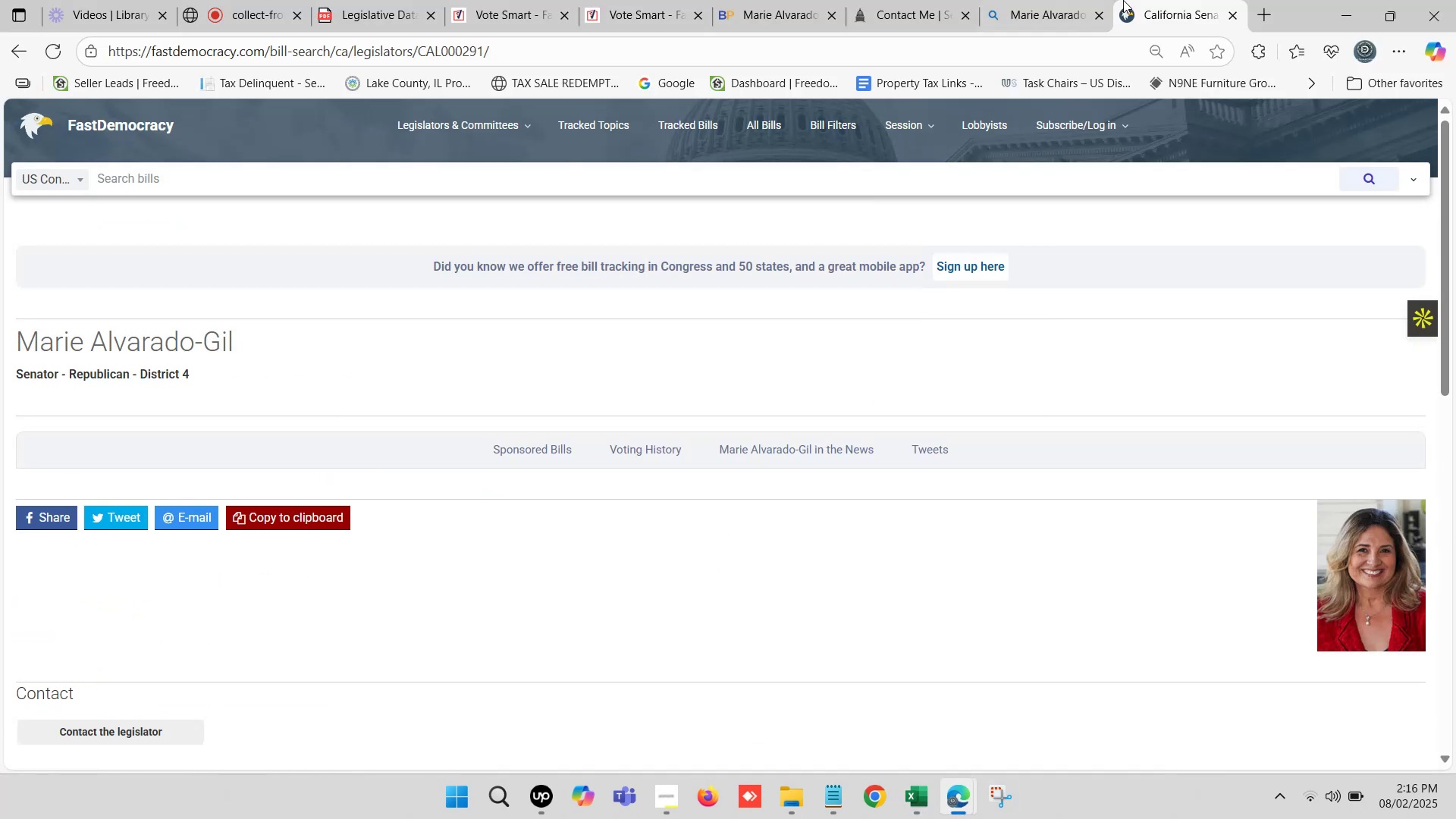 
left_click_drag(start_coordinate=[1199, 0], to_coordinate=[1203, 0])
 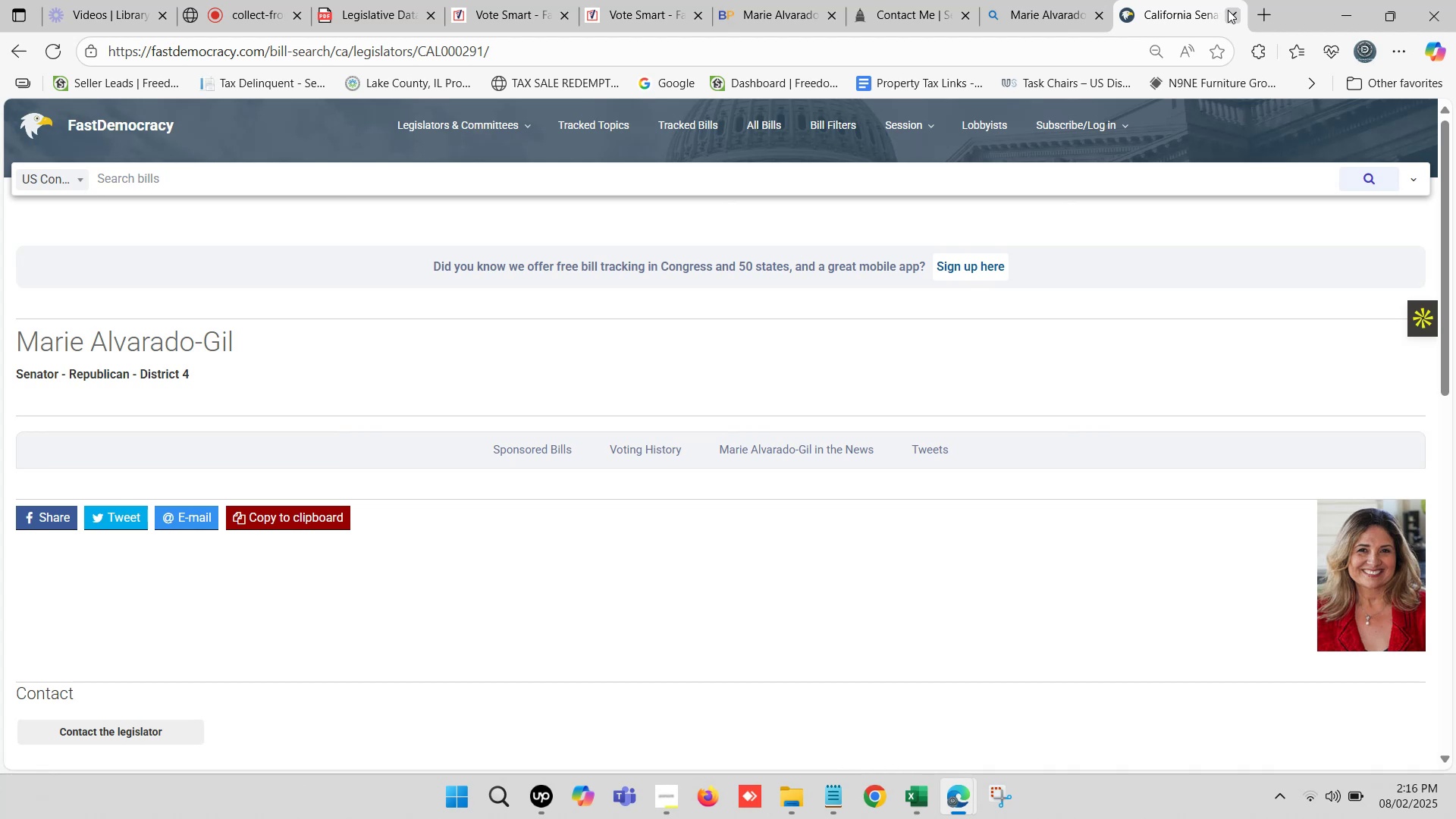 
left_click([1239, 7])
 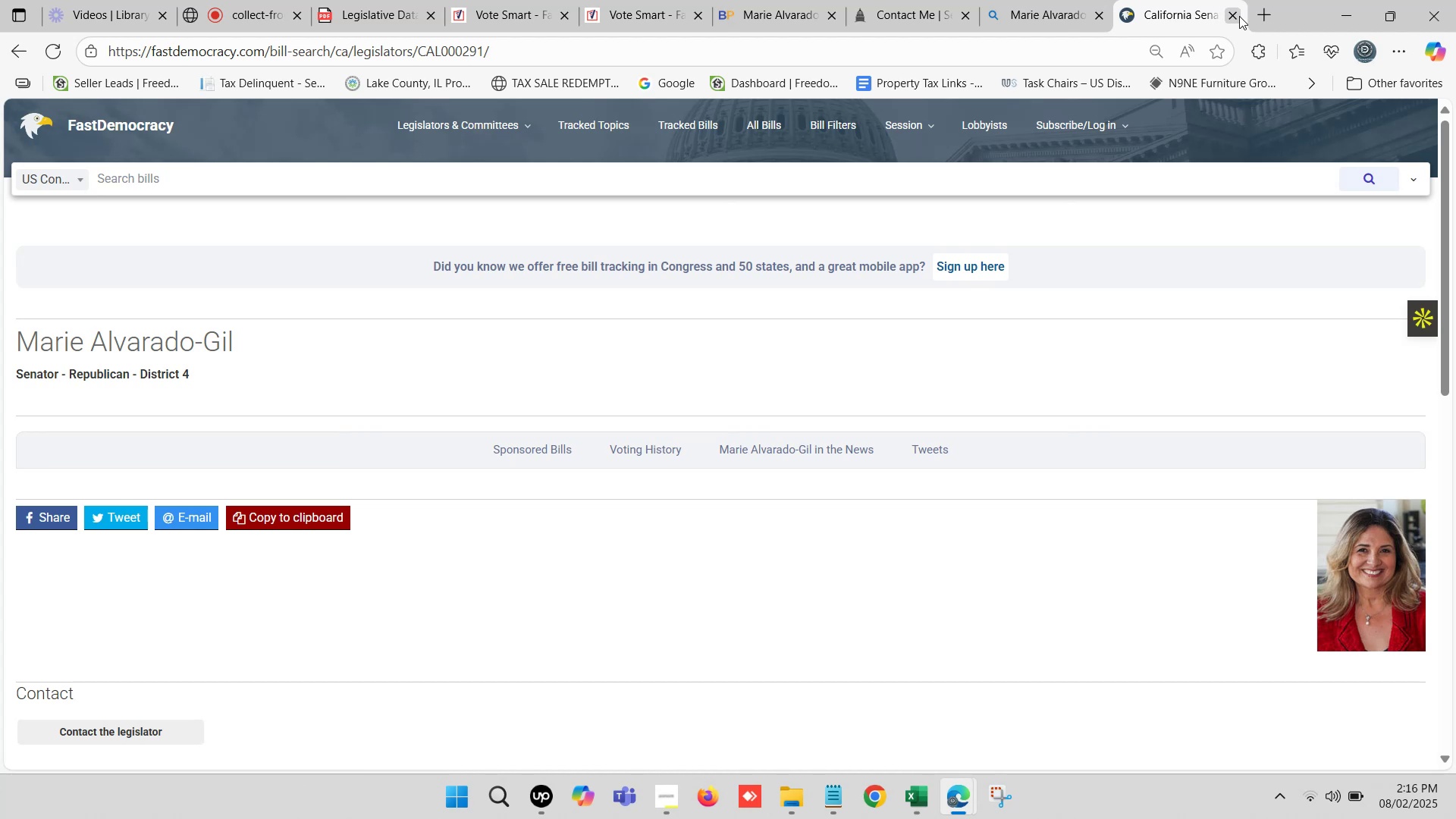 
left_click([1239, 16])
 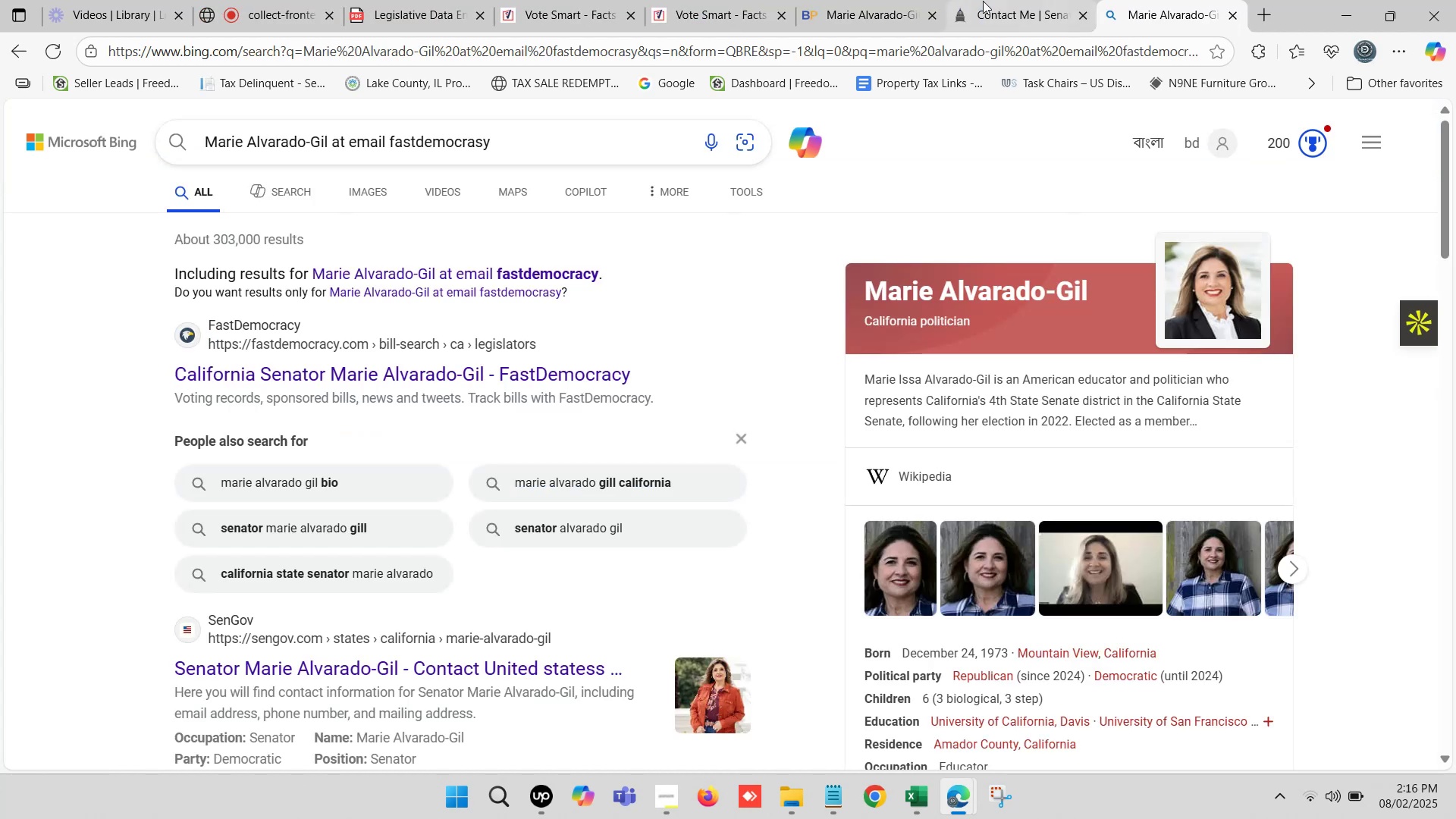 
left_click([981, 0])
 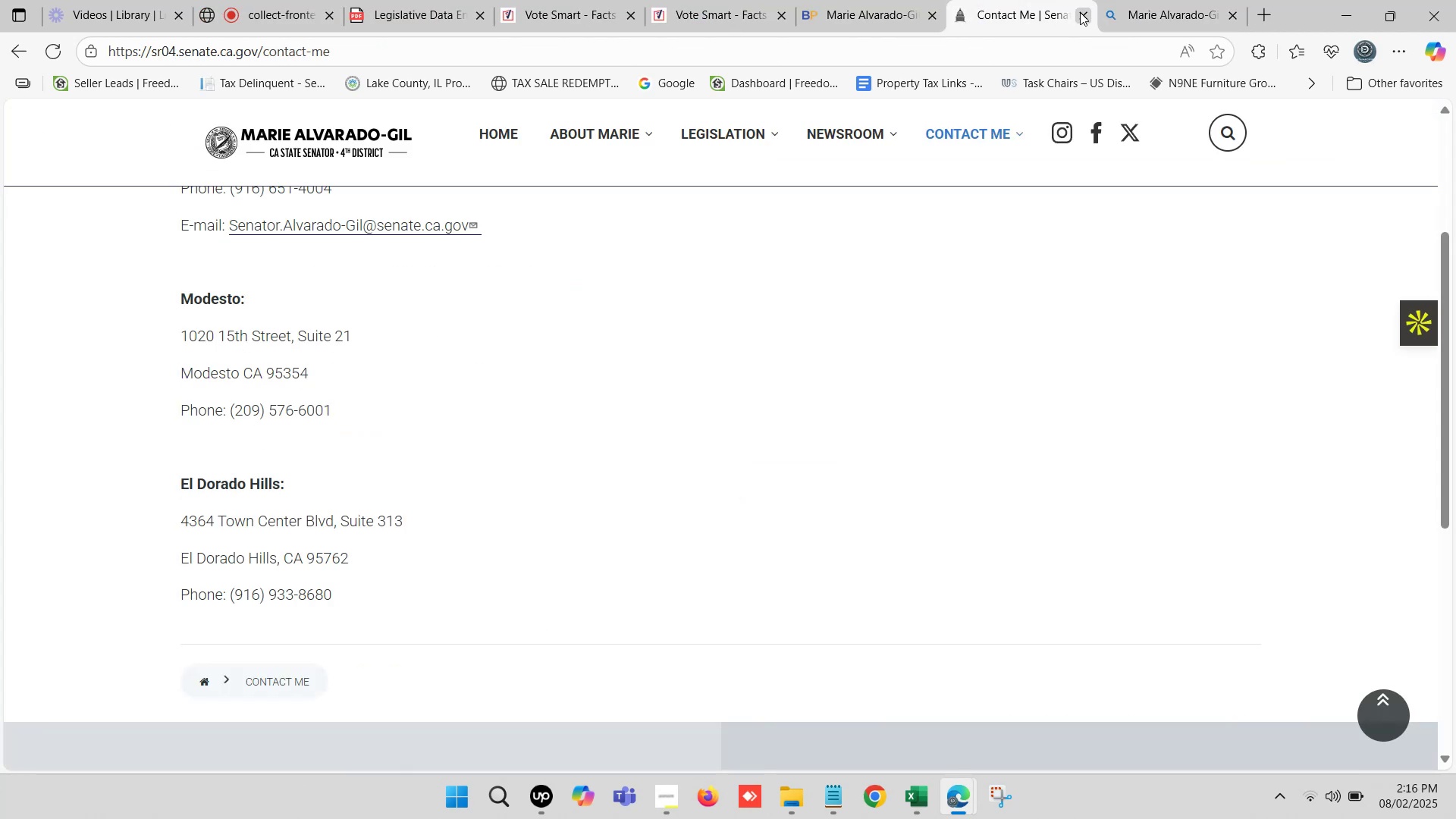 
left_click([1080, 12])
 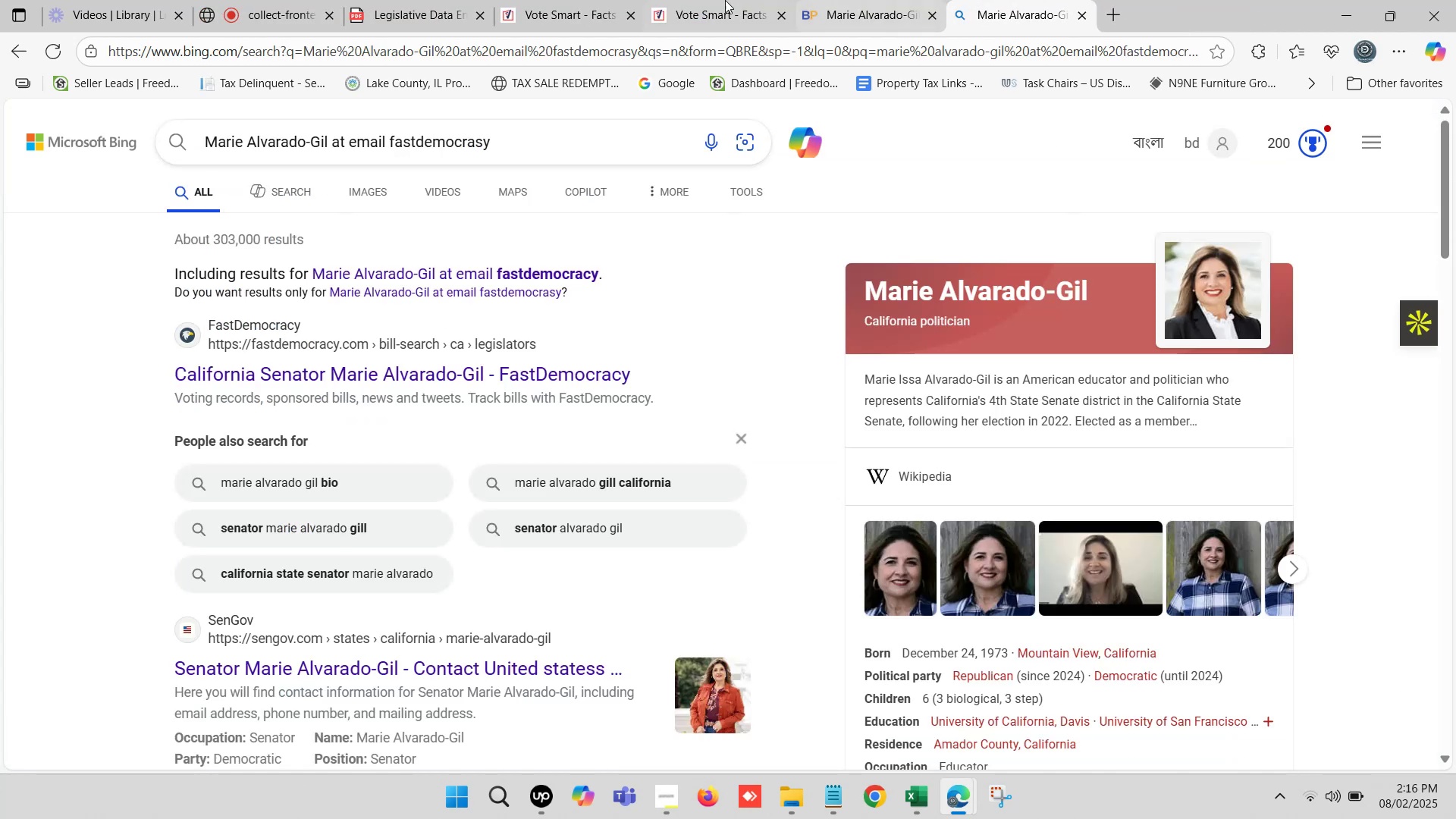 
left_click([701, 0])
 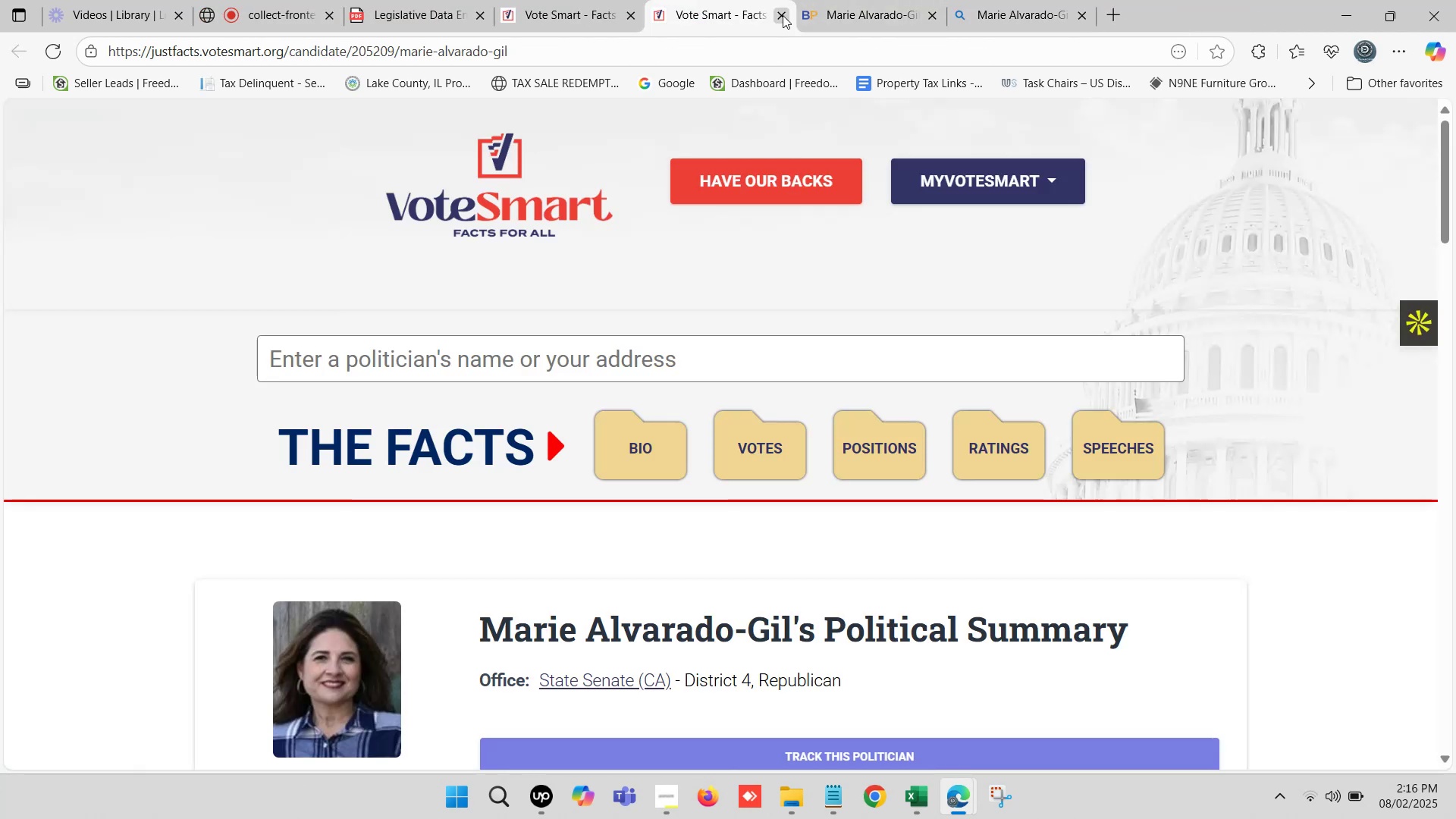 
left_click([786, 15])
 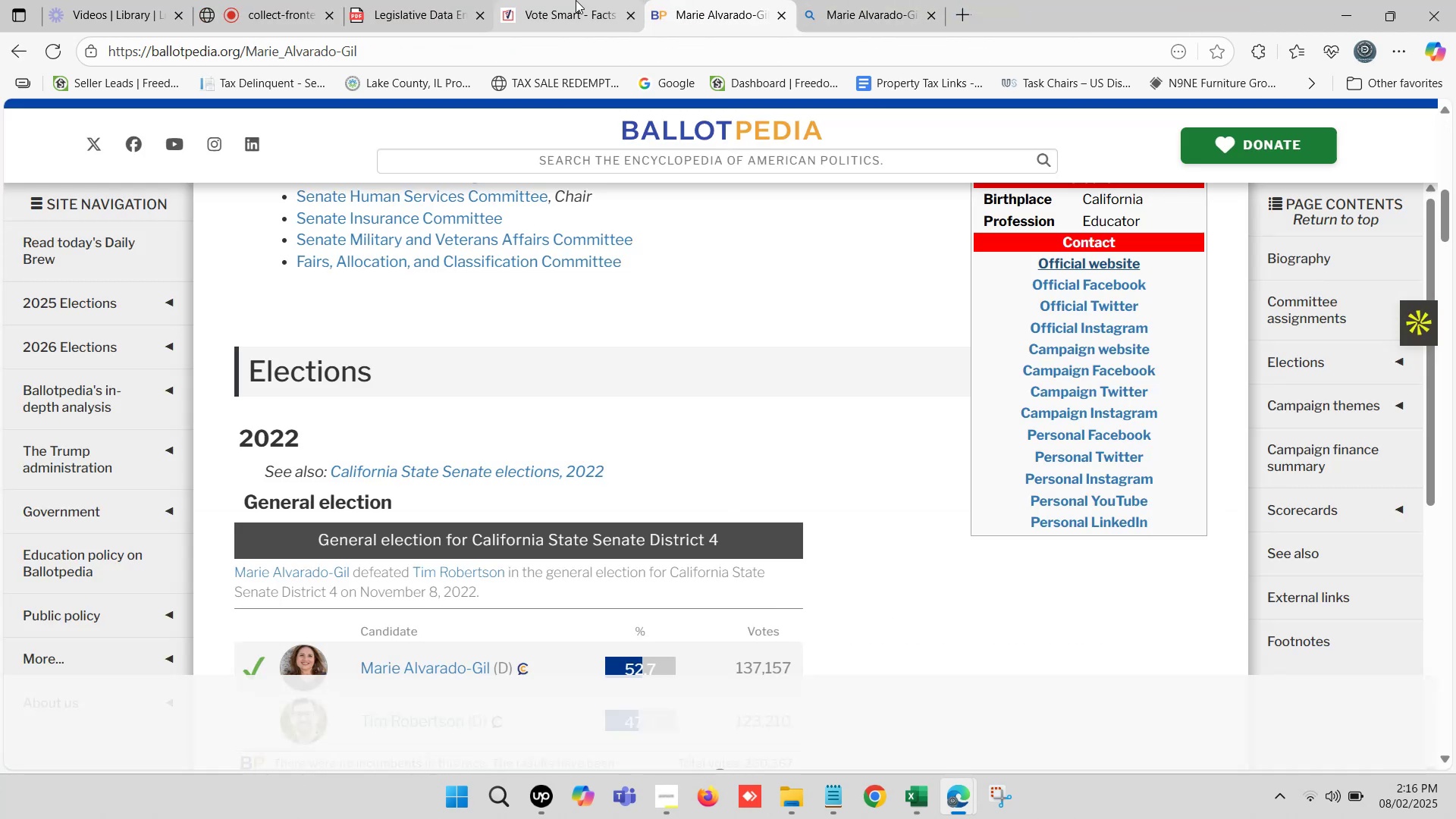 
left_click([576, 0])
 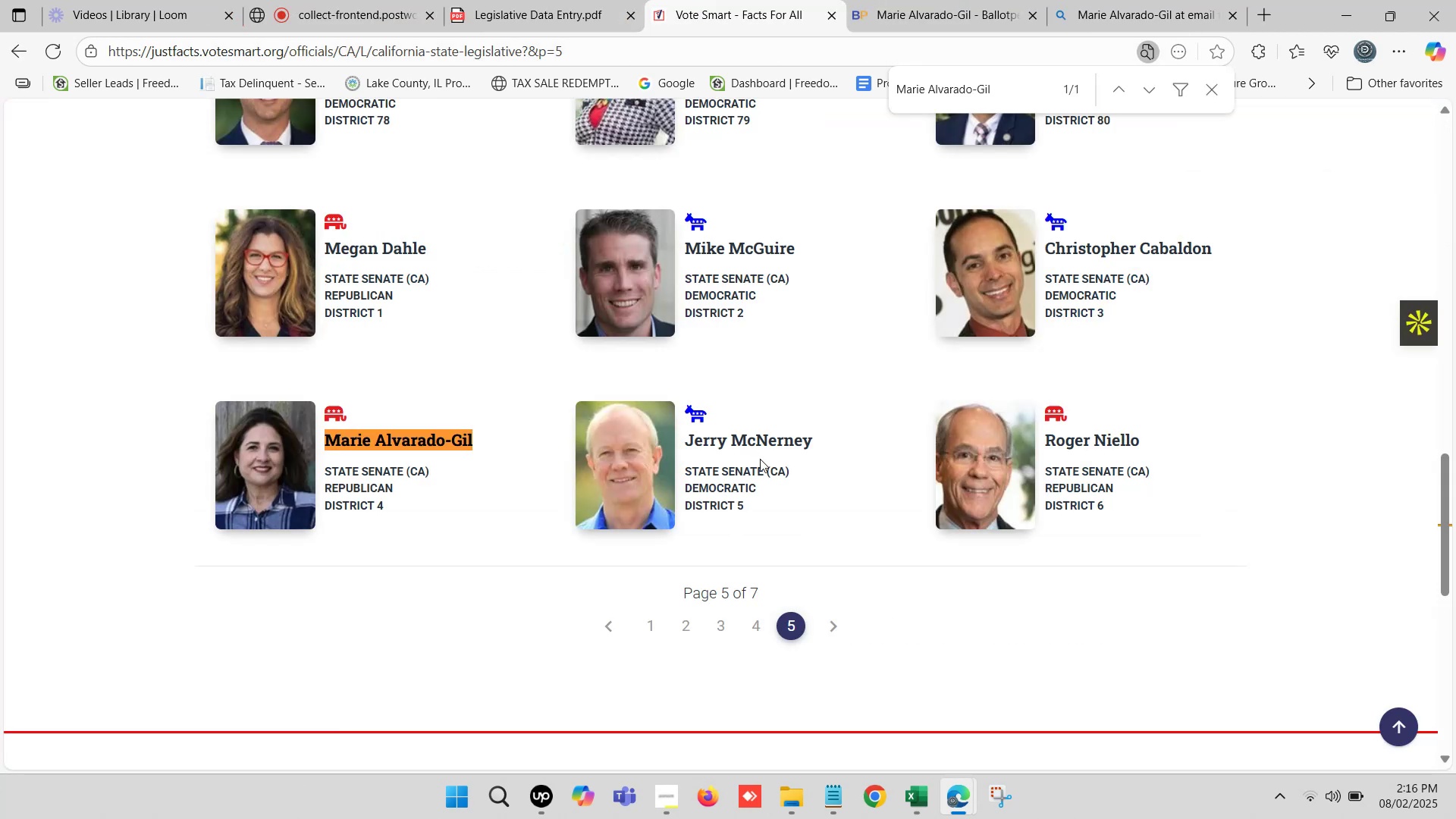 
left_click_drag(start_coordinate=[827, 446], to_coordinate=[688, 450])
 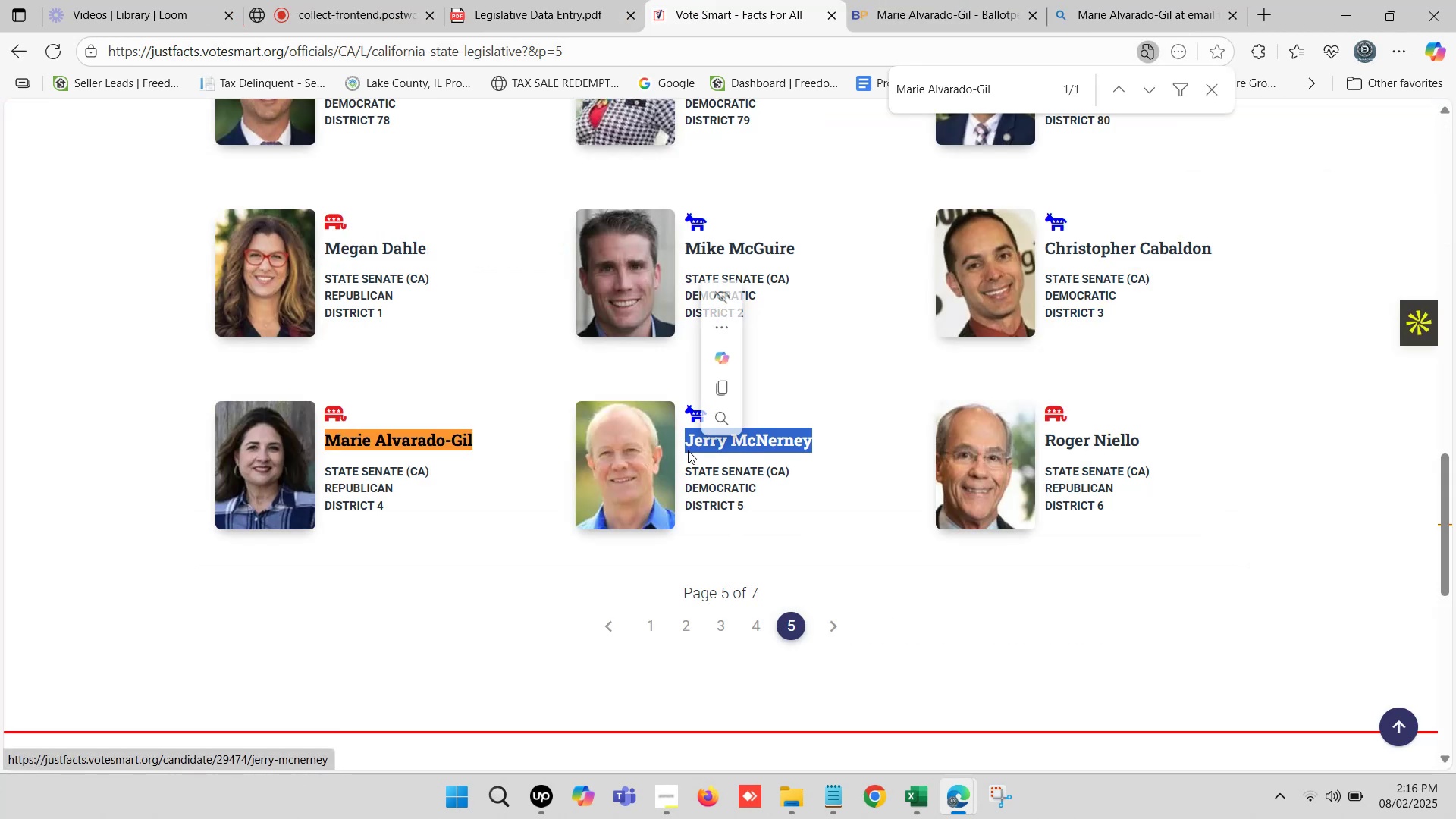 
key(Control+C)
 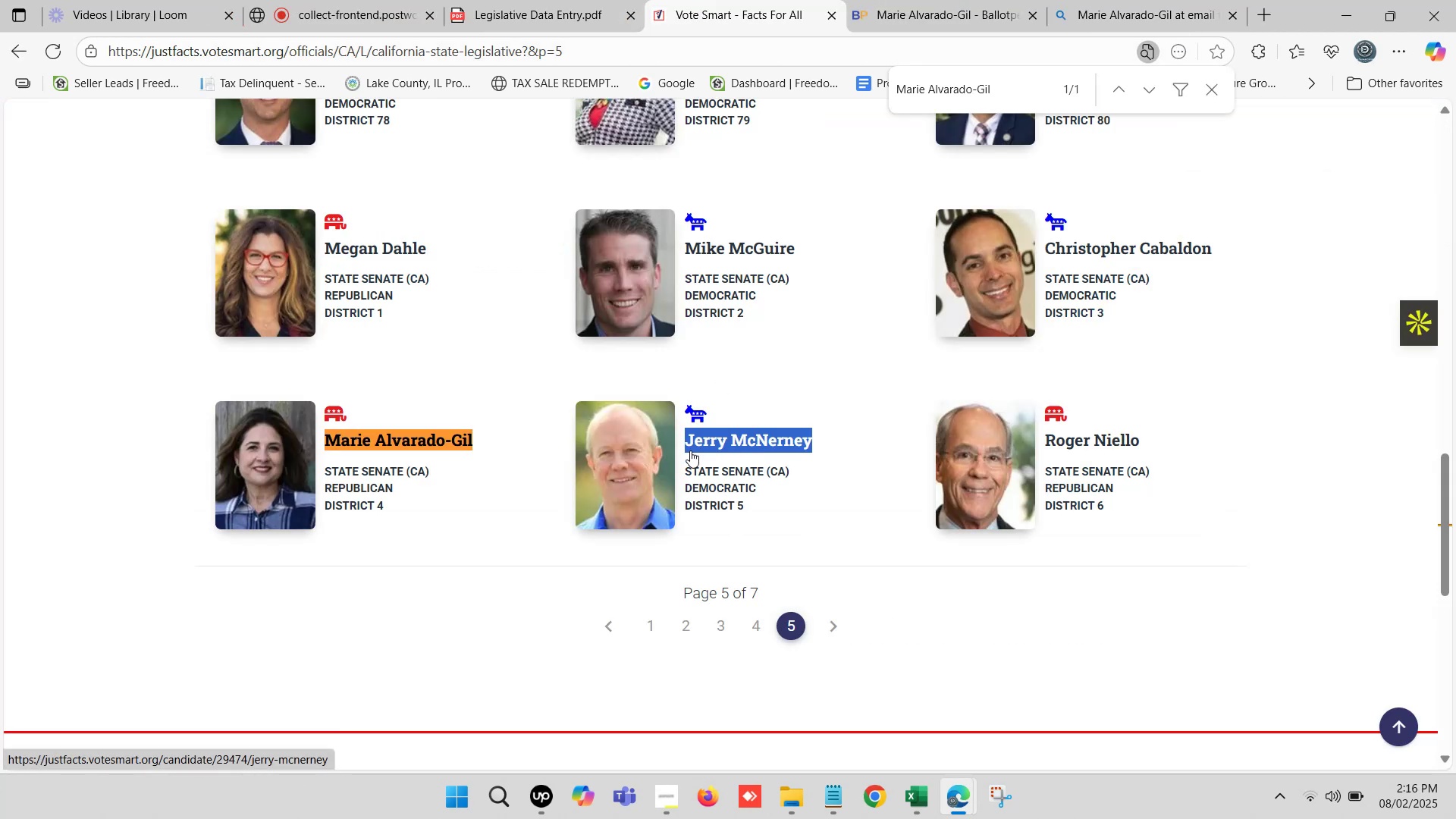 
key(Control+F)
 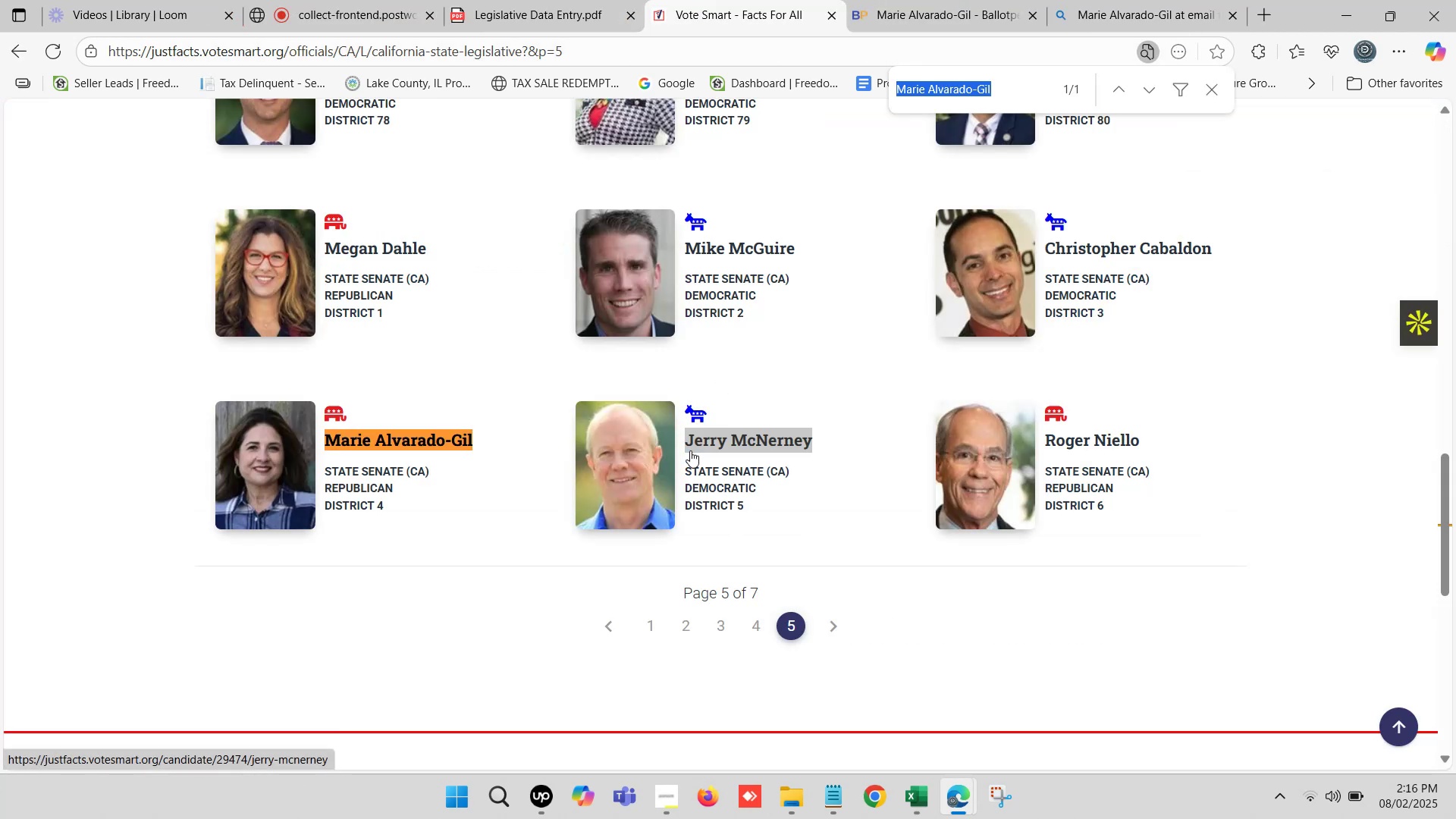 
key(Control+V)
 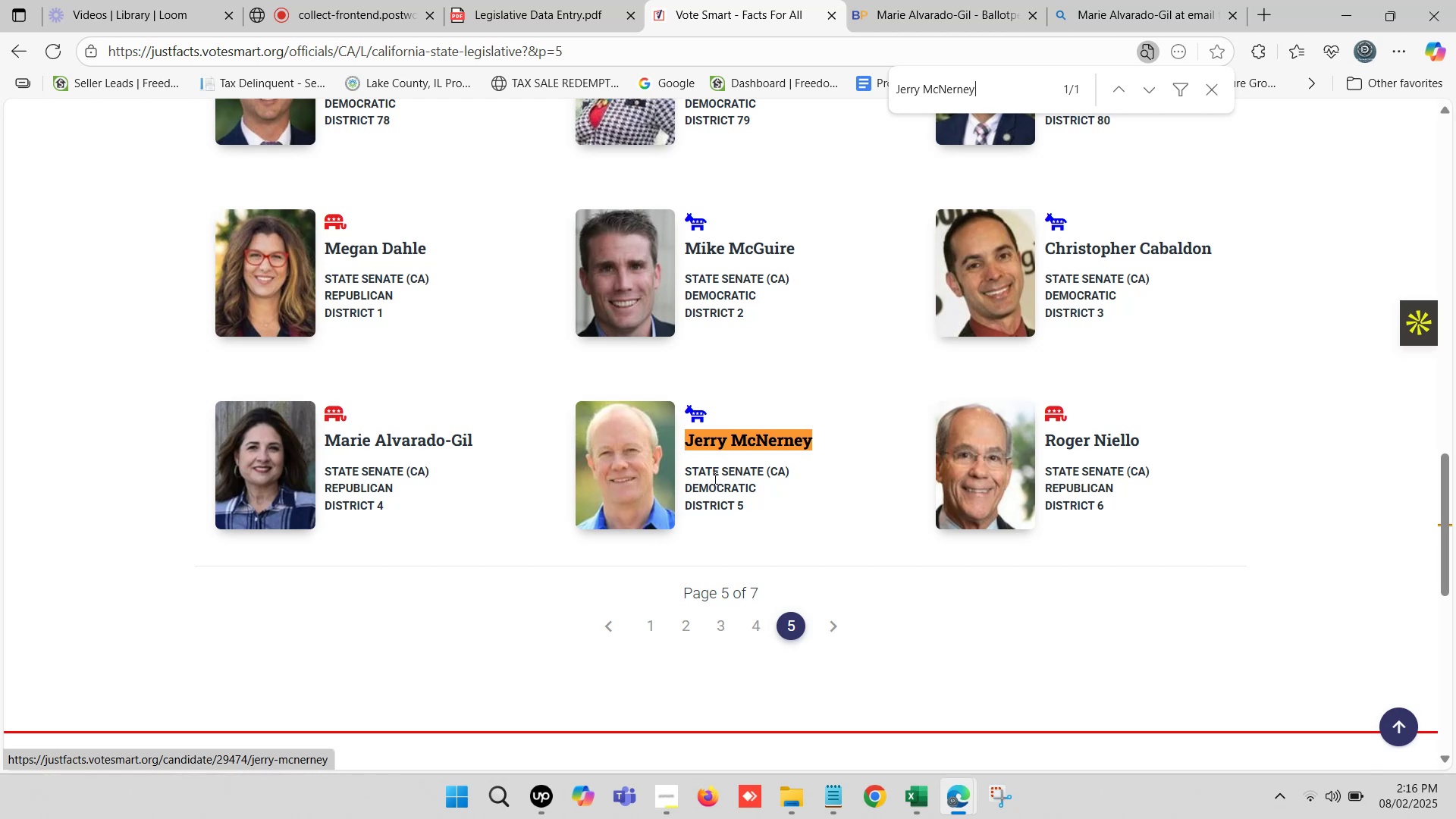 
hold_key(key=ControlLeft, duration=1.08)
left_click([748, 441])
 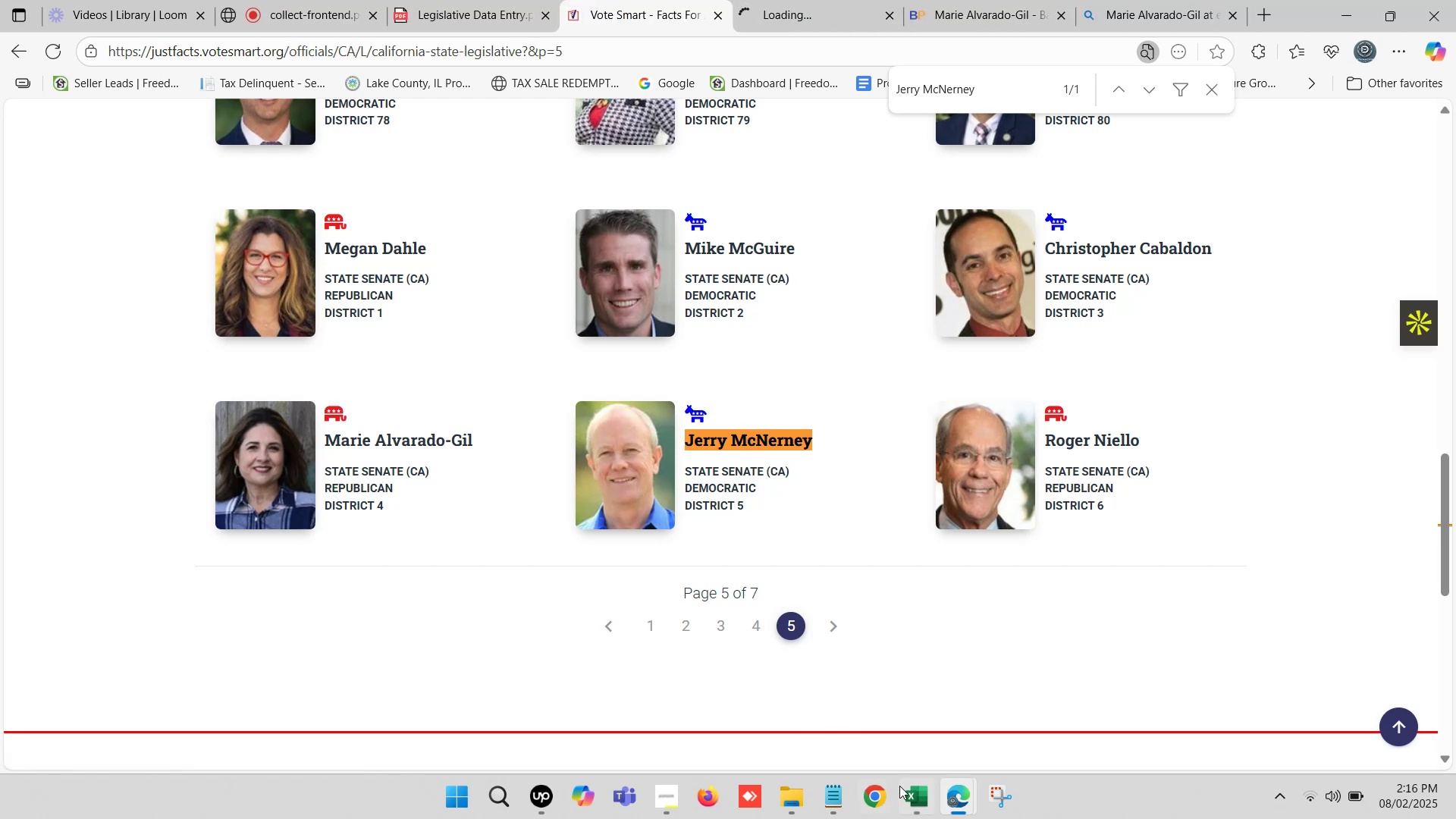 
left_click([908, 795])
 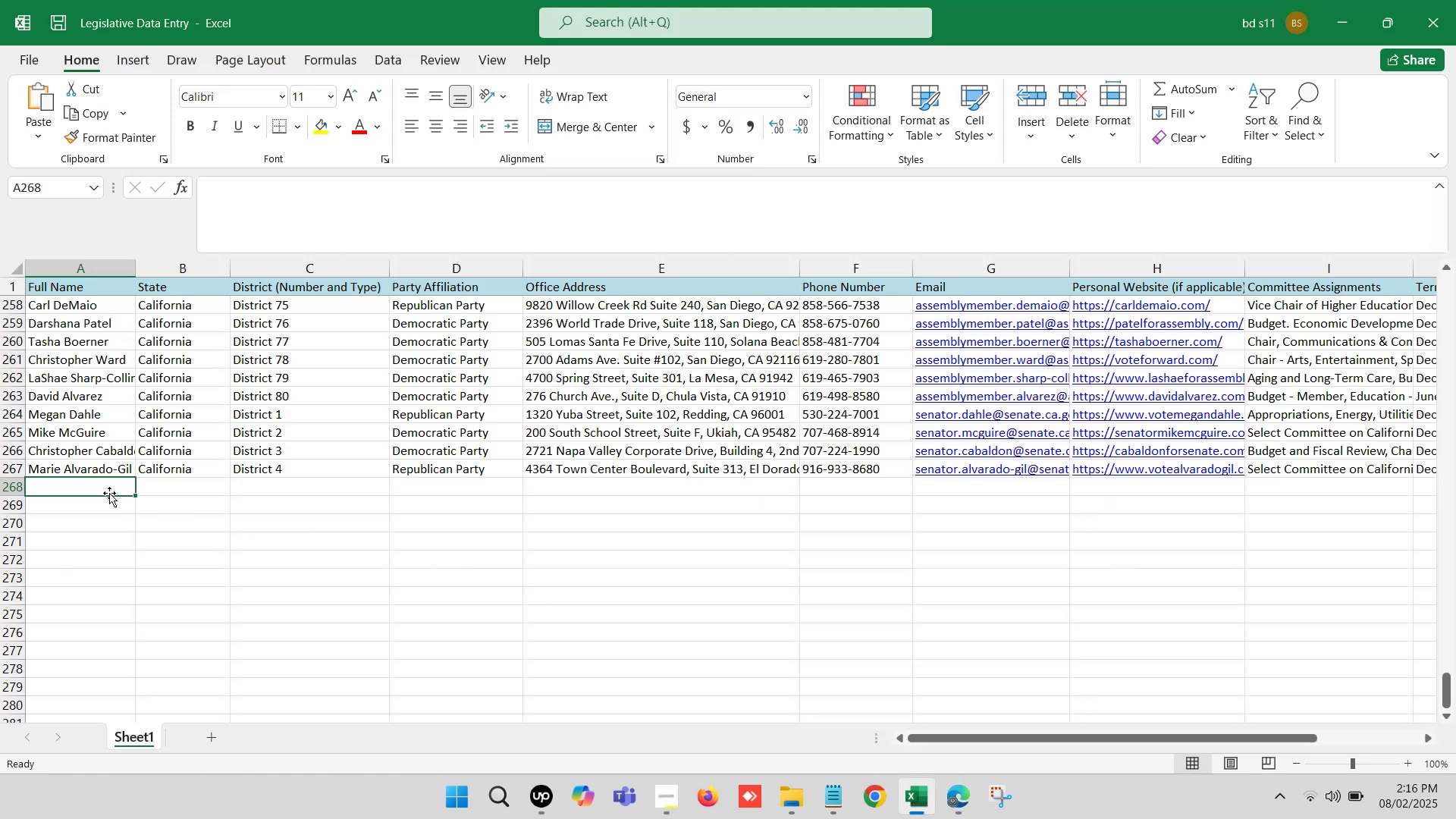 
double_click([99, 487])
 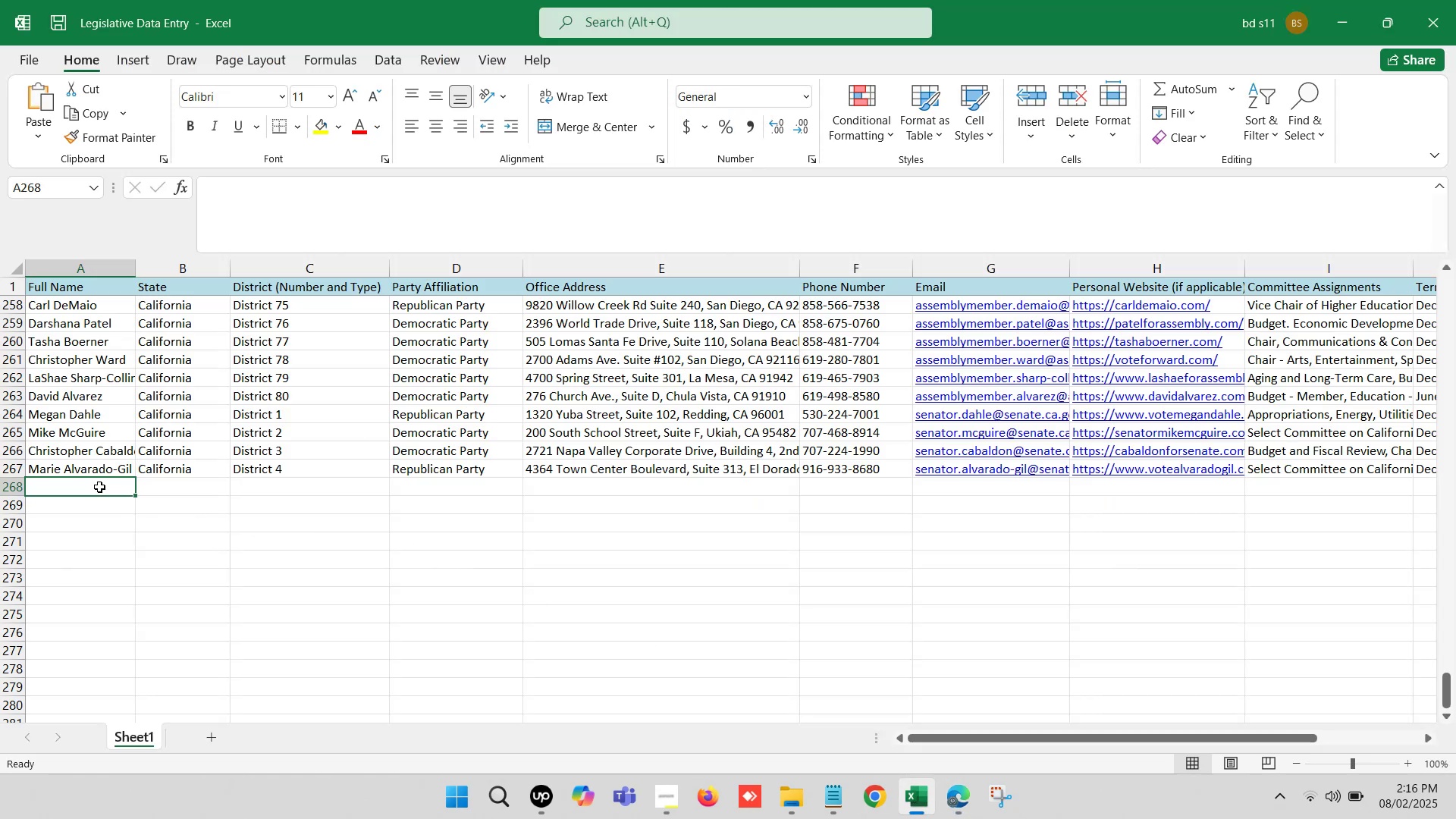 
key(Control+V)
 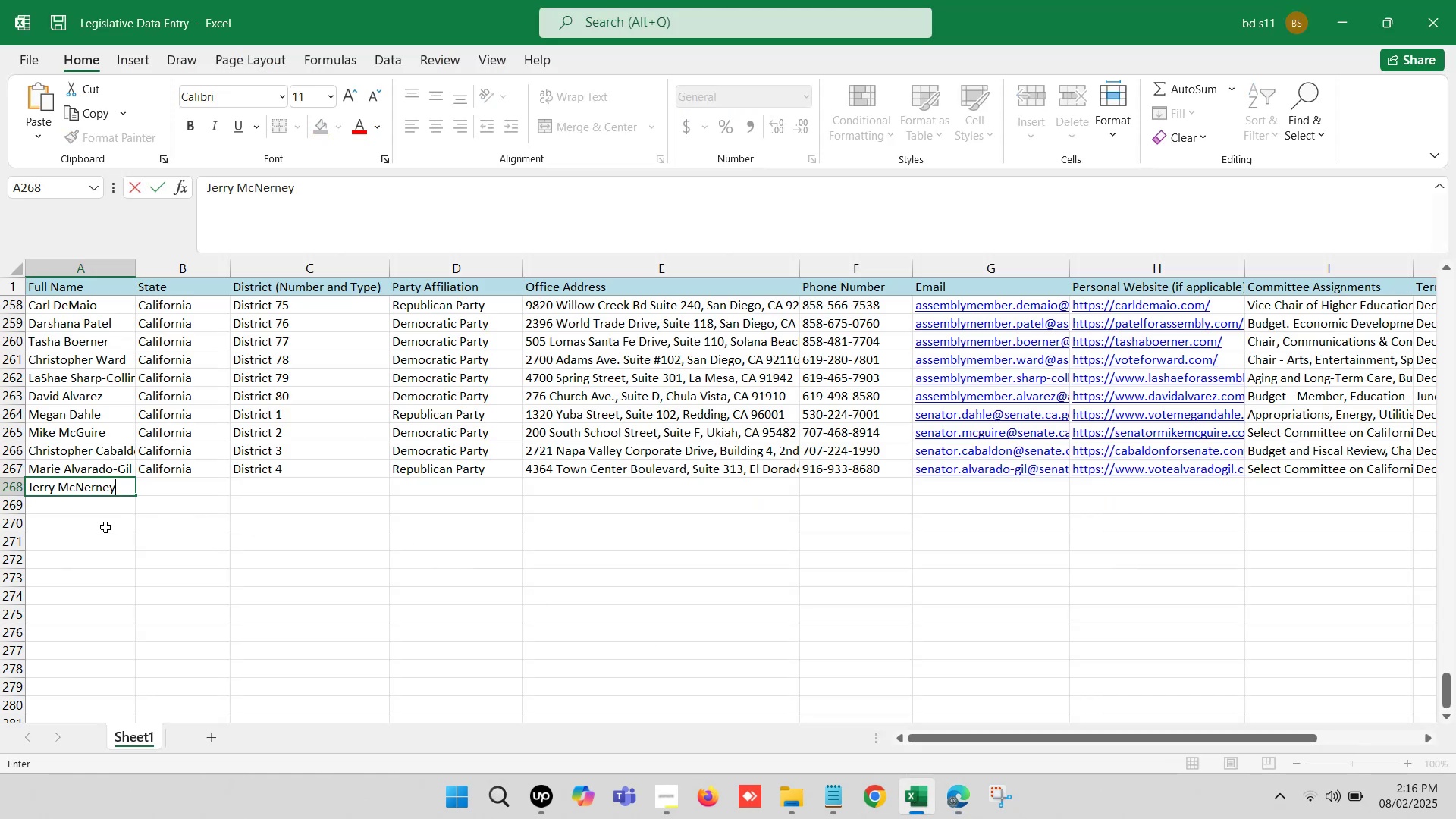 
left_click([104, 528])
 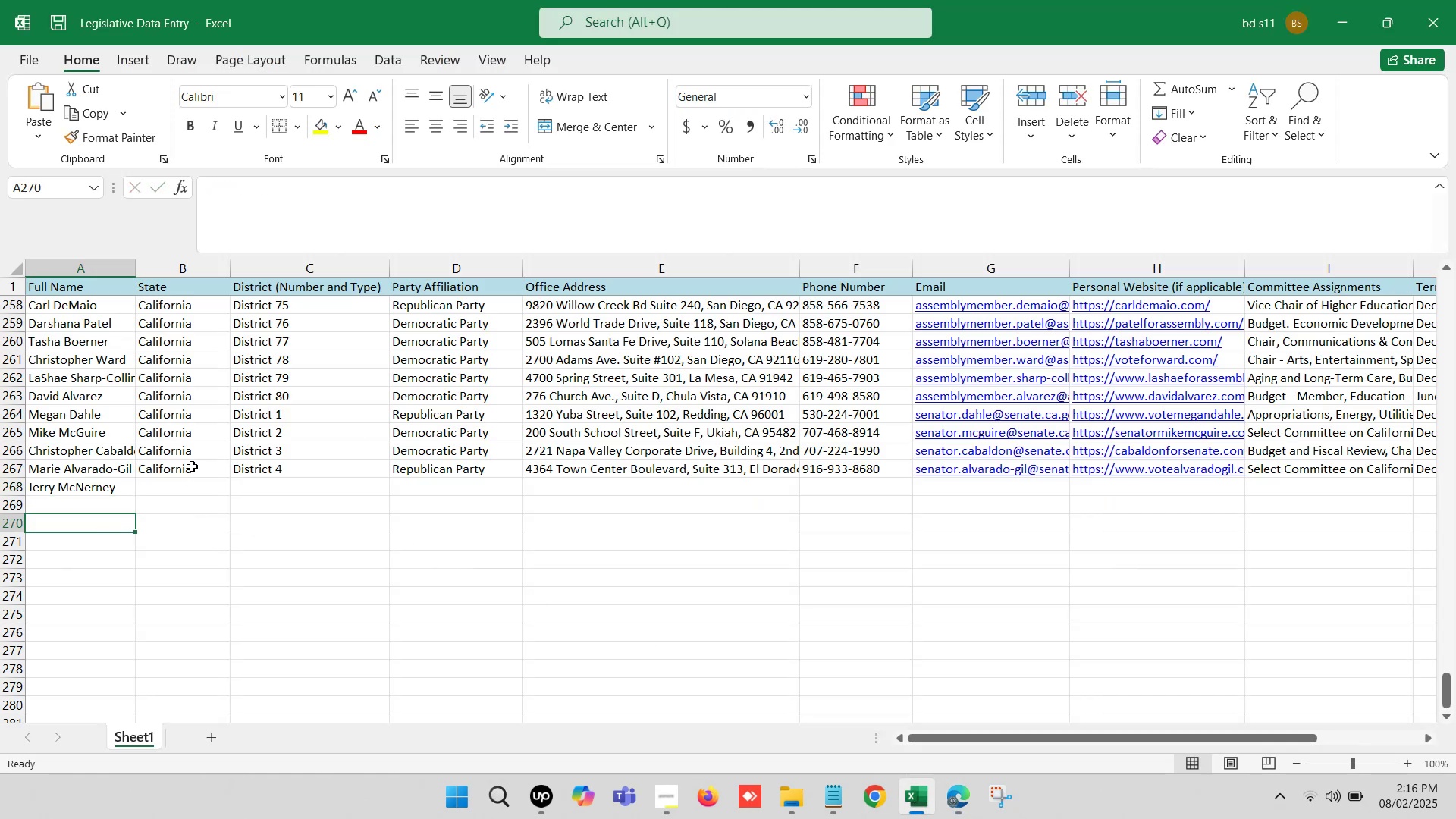 
left_click_drag(start_coordinate=[187, 453], to_coordinate=[429, 446])
 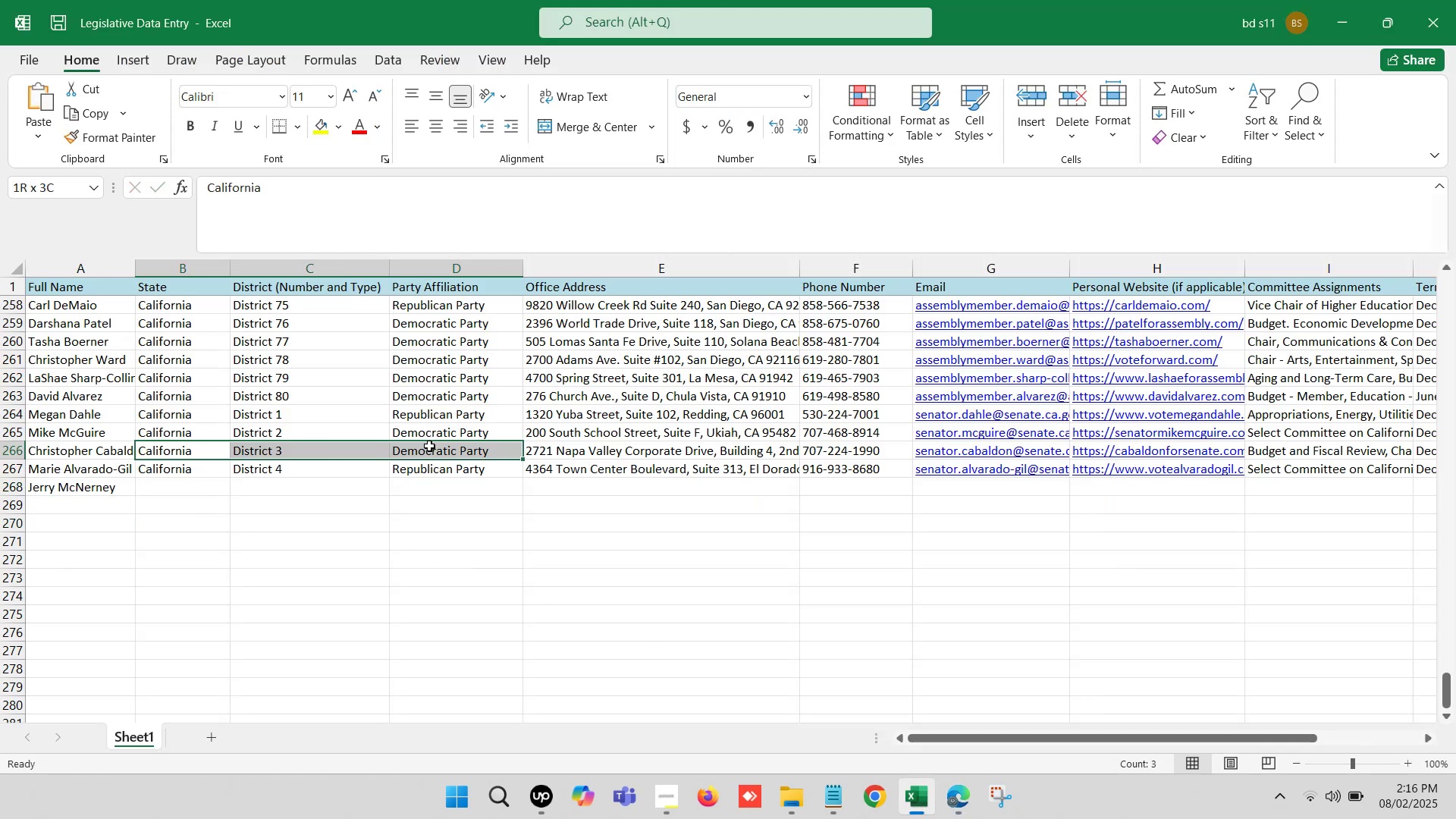 
key(Control+C)
 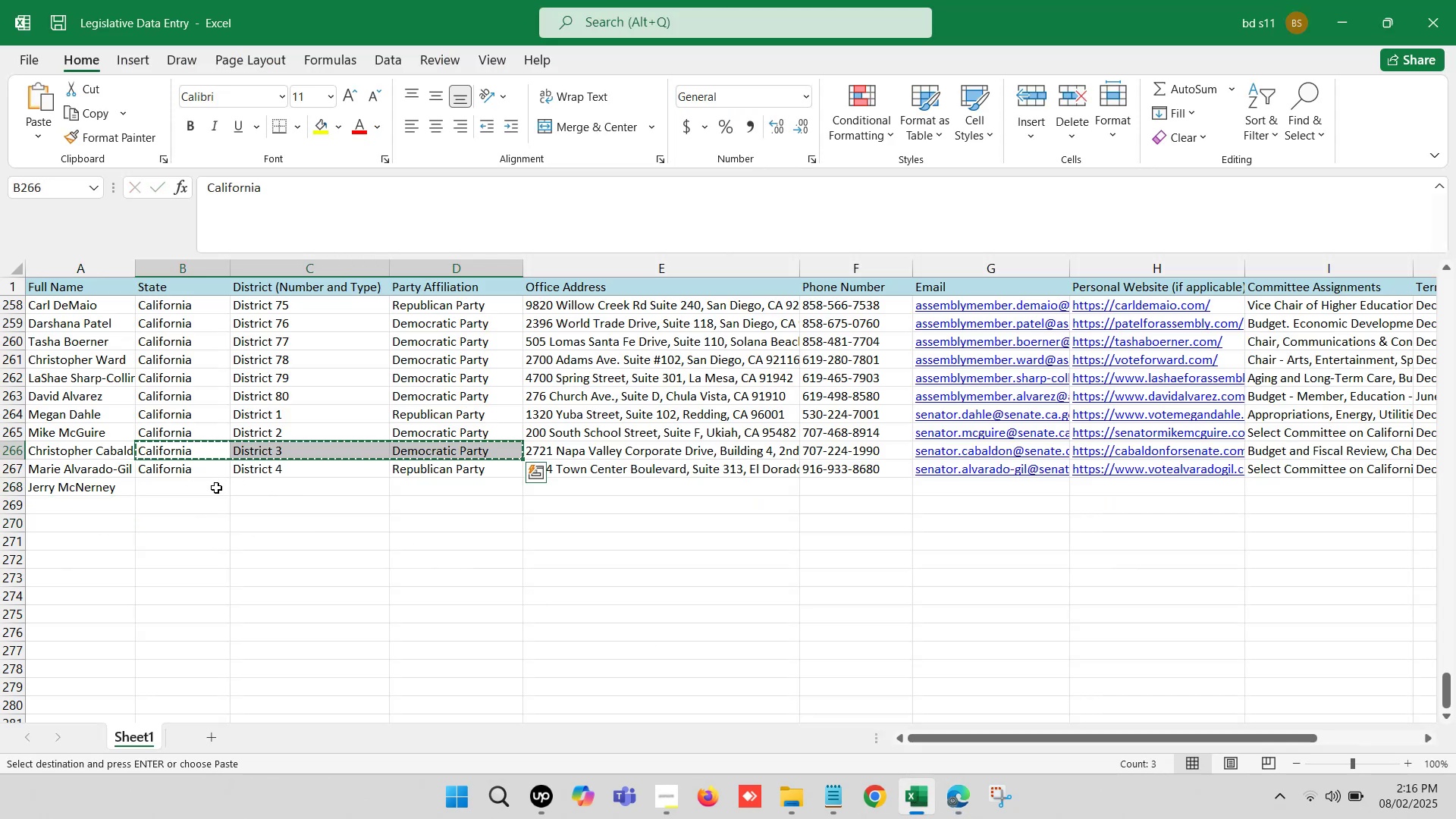 
left_click([204, 485])
 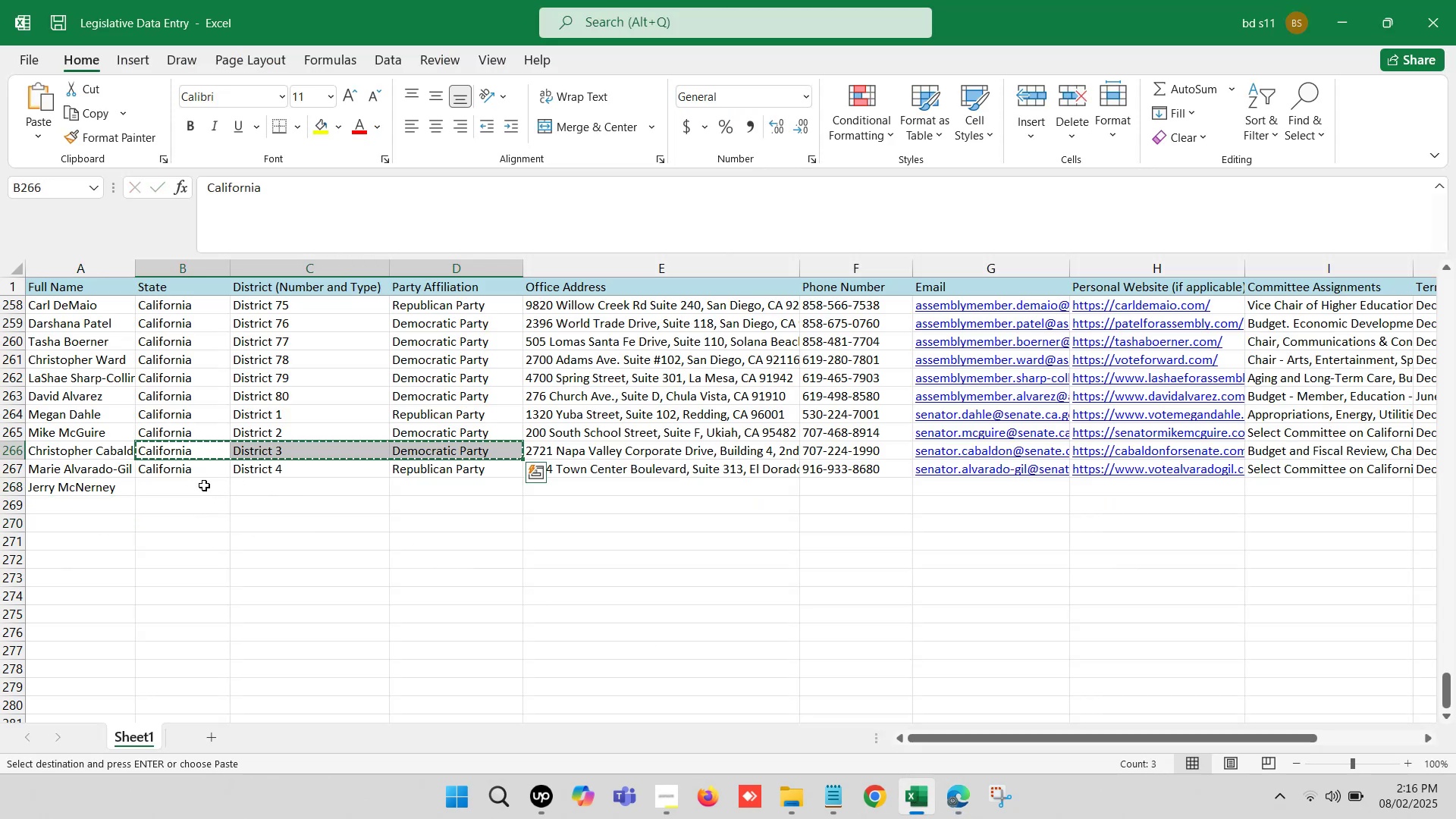 
key(Control+V)
 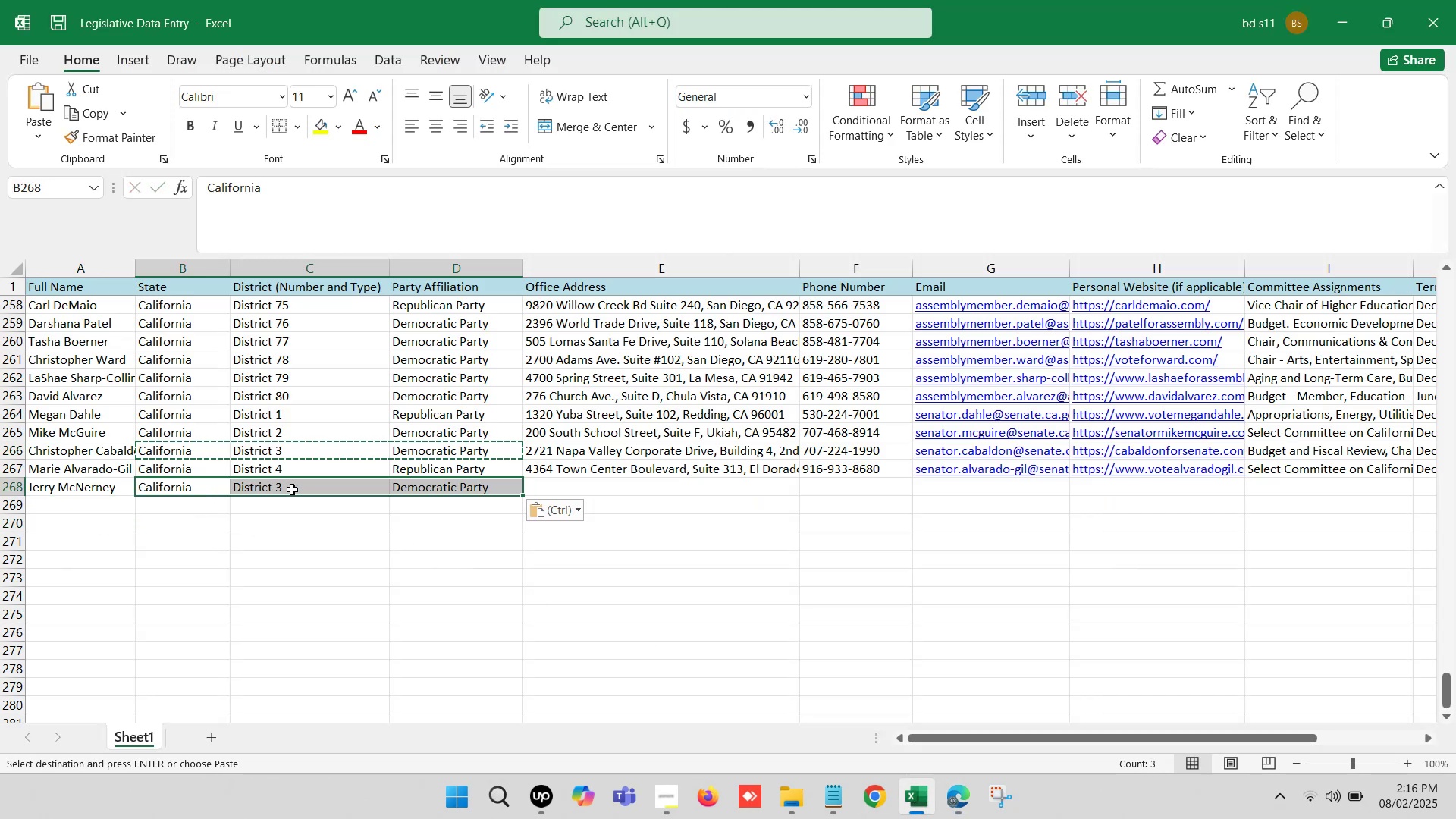 
double_click([293, 489])
 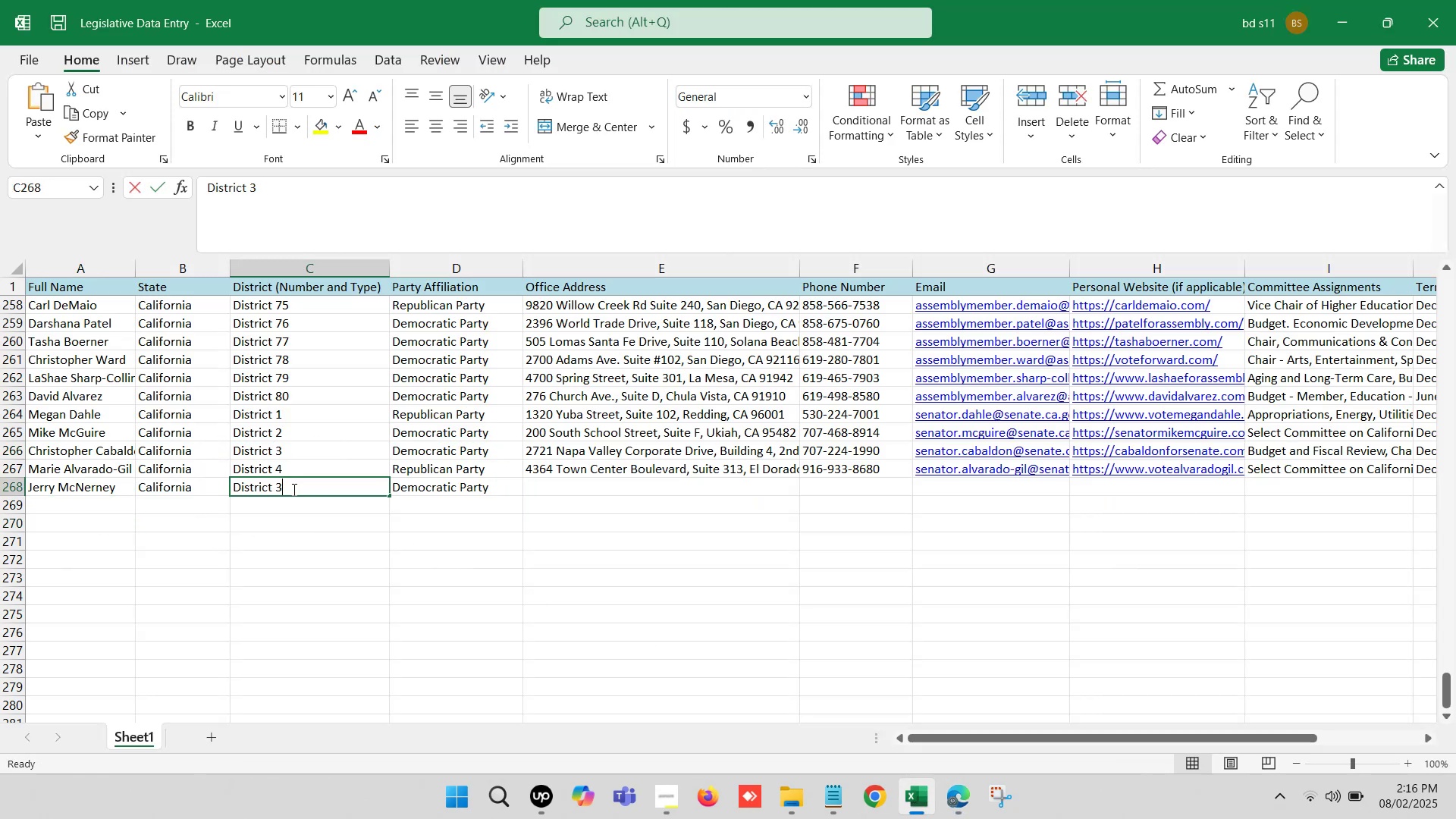 
key(Backspace)
 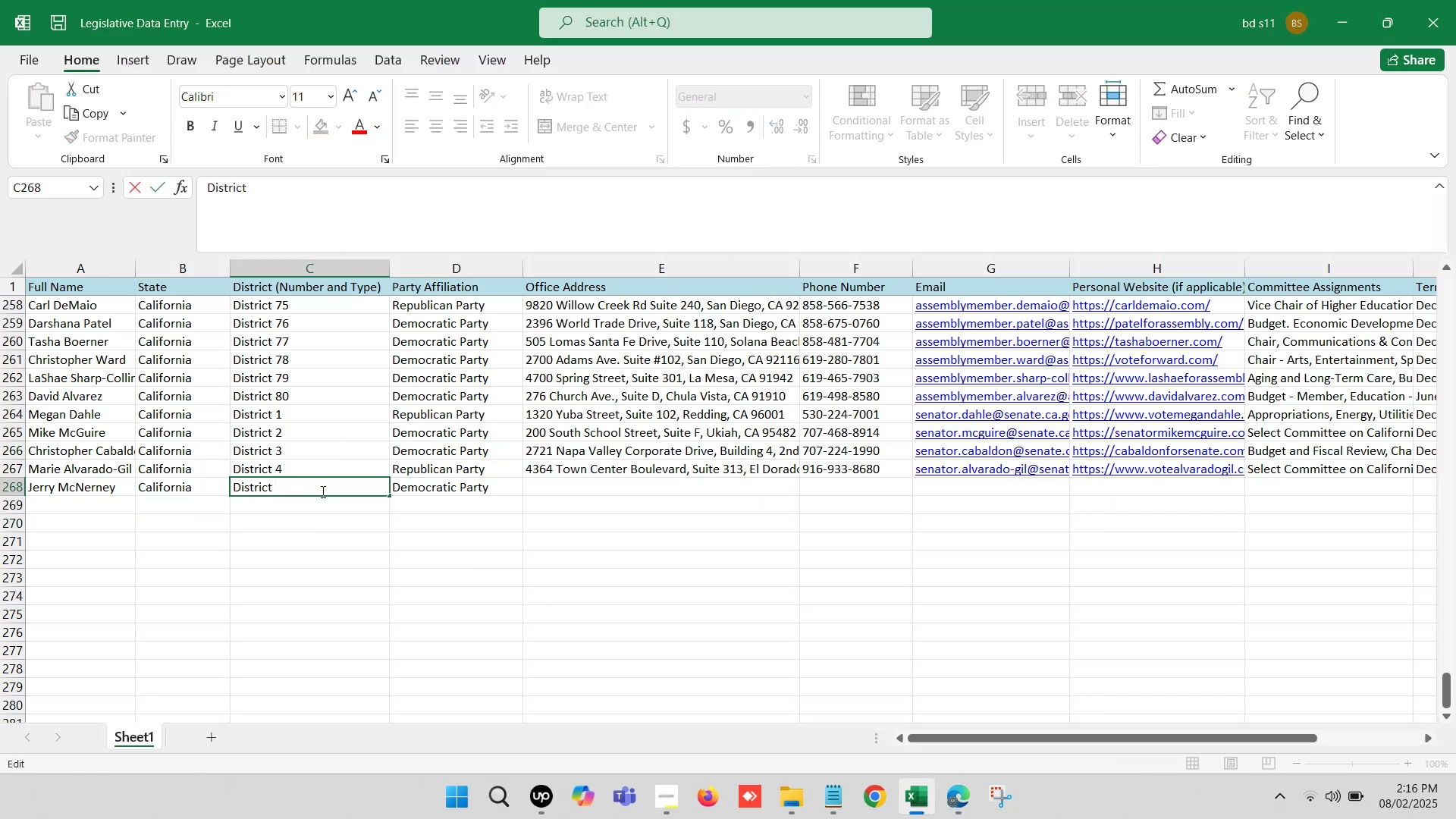 
key(5)
 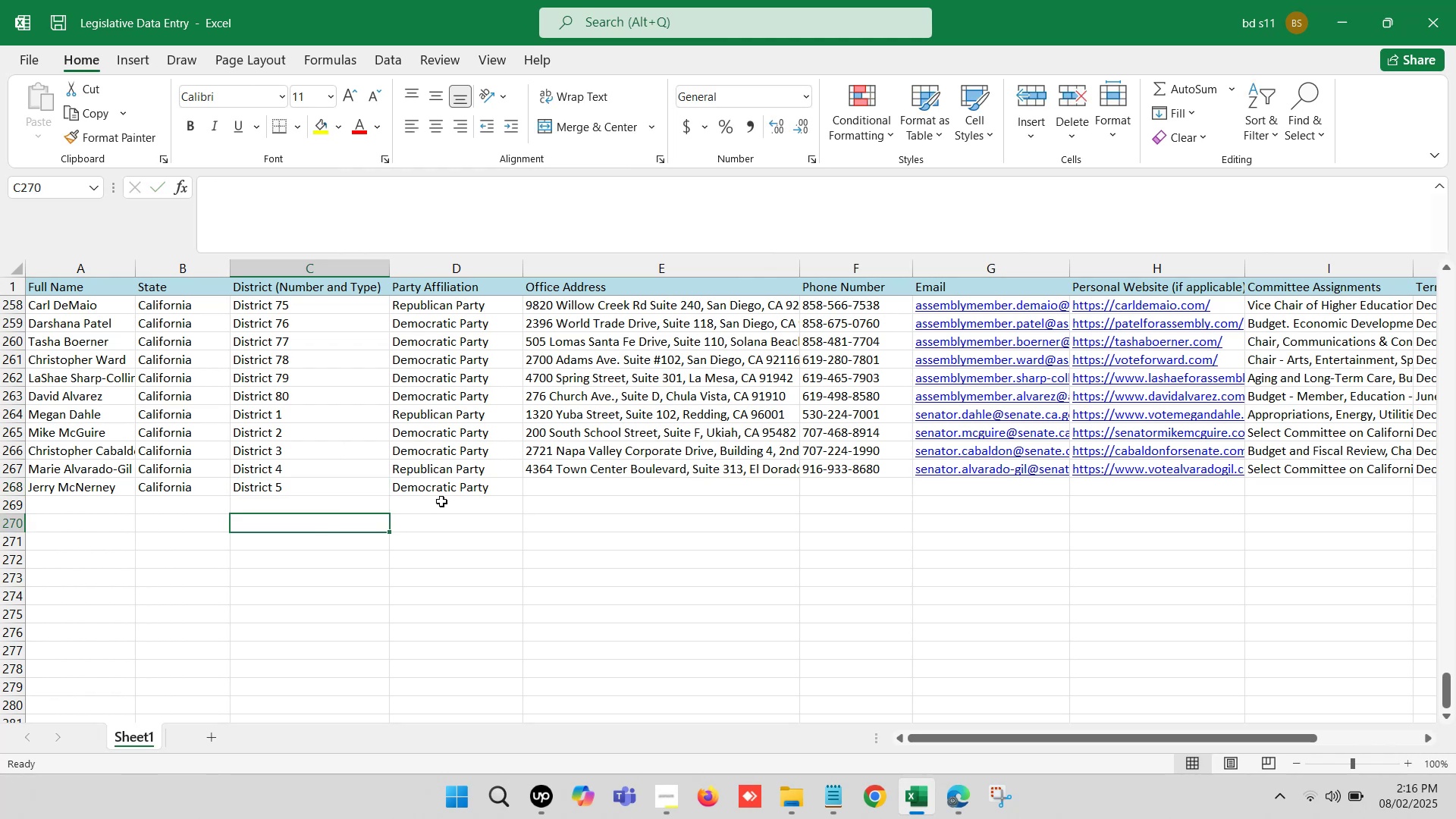 
left_click([464, 488])
 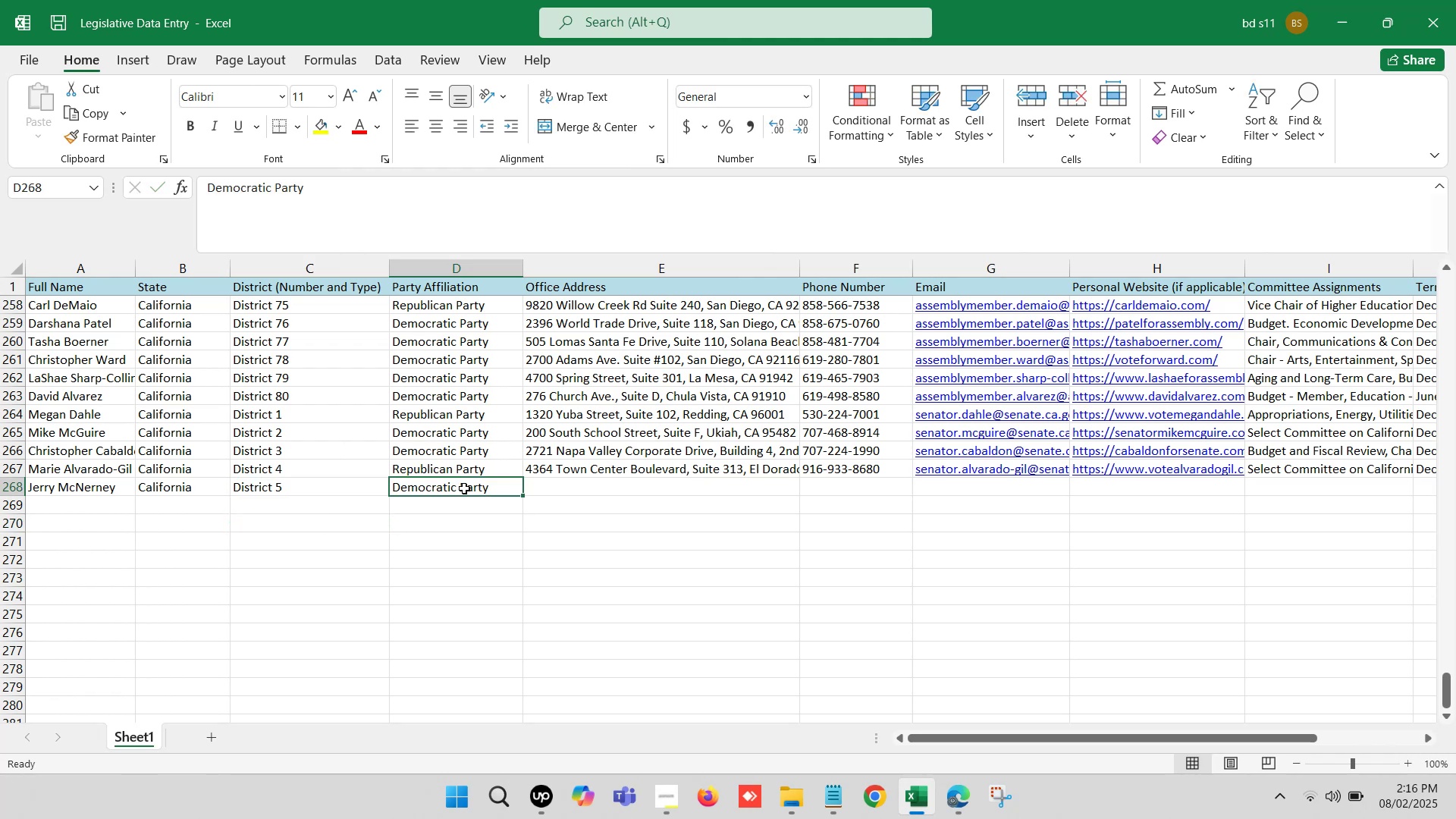 
key(Control+S)
 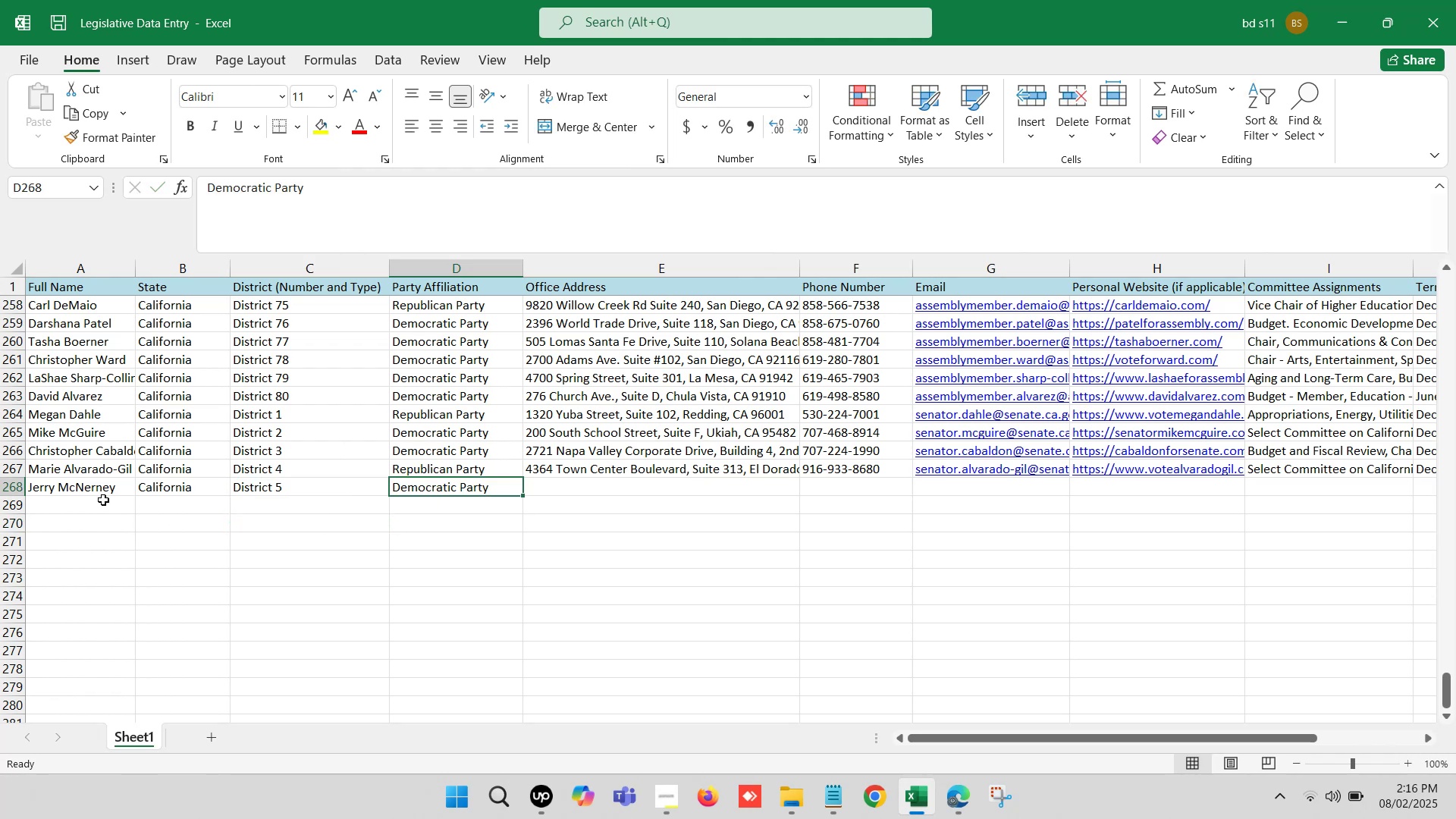 
left_click([94, 490])
 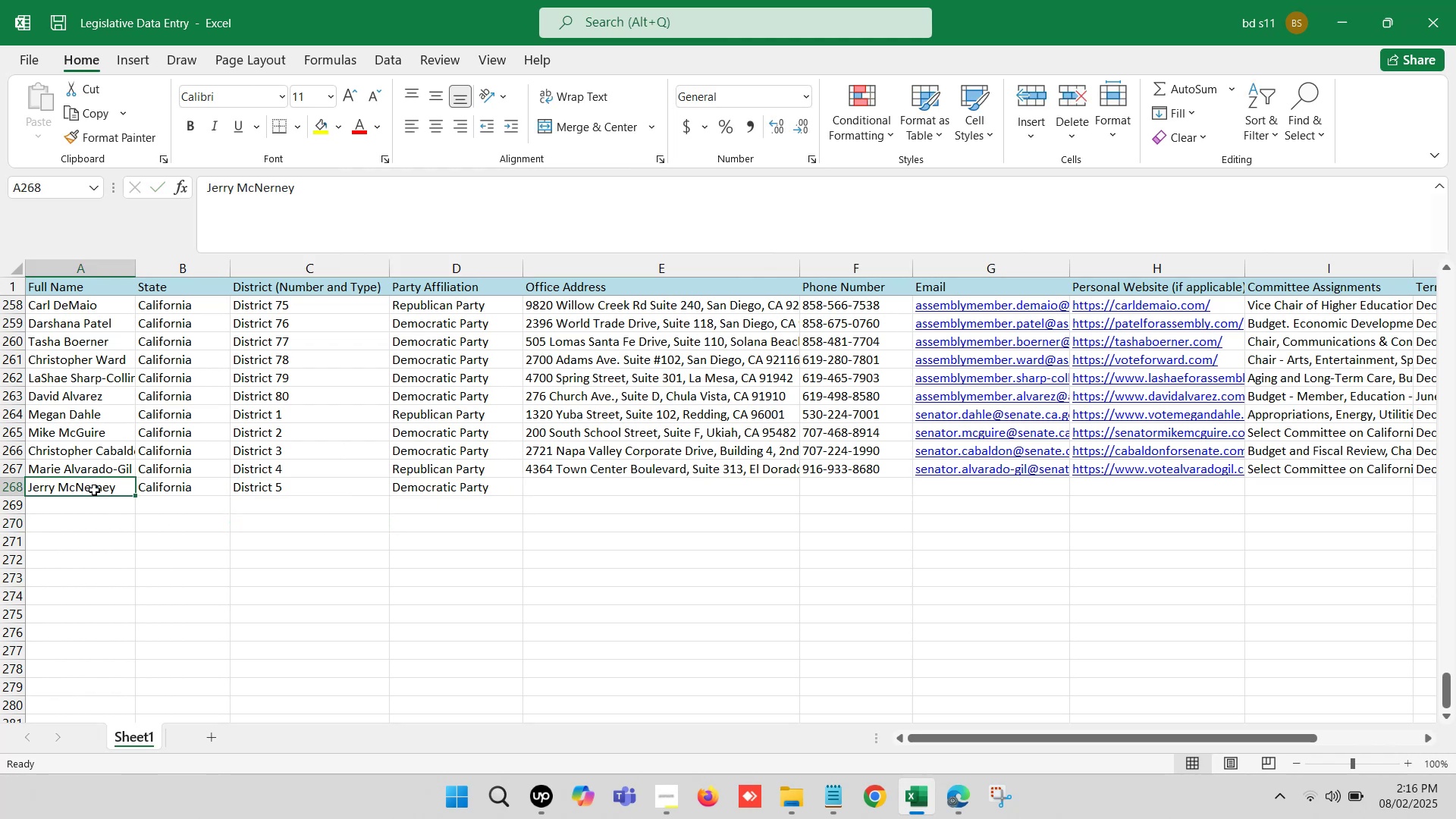 
key(Control+C)
 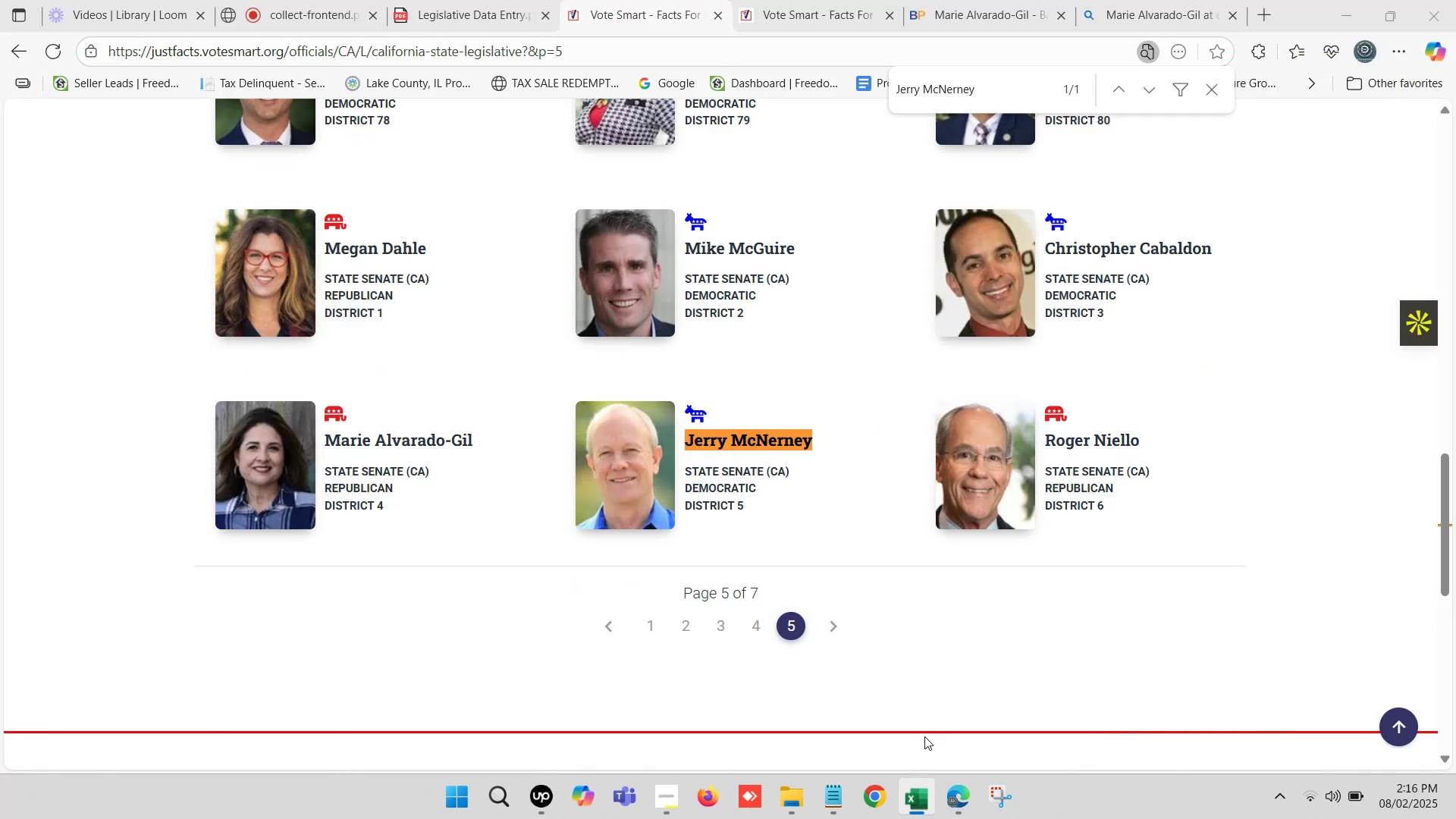 
left_click([831, 0])
 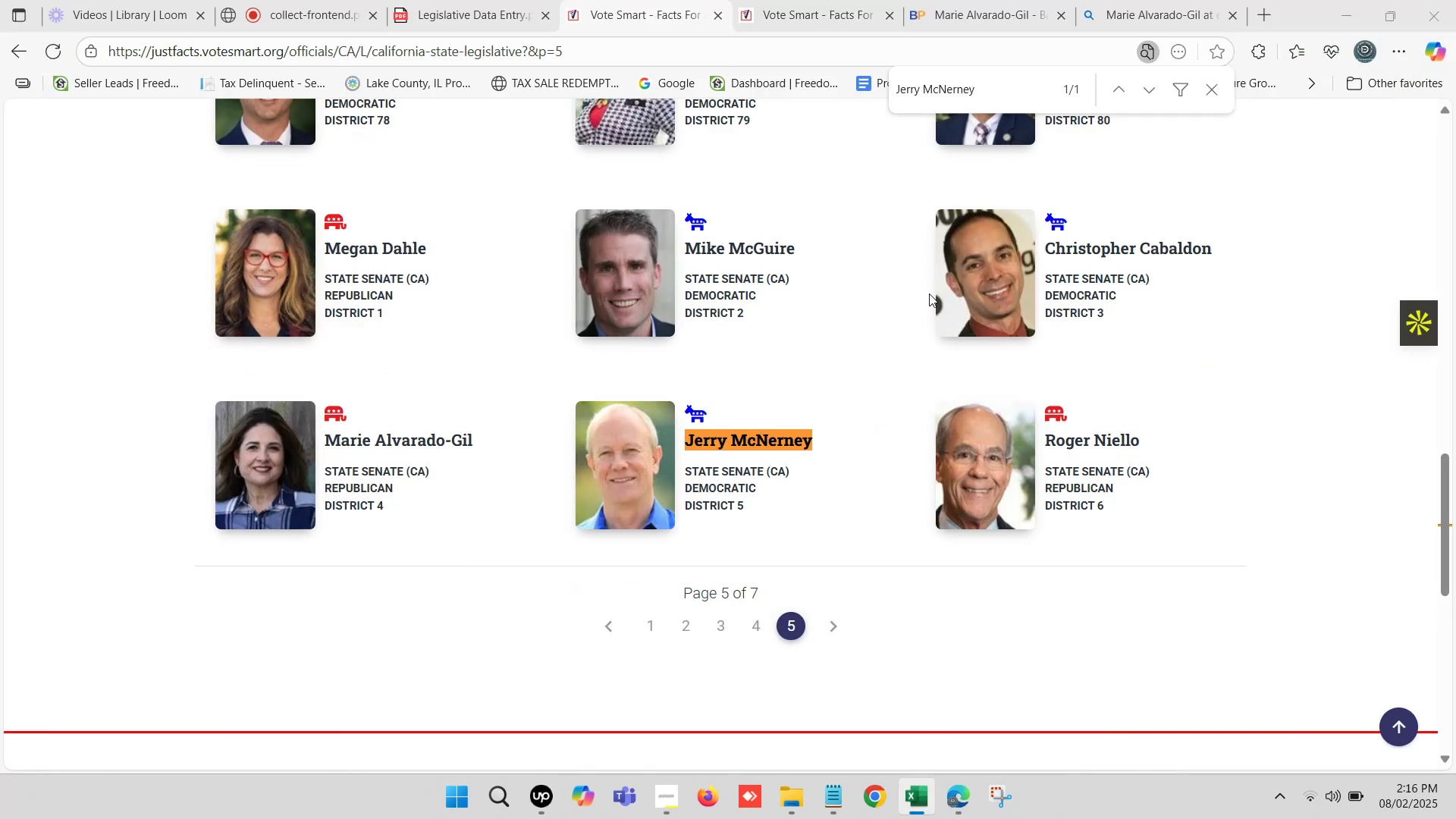 
left_click([991, 0])
 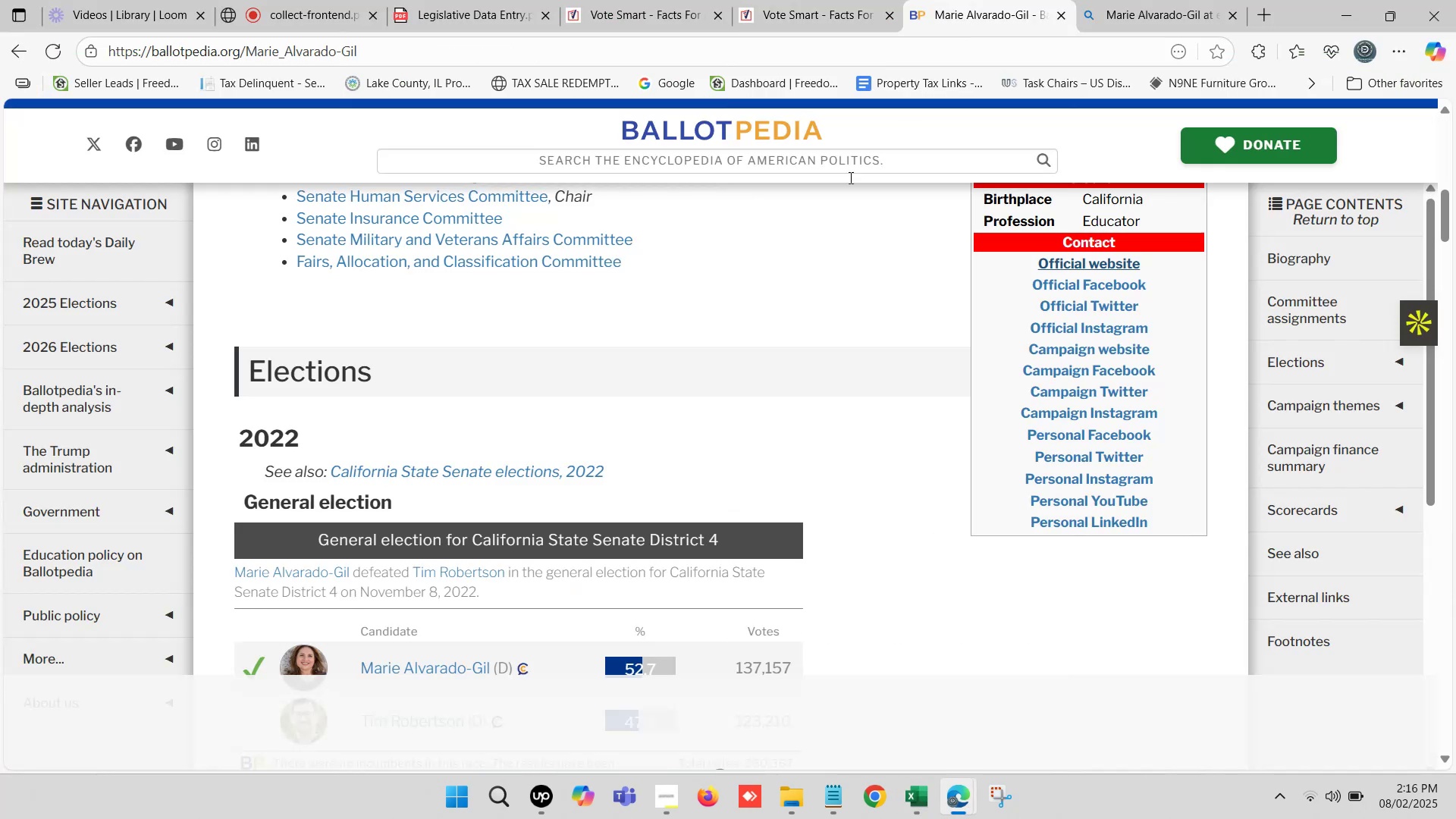 
scroll: coordinate [522, 365], scroll_direction: up, amount: 4.0
 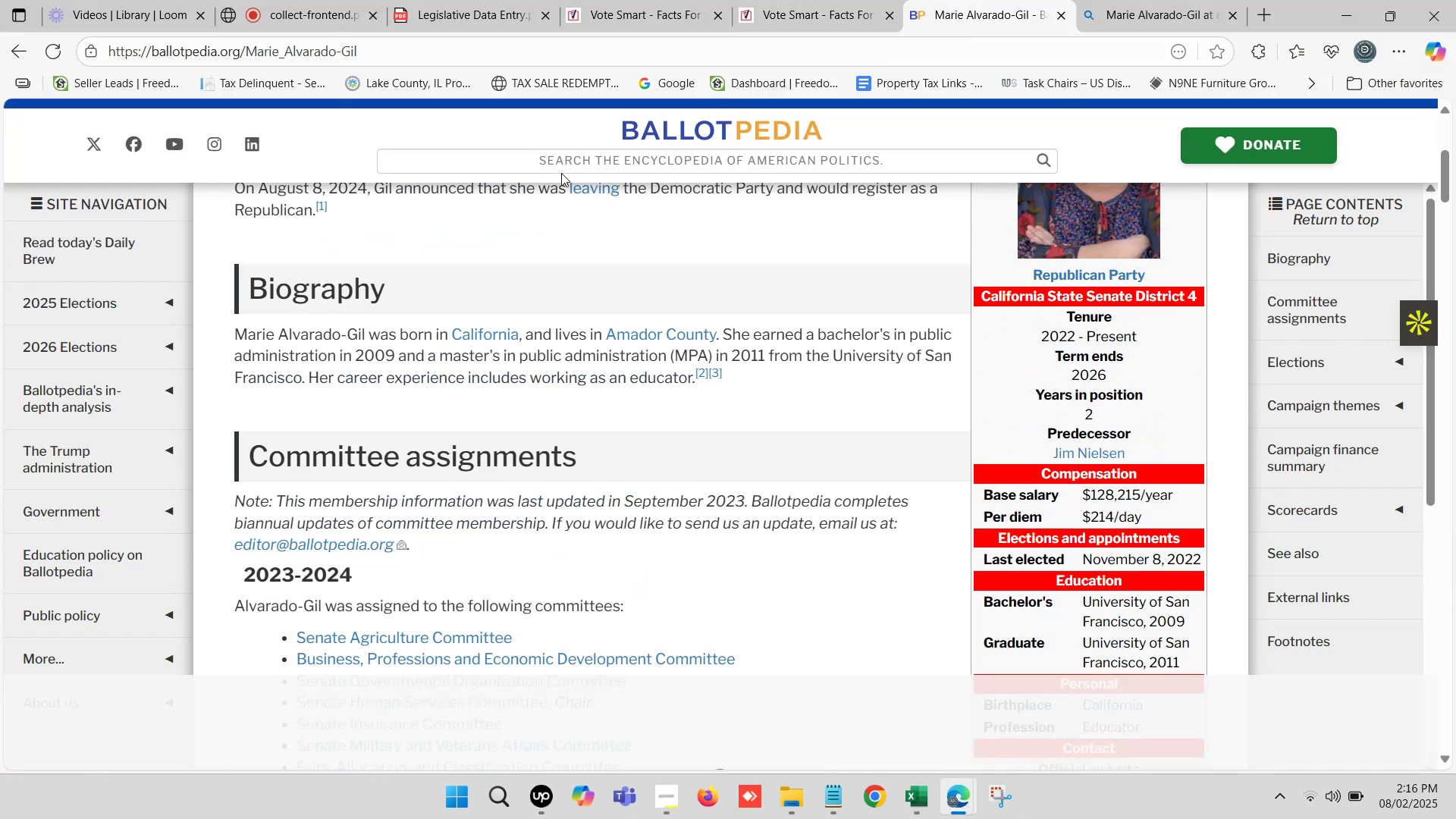 
left_click([569, 155])
 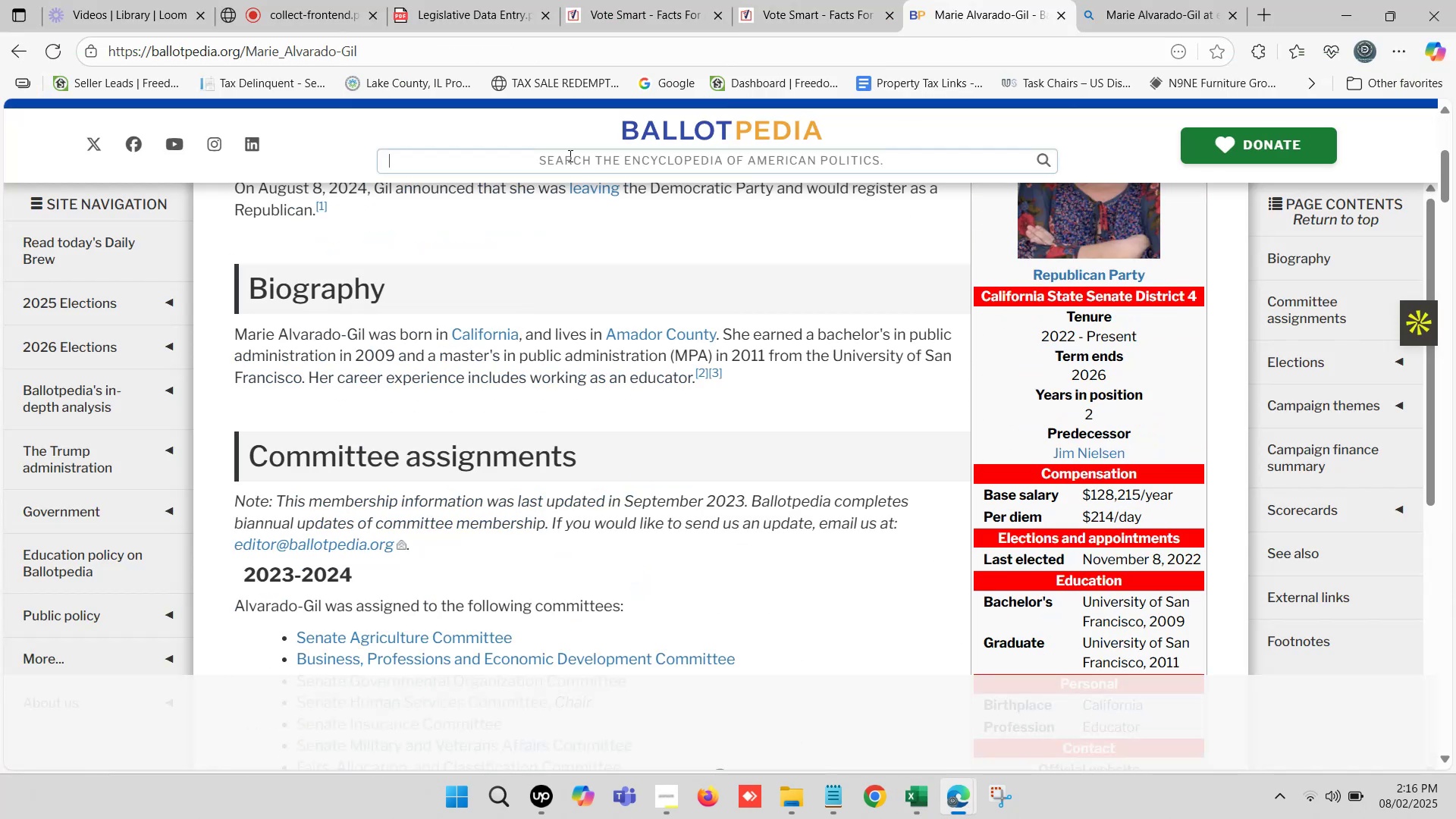 
key(Control+V)
 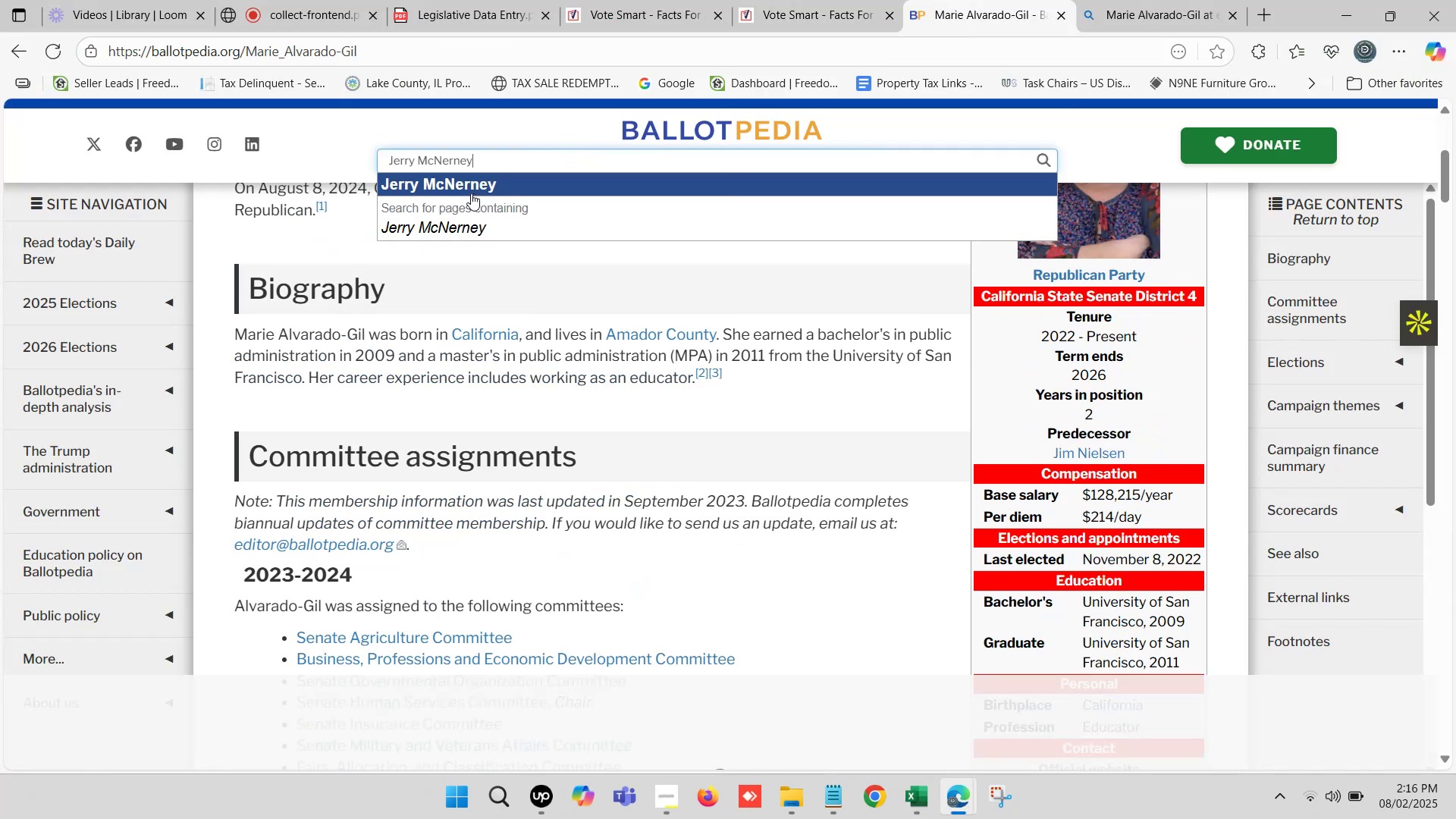 
left_click([466, 187])
 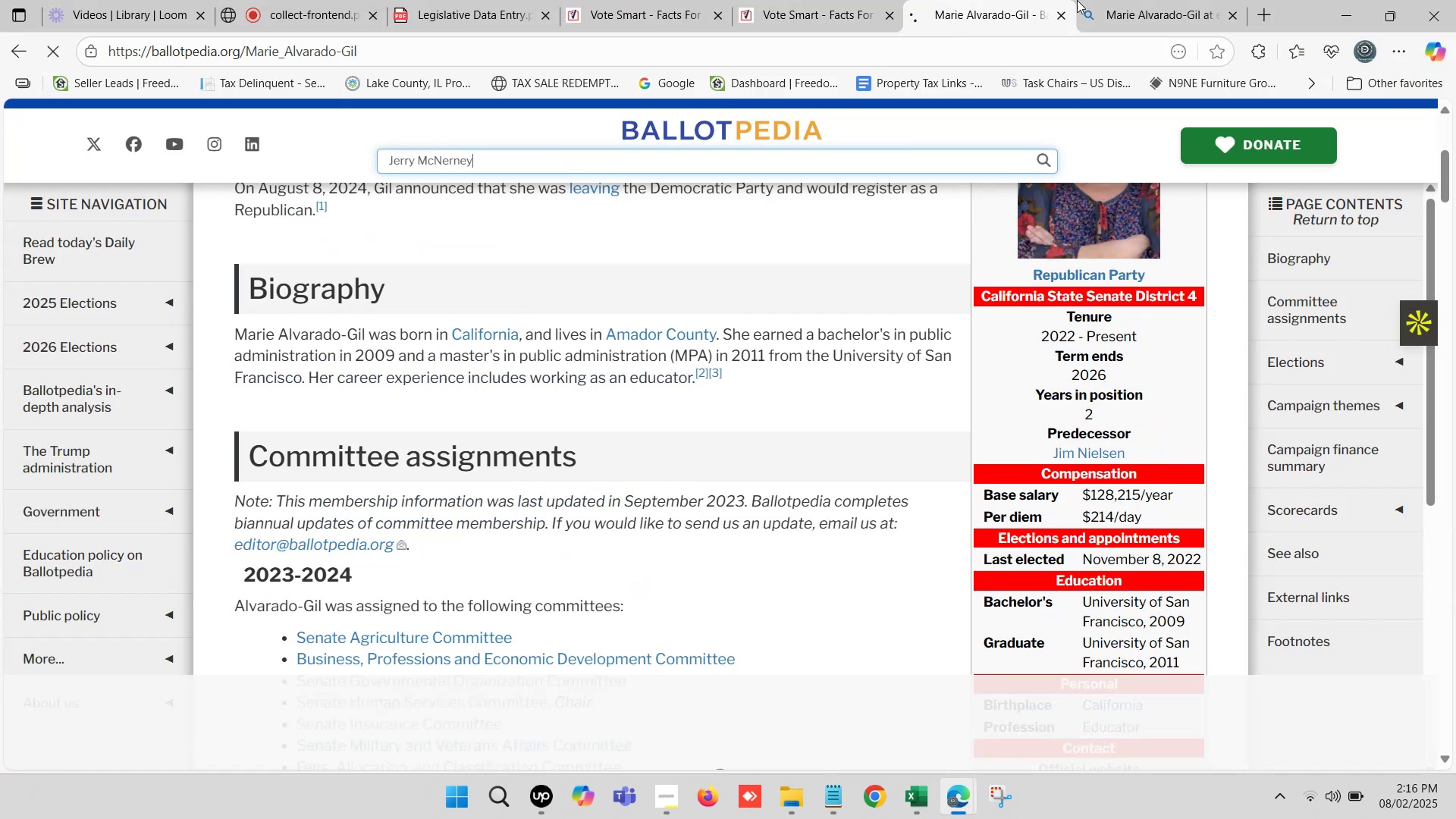 
left_click([1087, 0])
 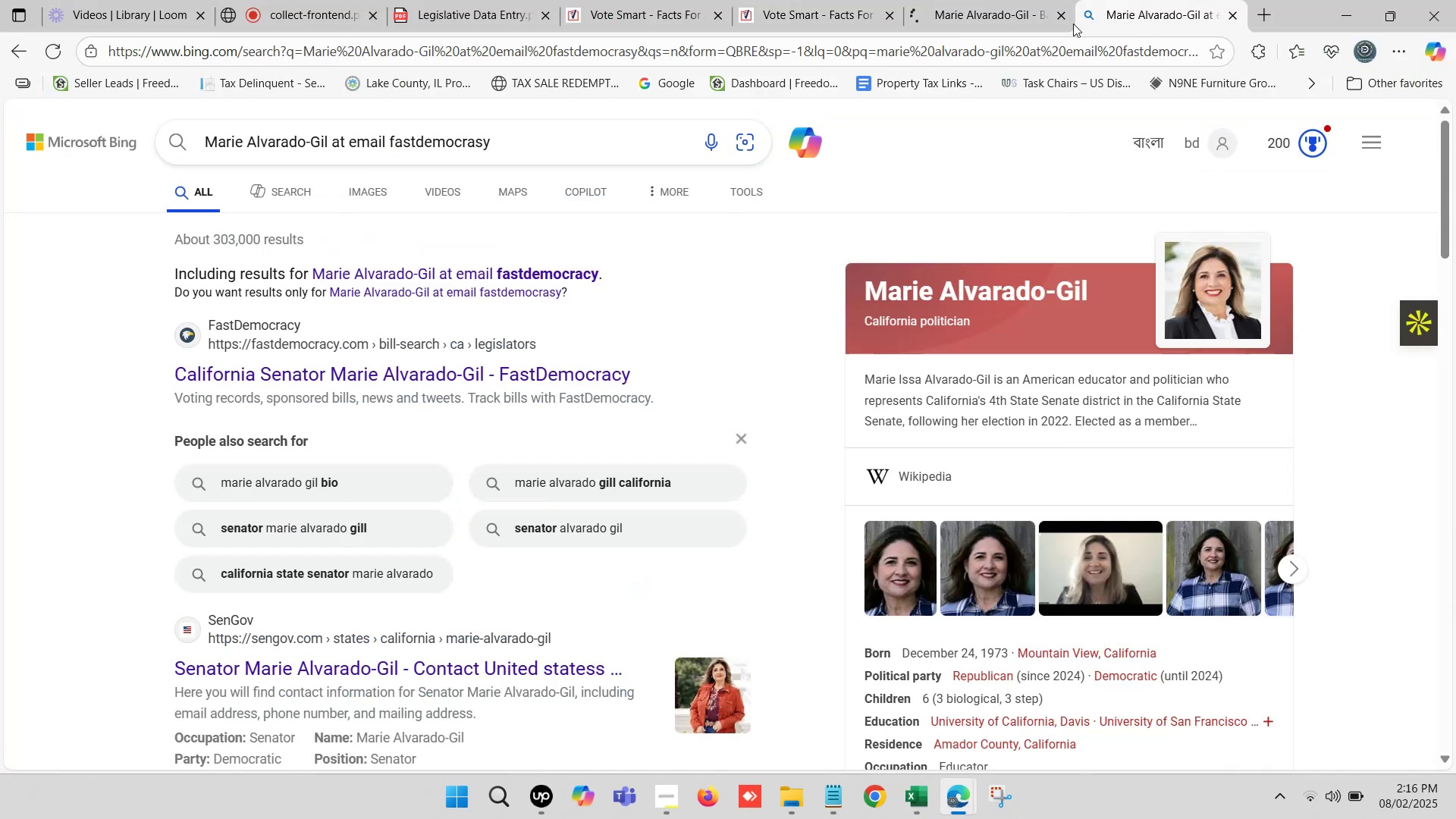 
scroll: coordinate [395, 303], scroll_direction: up, amount: 7.0
 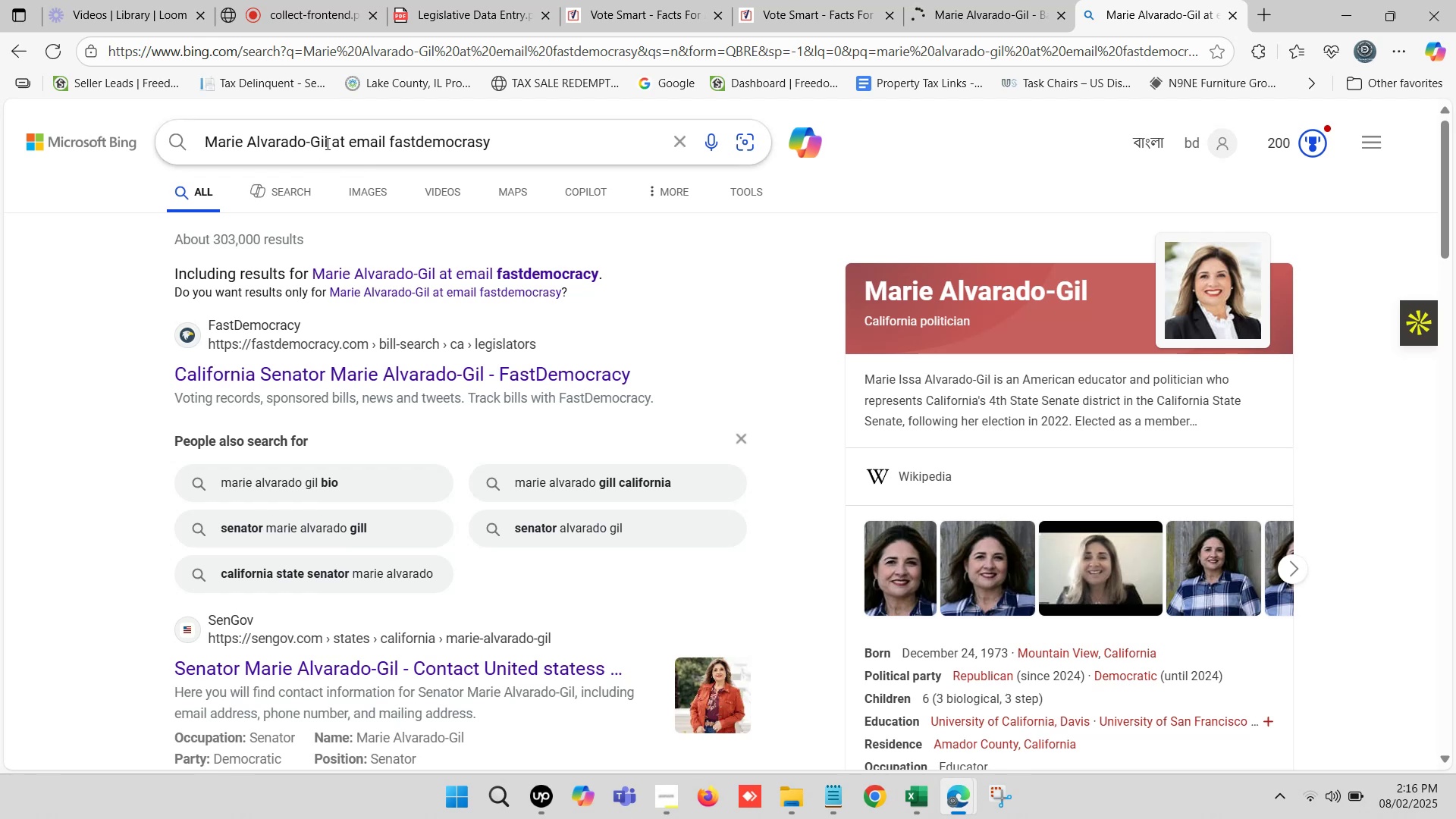 
left_click_drag(start_coordinate=[329, 136], to_coordinate=[166, 141])
 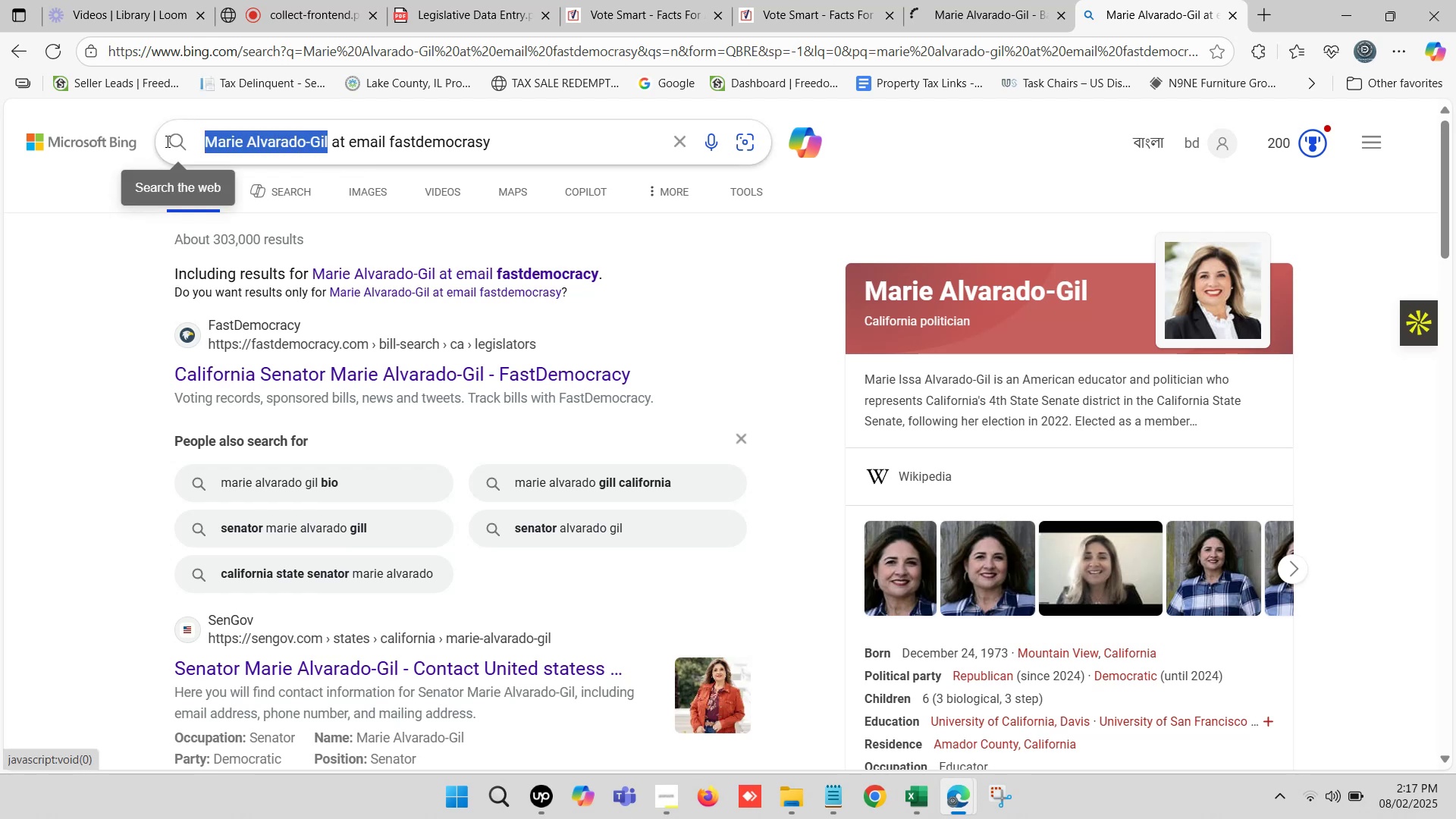 
key(Control+ControlLeft)
 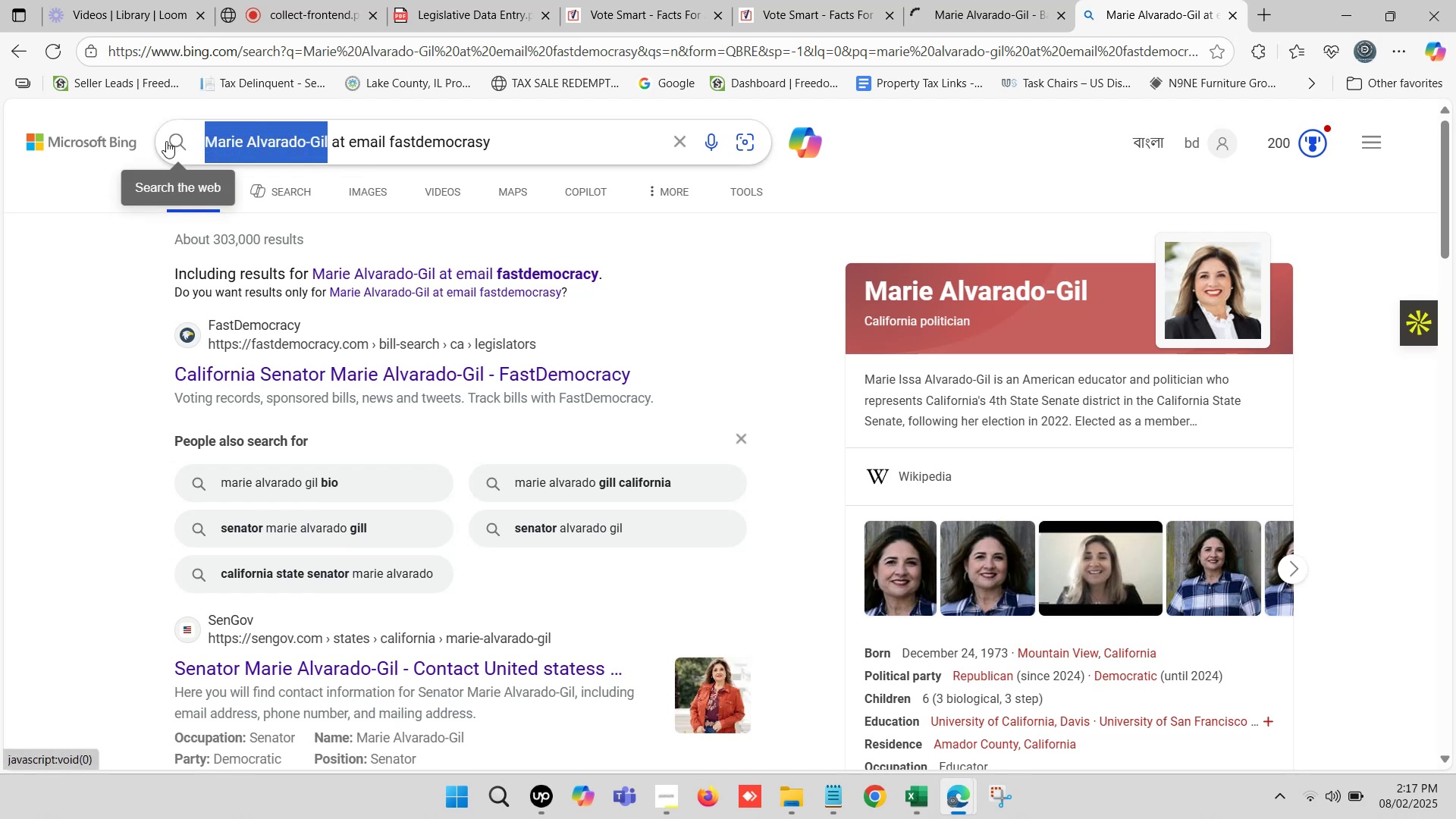 
key(Control+V)
 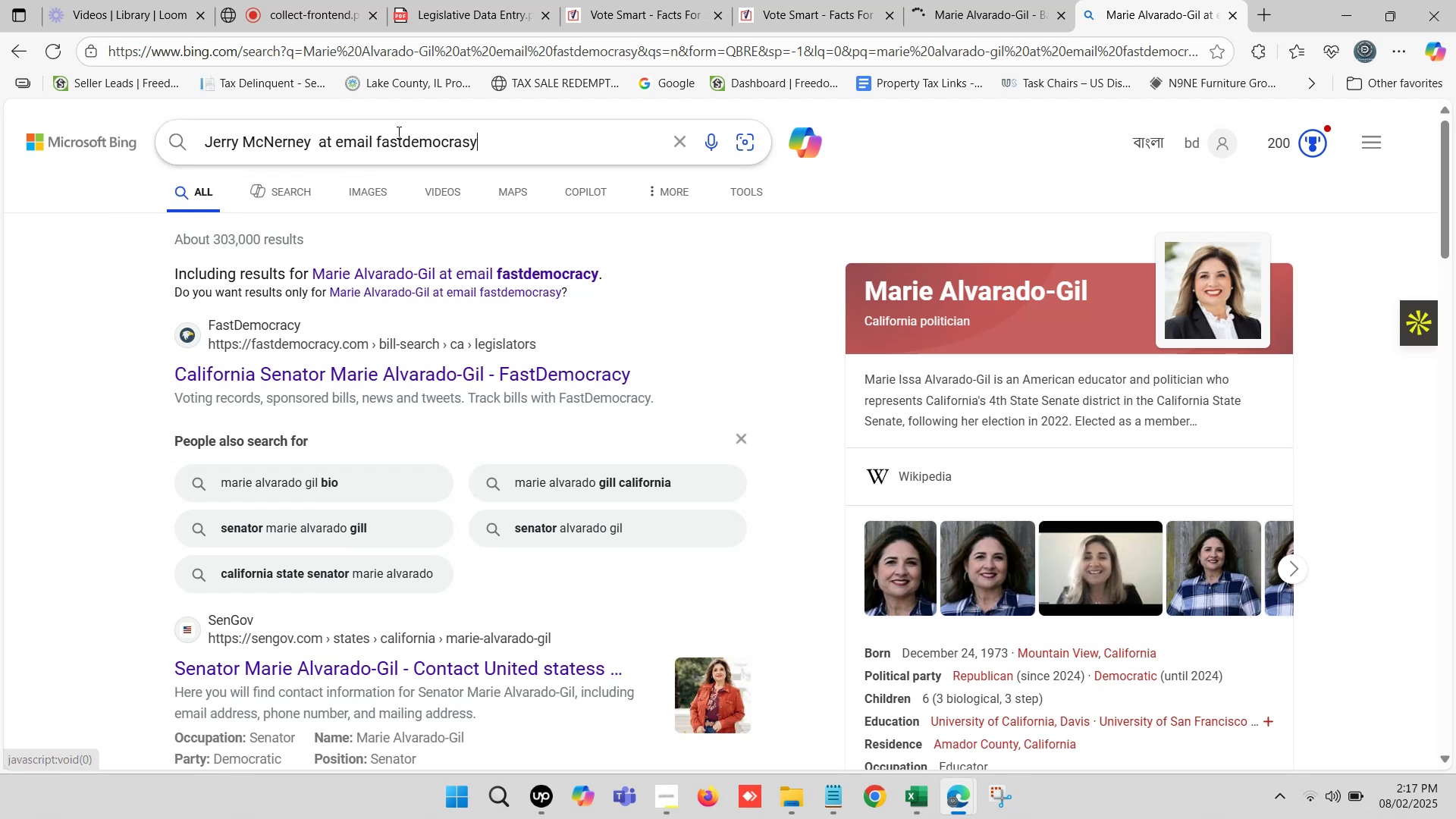 
key(Enter)
 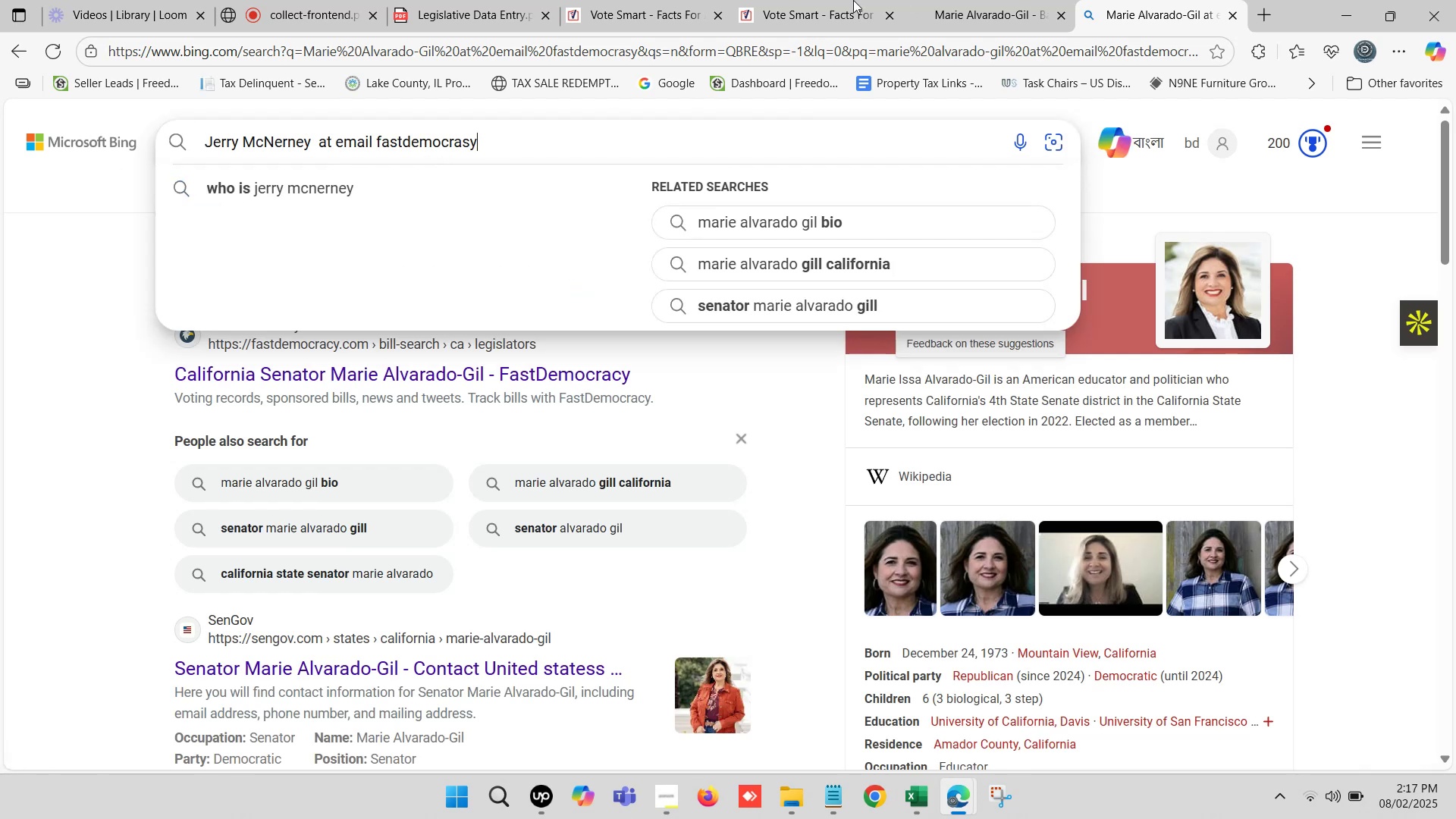 
double_click([867, 0])
 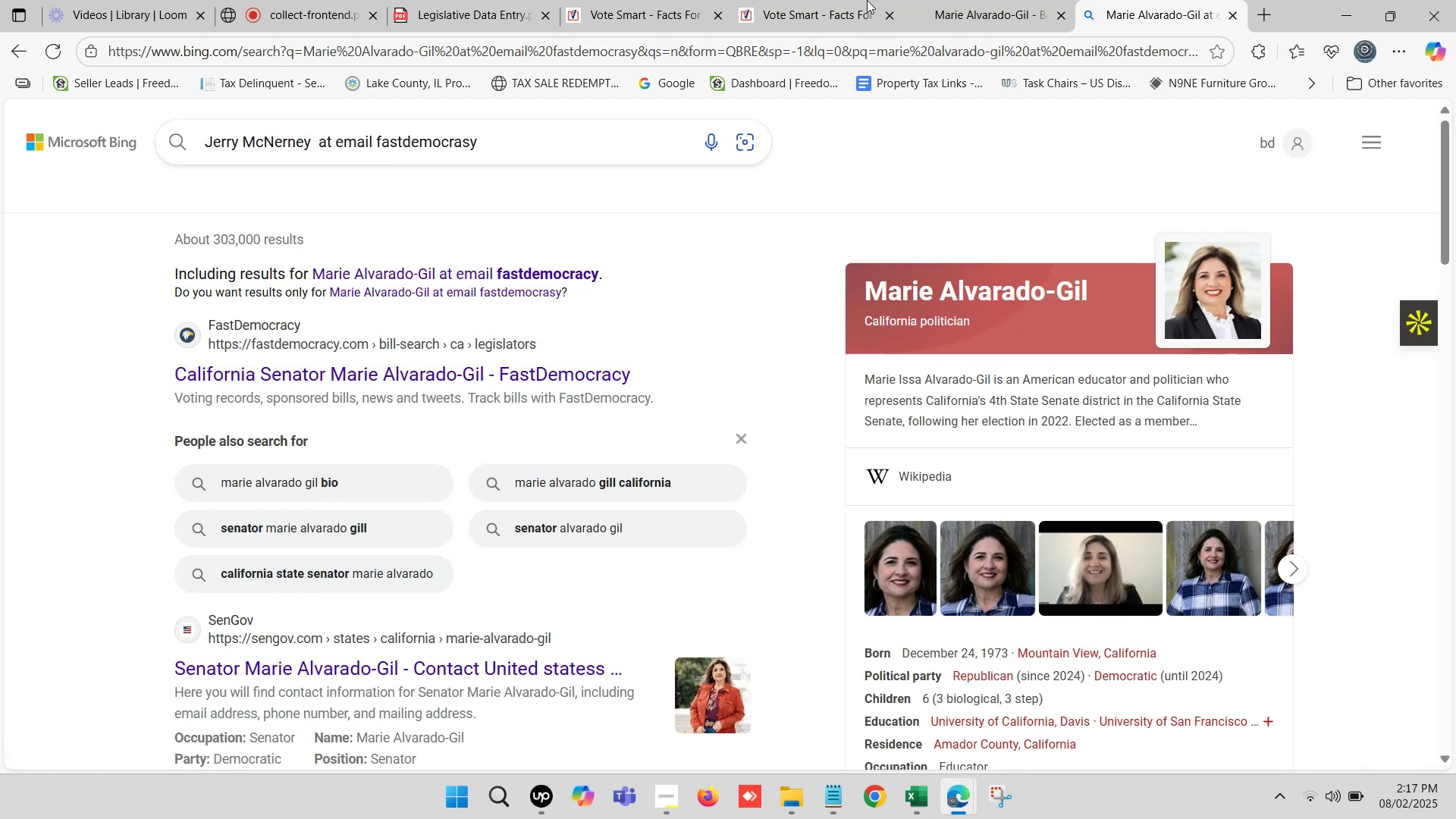 
triple_click([867, 0])
 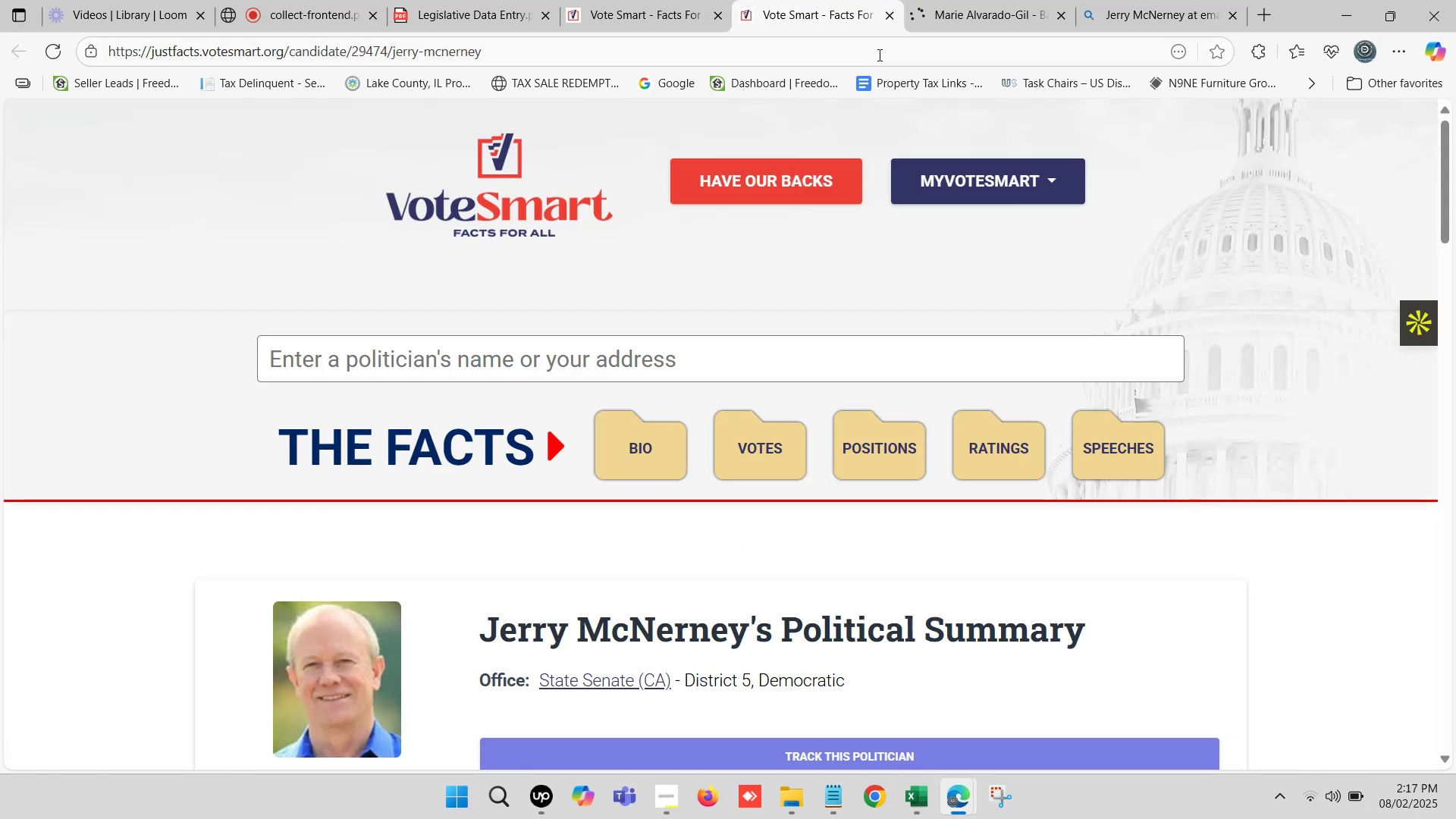 
scroll: coordinate [1045, 222], scroll_direction: down, amount: 2.0
 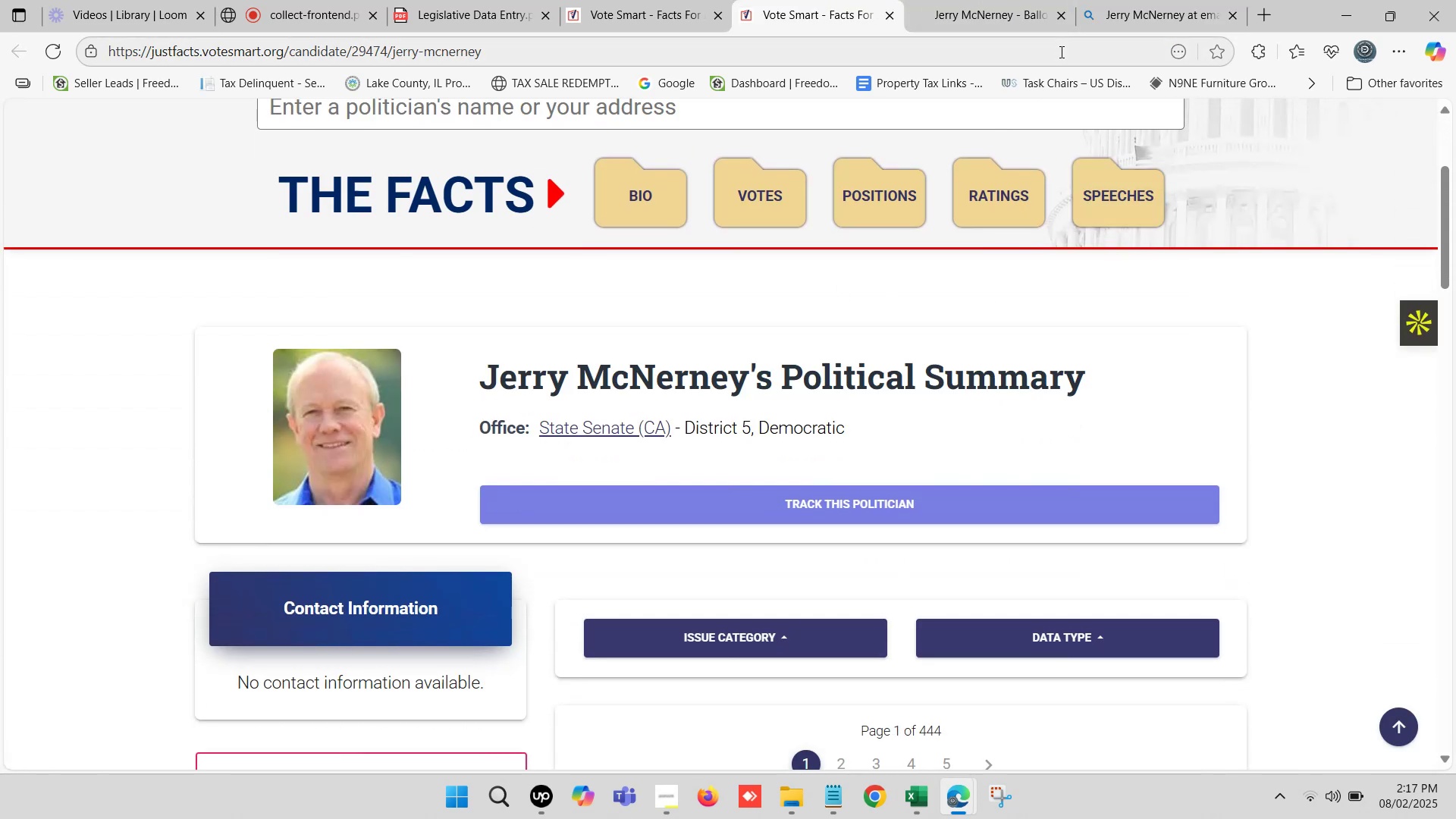 
left_click([987, 0])
 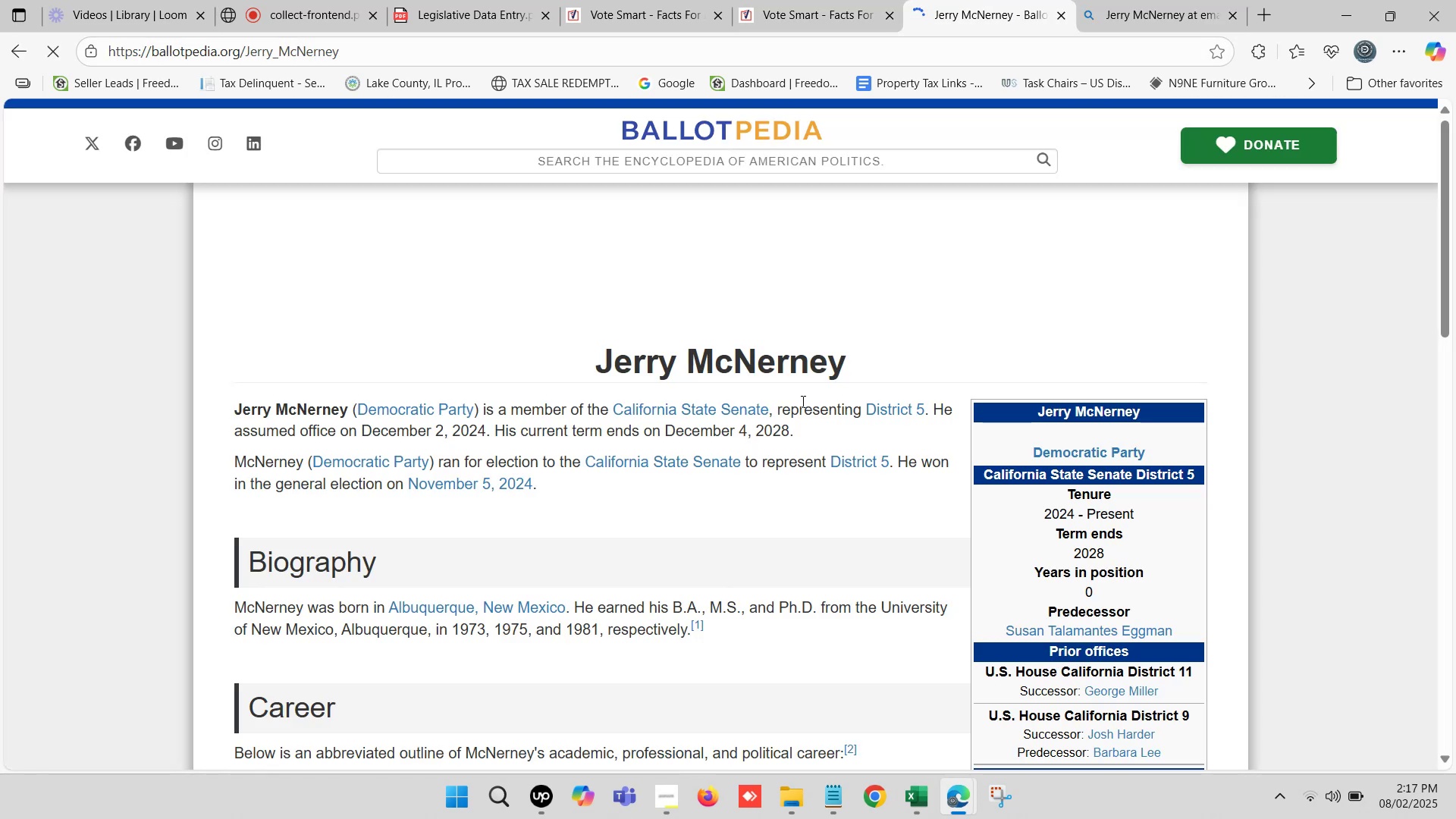 
scroll: coordinate [635, 425], scroll_direction: down, amount: 1.0
 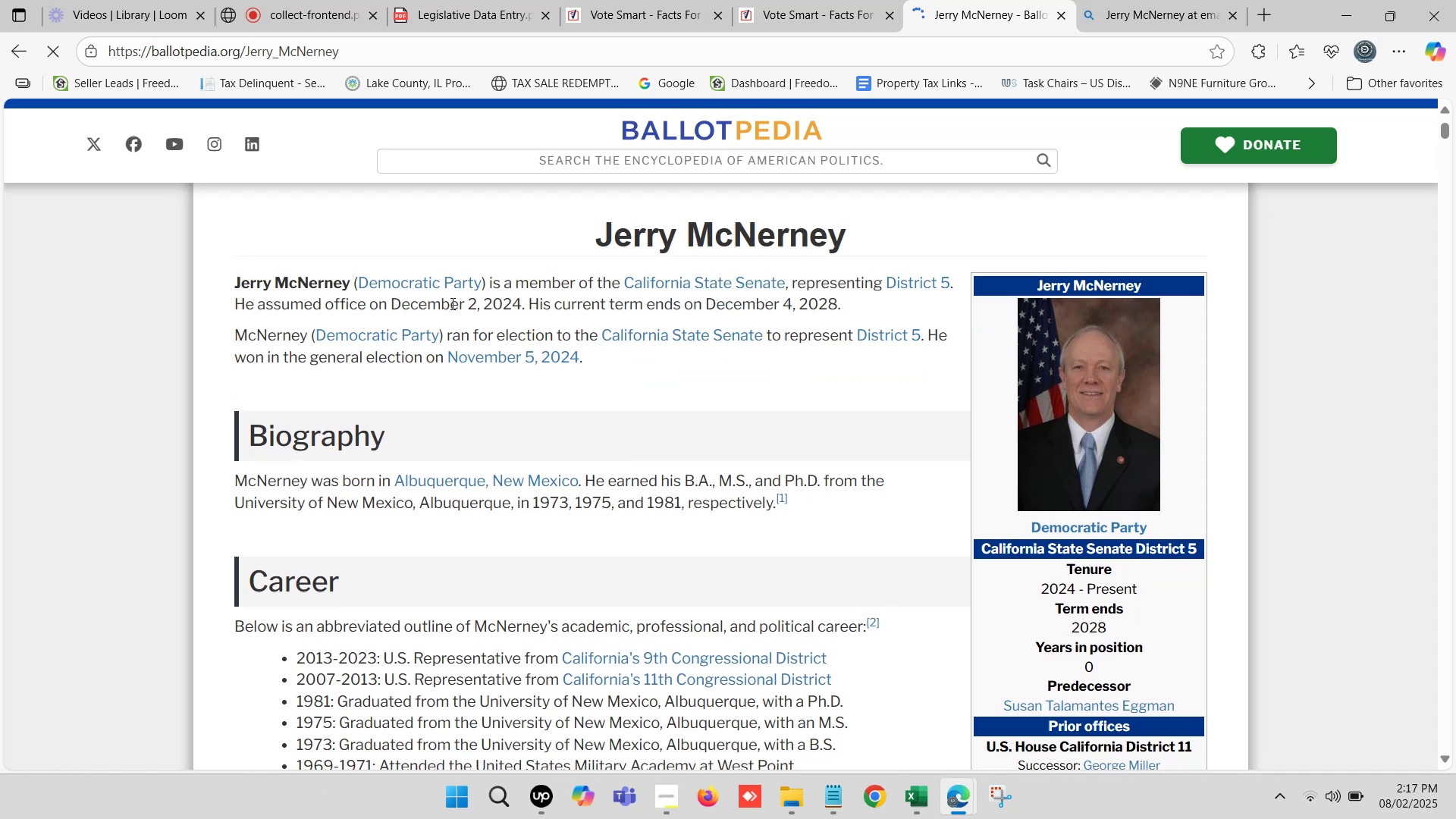 
left_click_drag(start_coordinate=[393, 300], to_coordinate=[853, 305])
 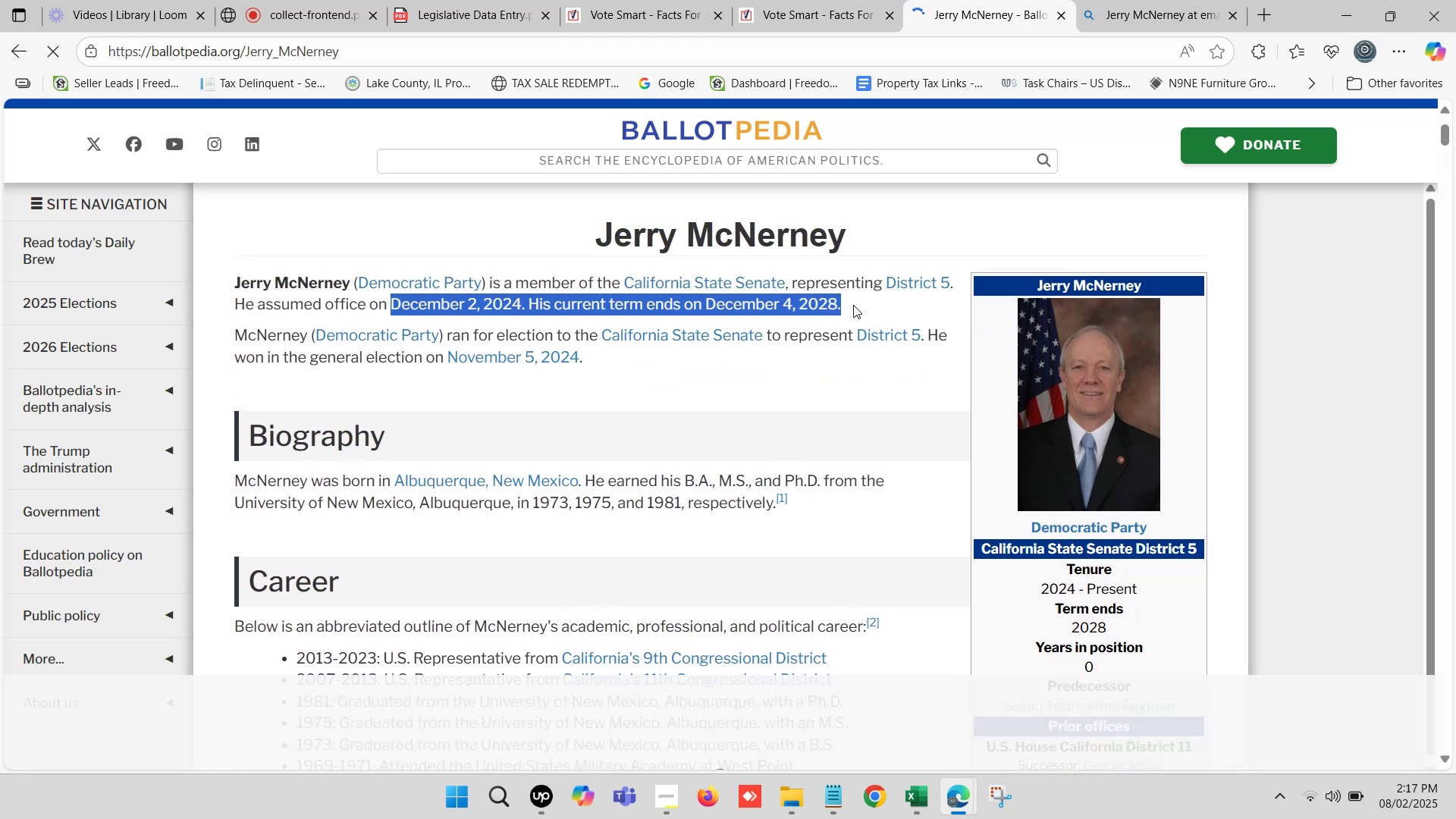 
key(Control+ControlLeft)
 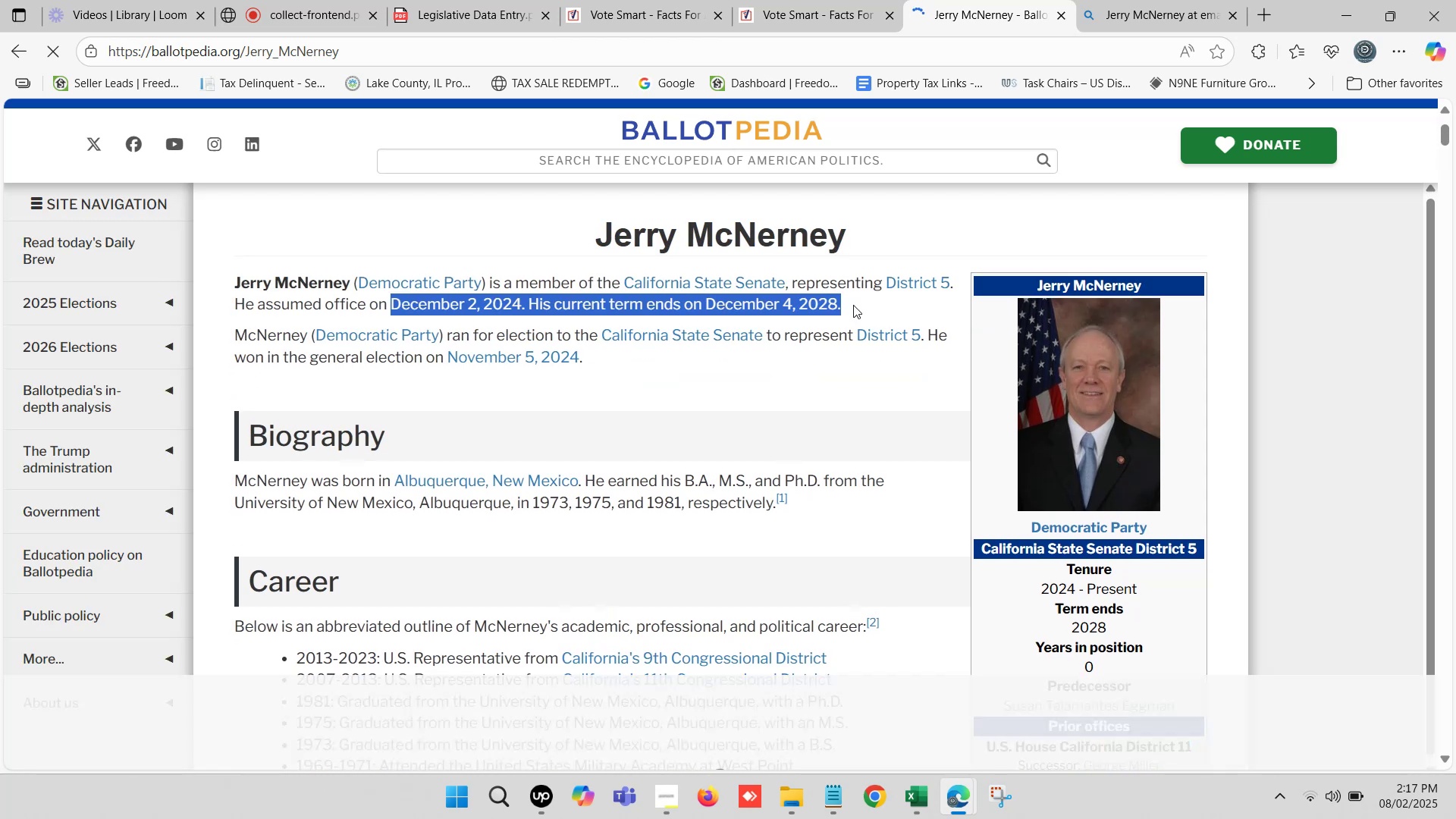 
key(Control+C)
 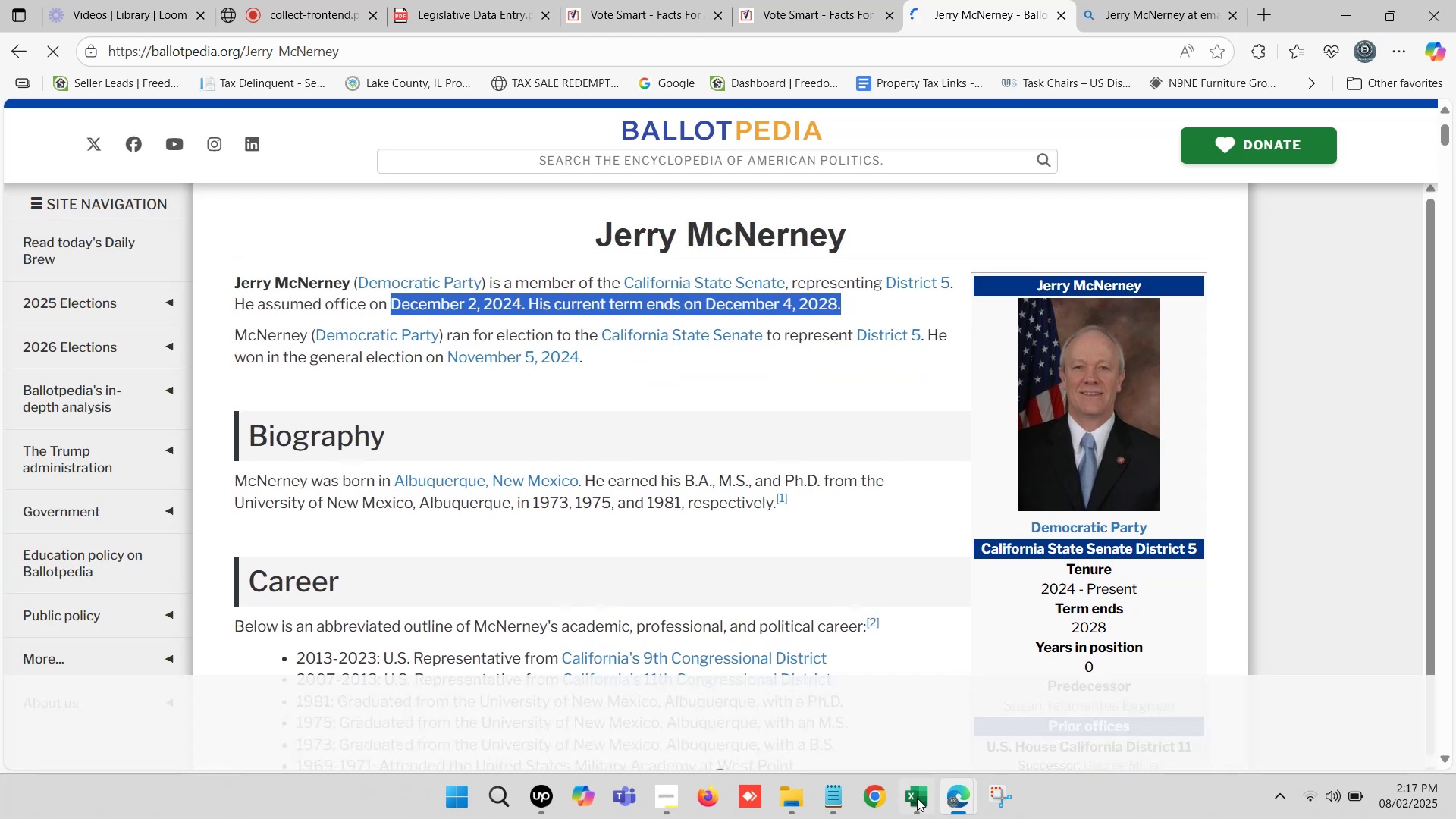 
left_click([918, 811])
 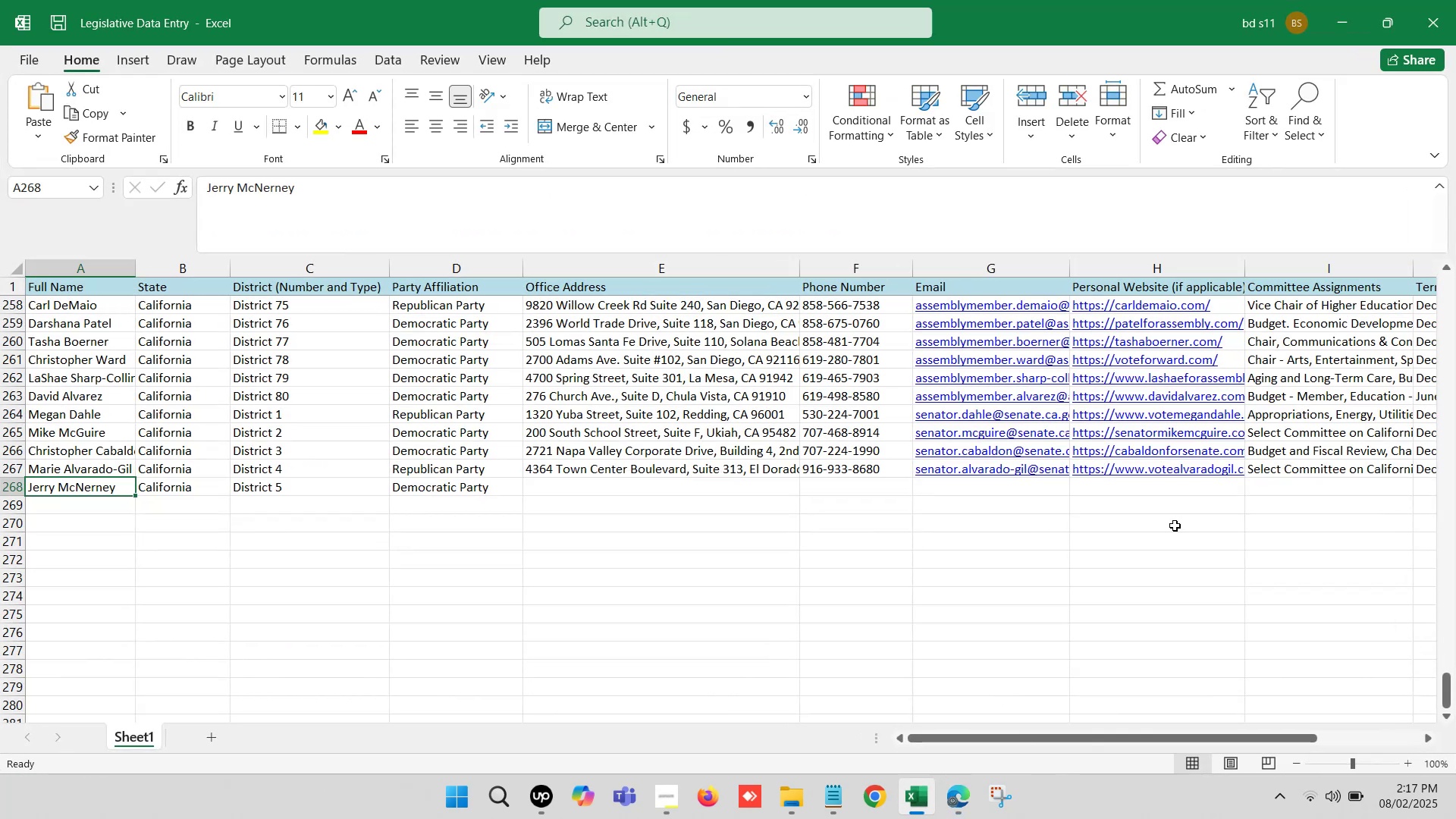 
left_click([1214, 491])
 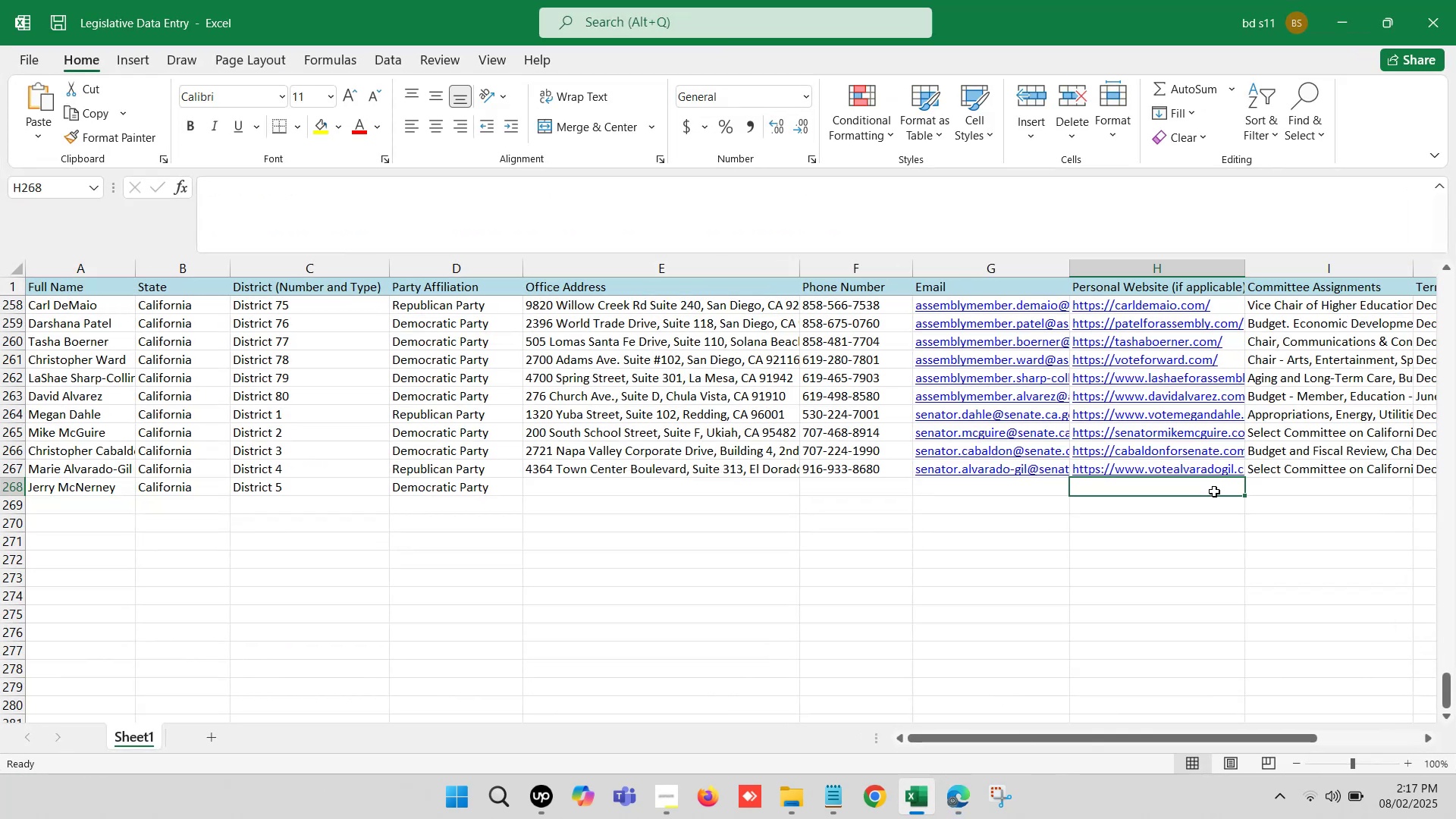 
key(ArrowRight)
 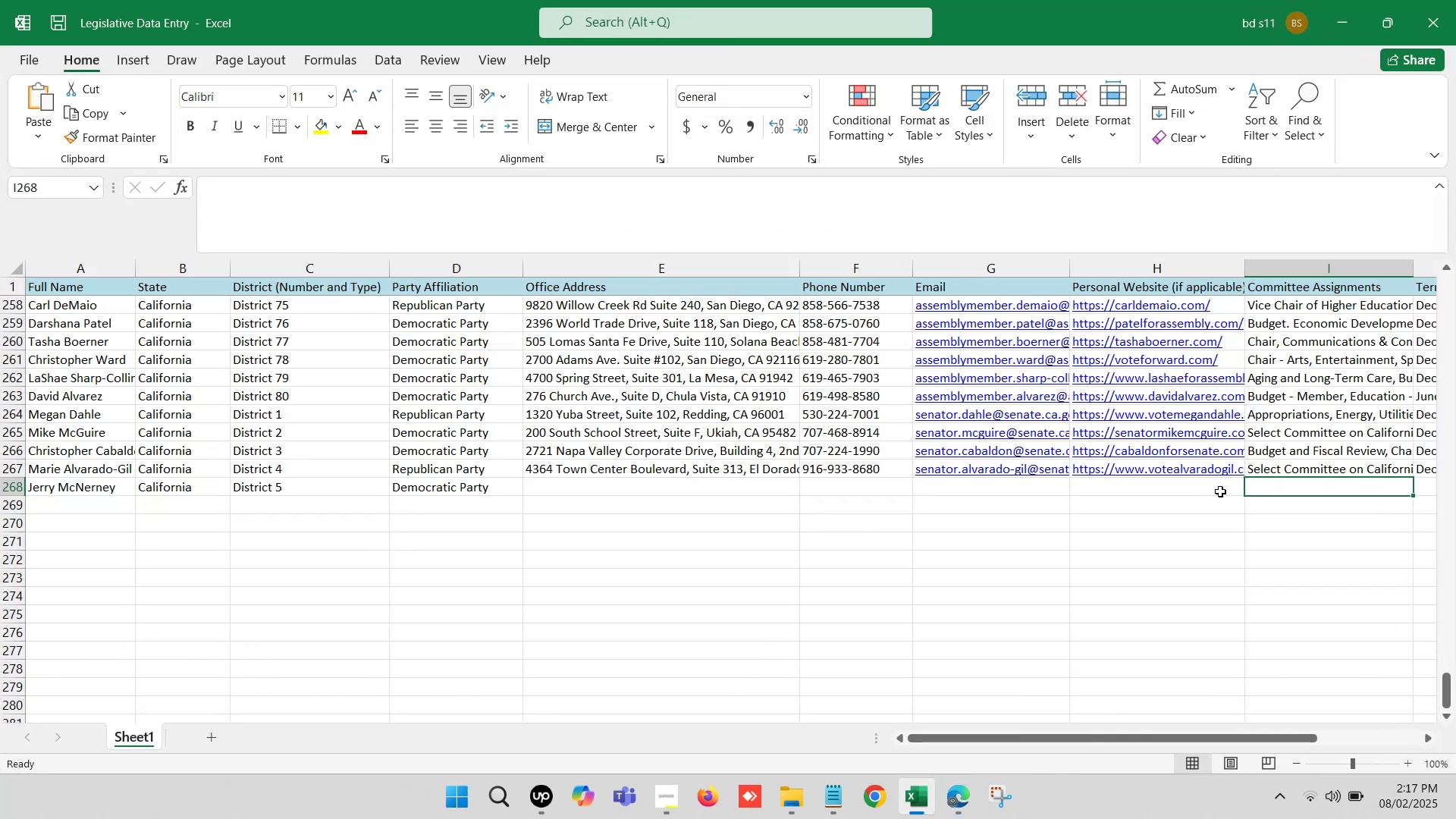 
key(ArrowRight)
 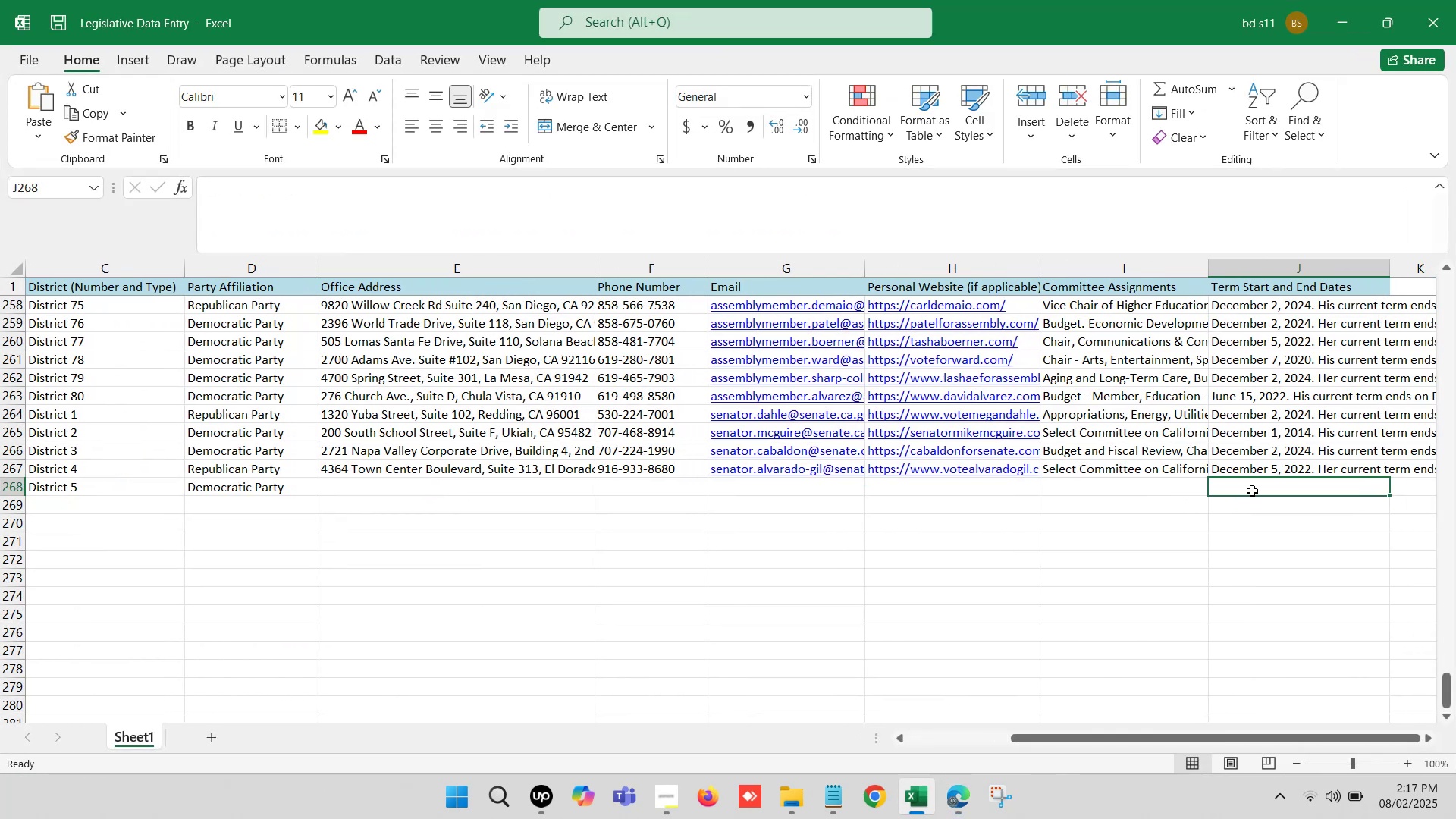 
double_click([1252, 491])
 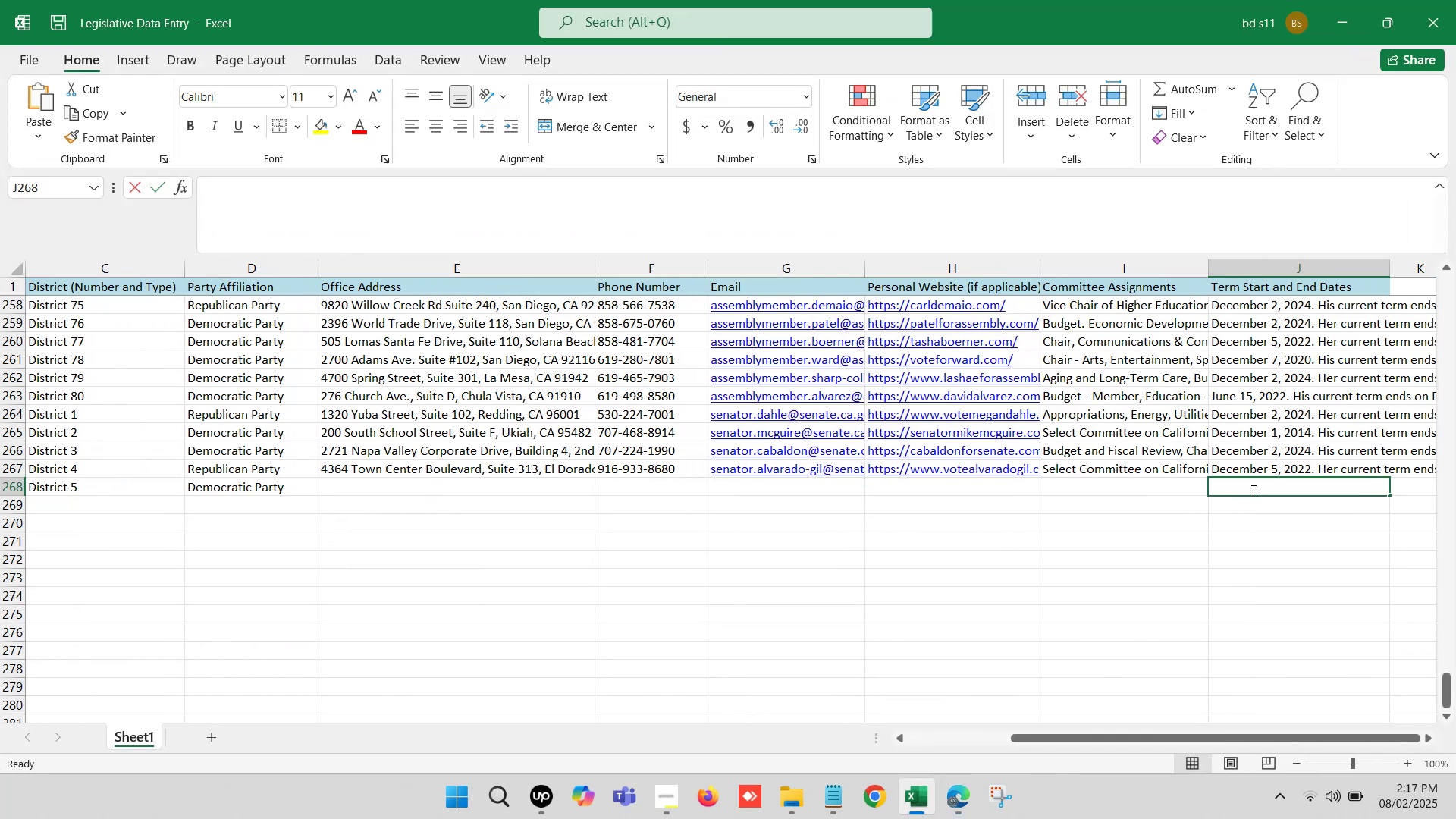 
key(Control+V)
 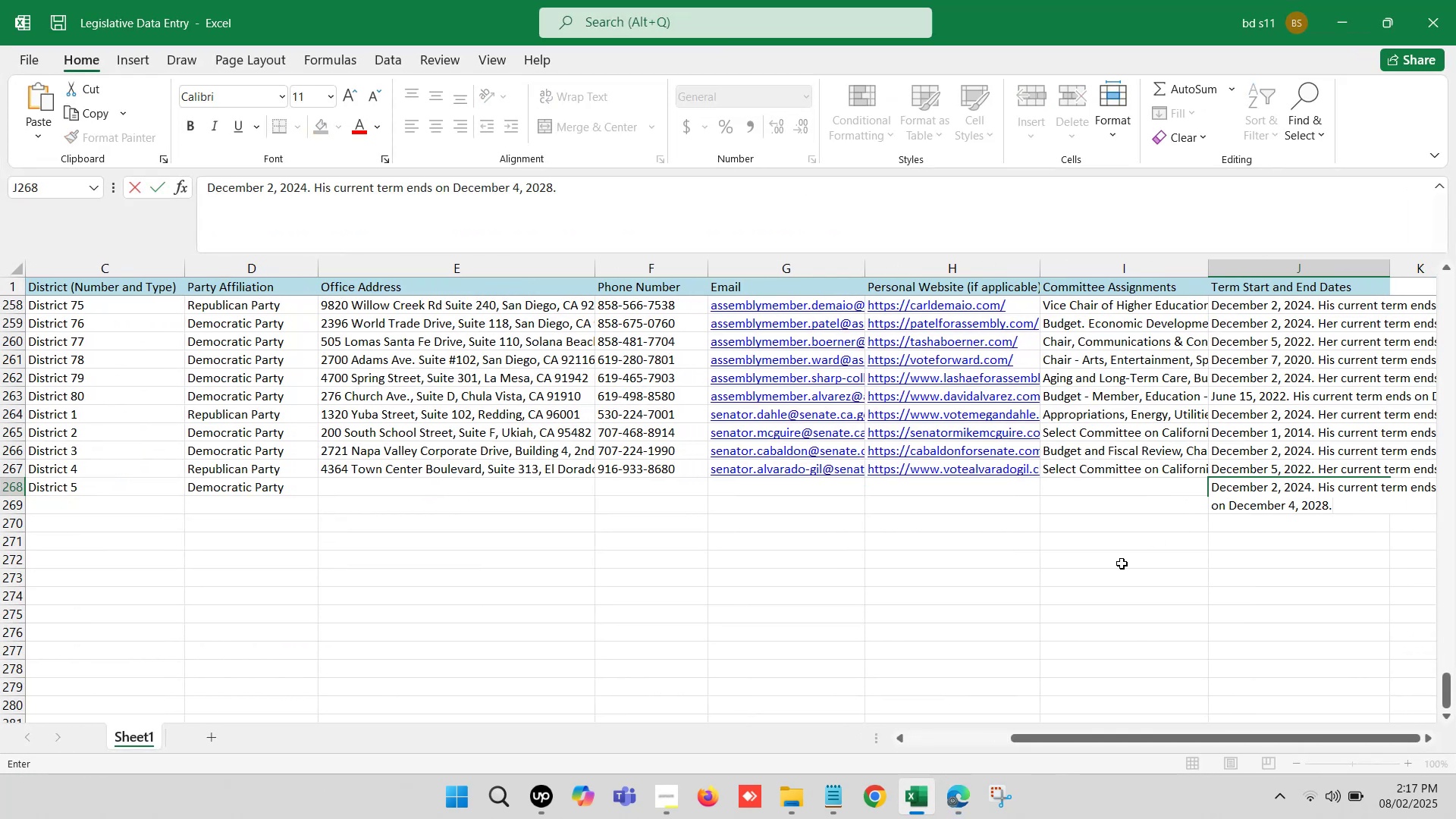 
left_click([1122, 563])
 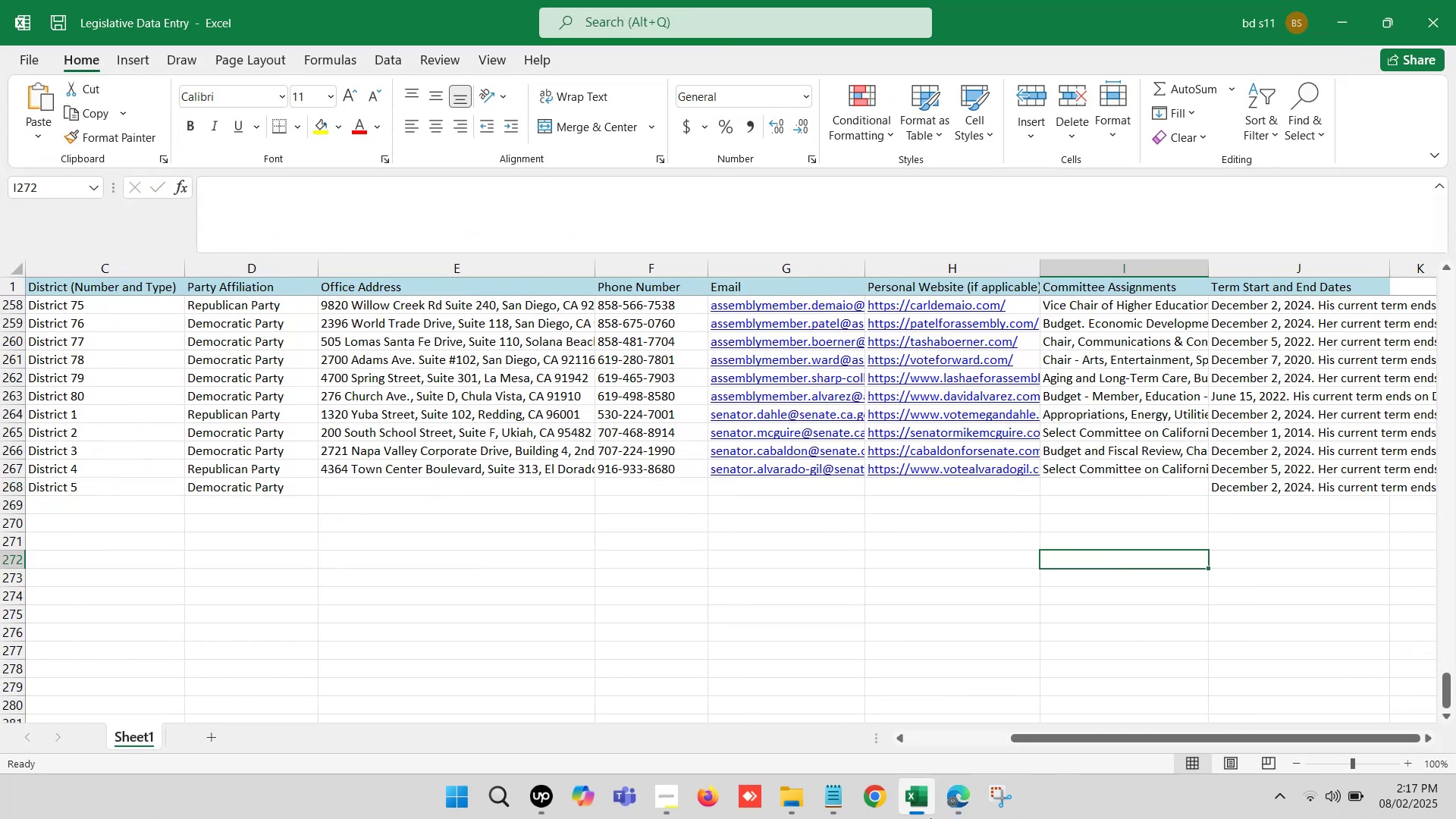 
left_click([940, 802])
 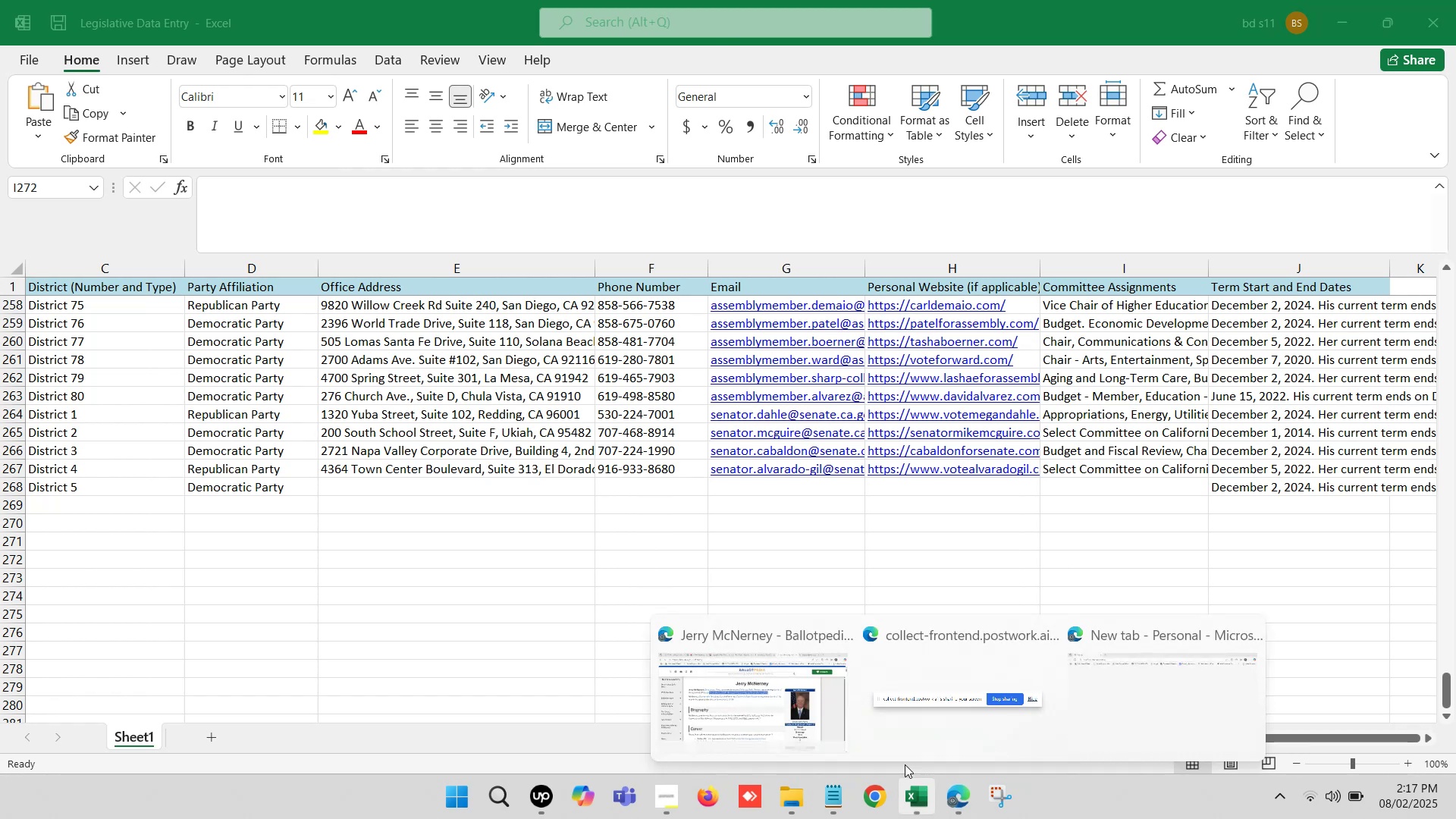 
left_click([714, 711])
 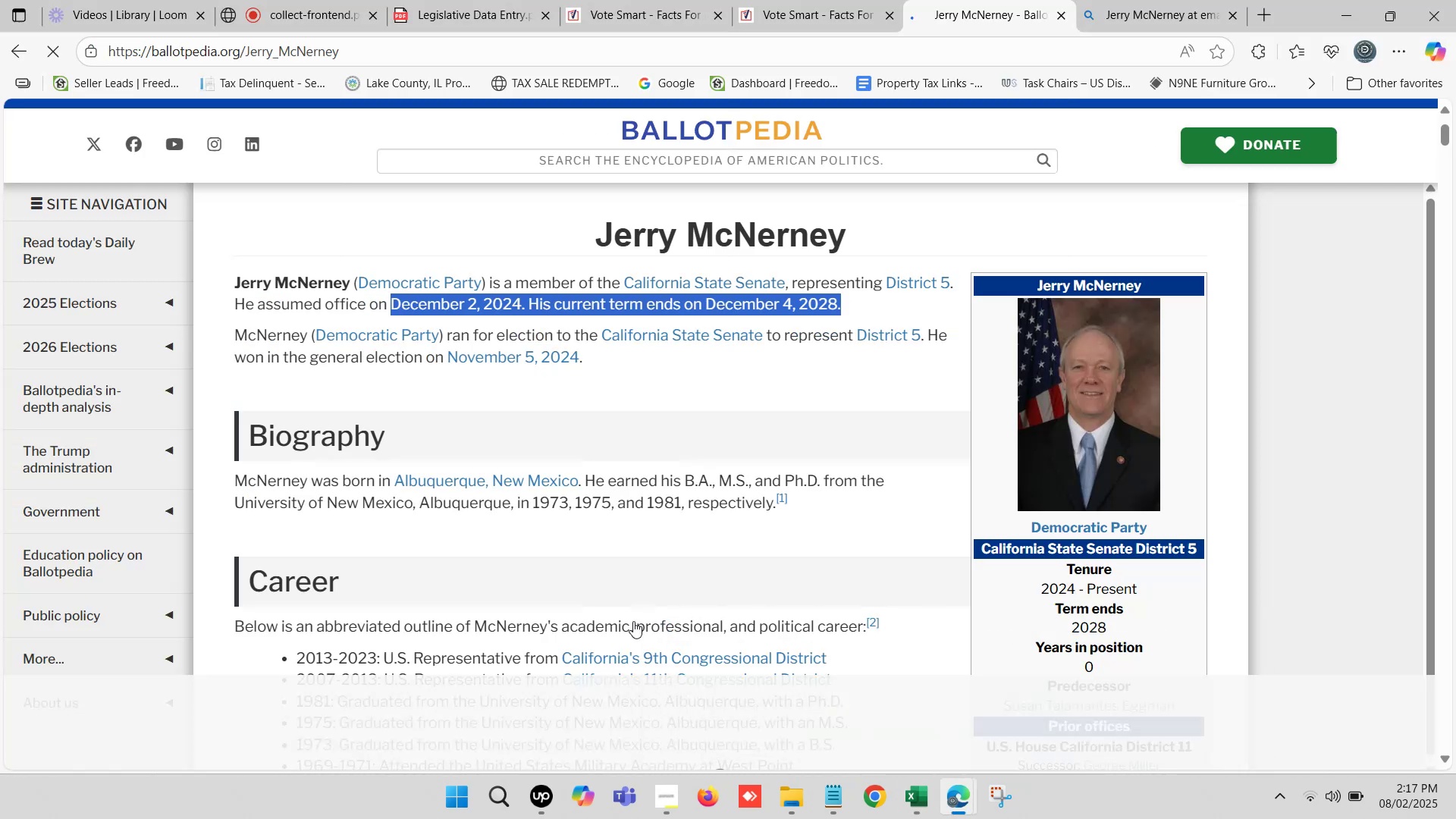 
scroll: coordinate [1078, 530], scroll_direction: down, amount: 6.0
 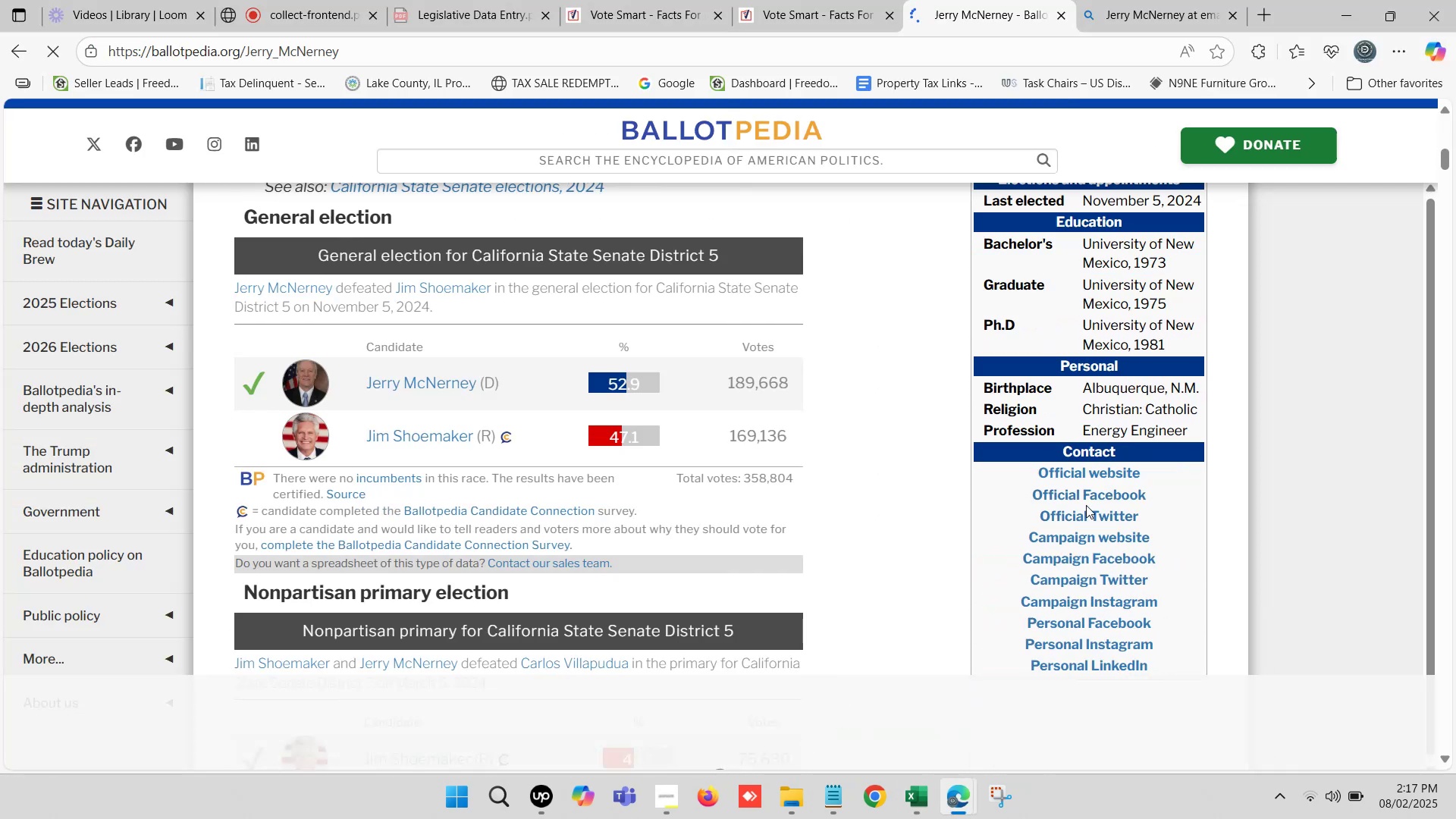 
hold_key(key=ControlLeft, duration=0.73)
left_click([1075, 535])
 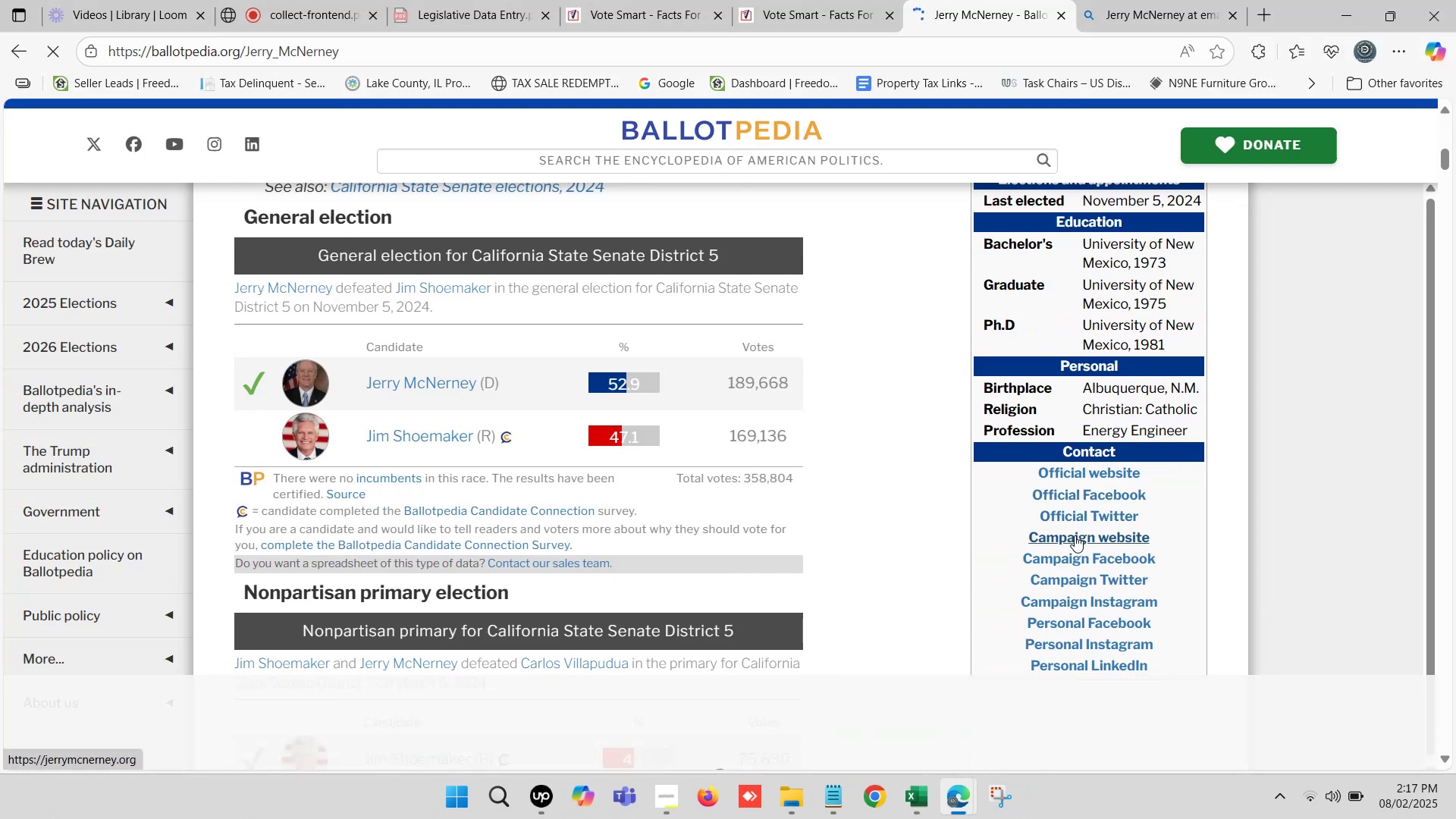 
left_click([999, 0])
 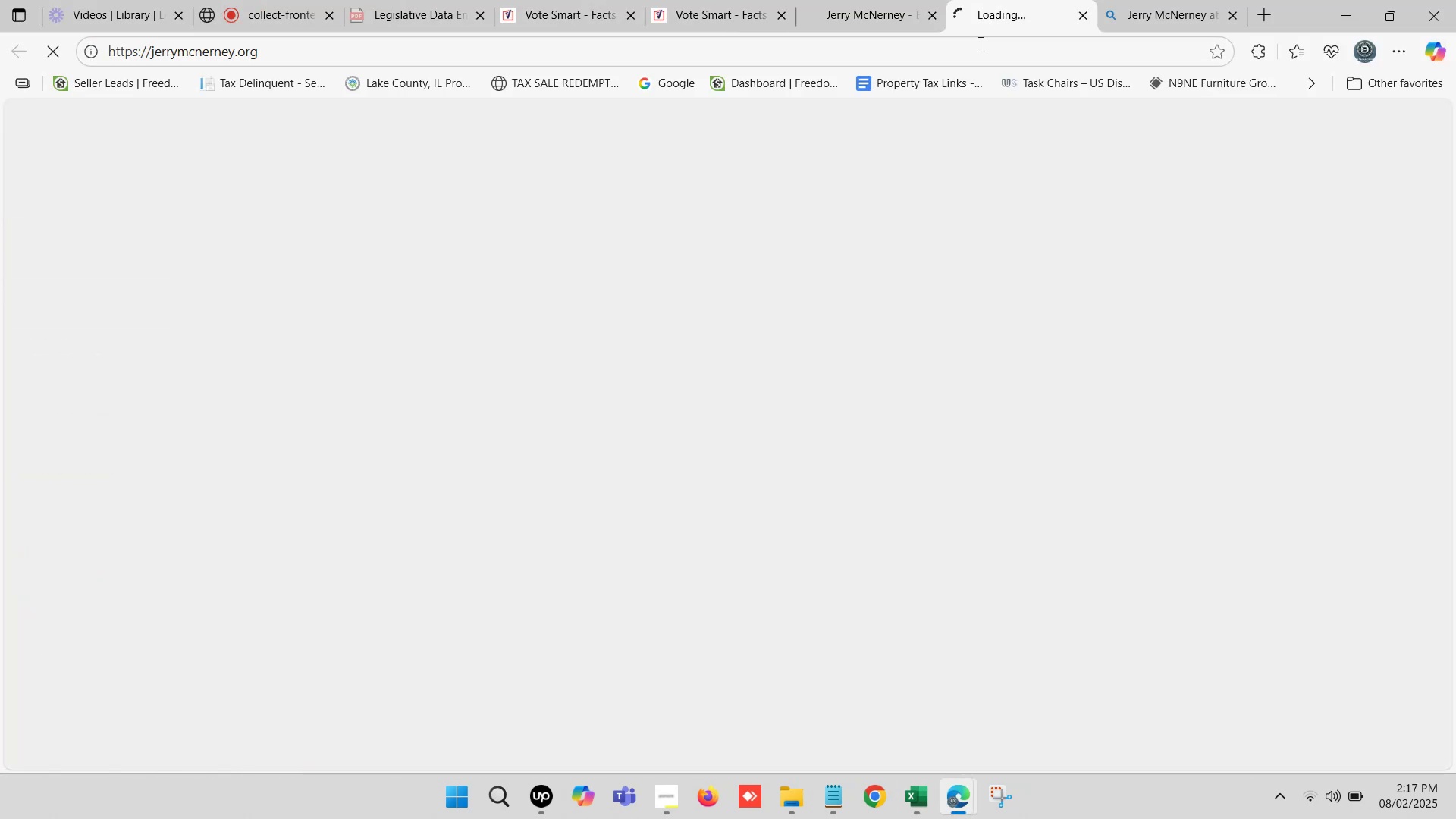 
left_click([979, 42])
 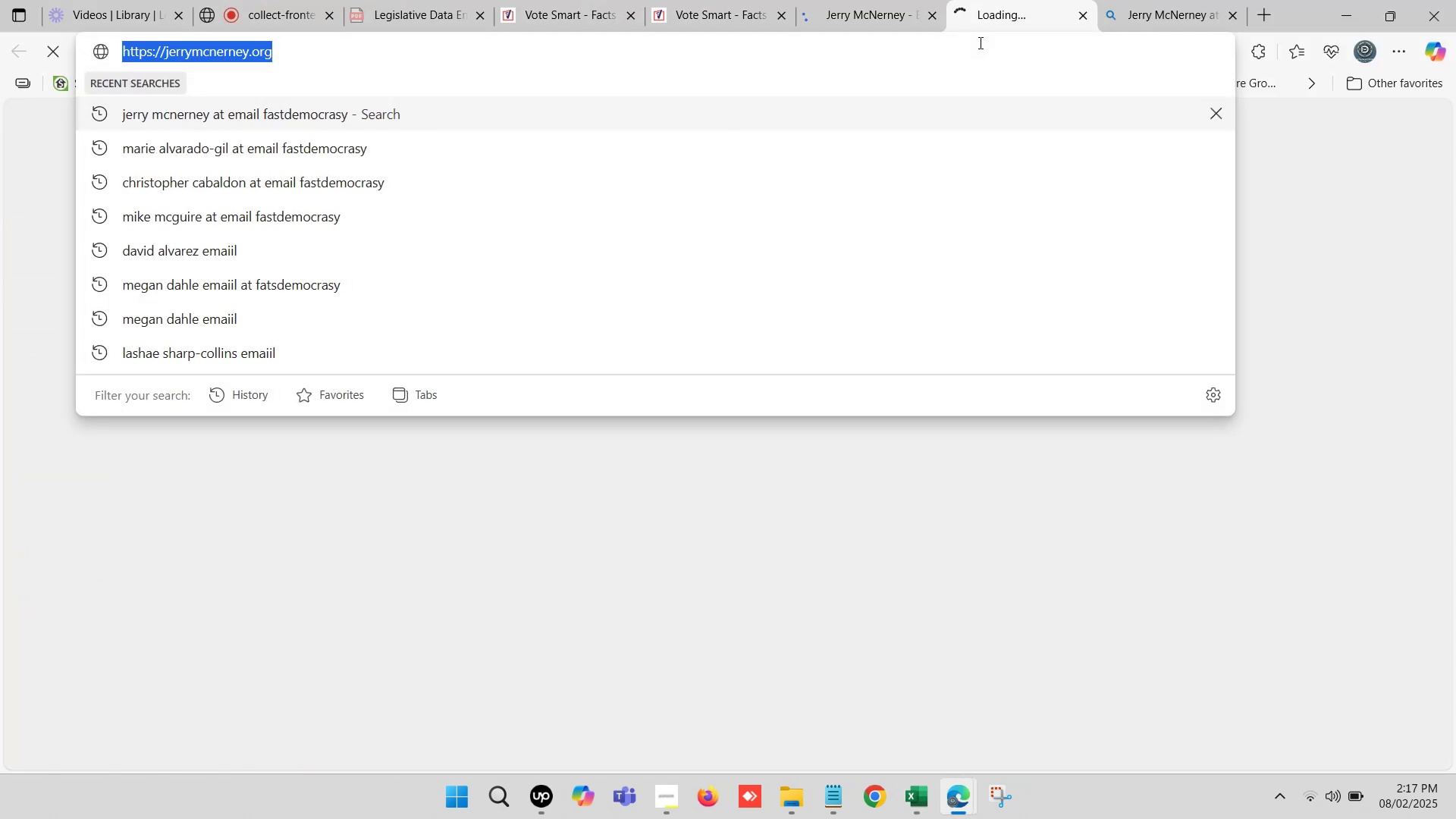 
key(Control+C)
 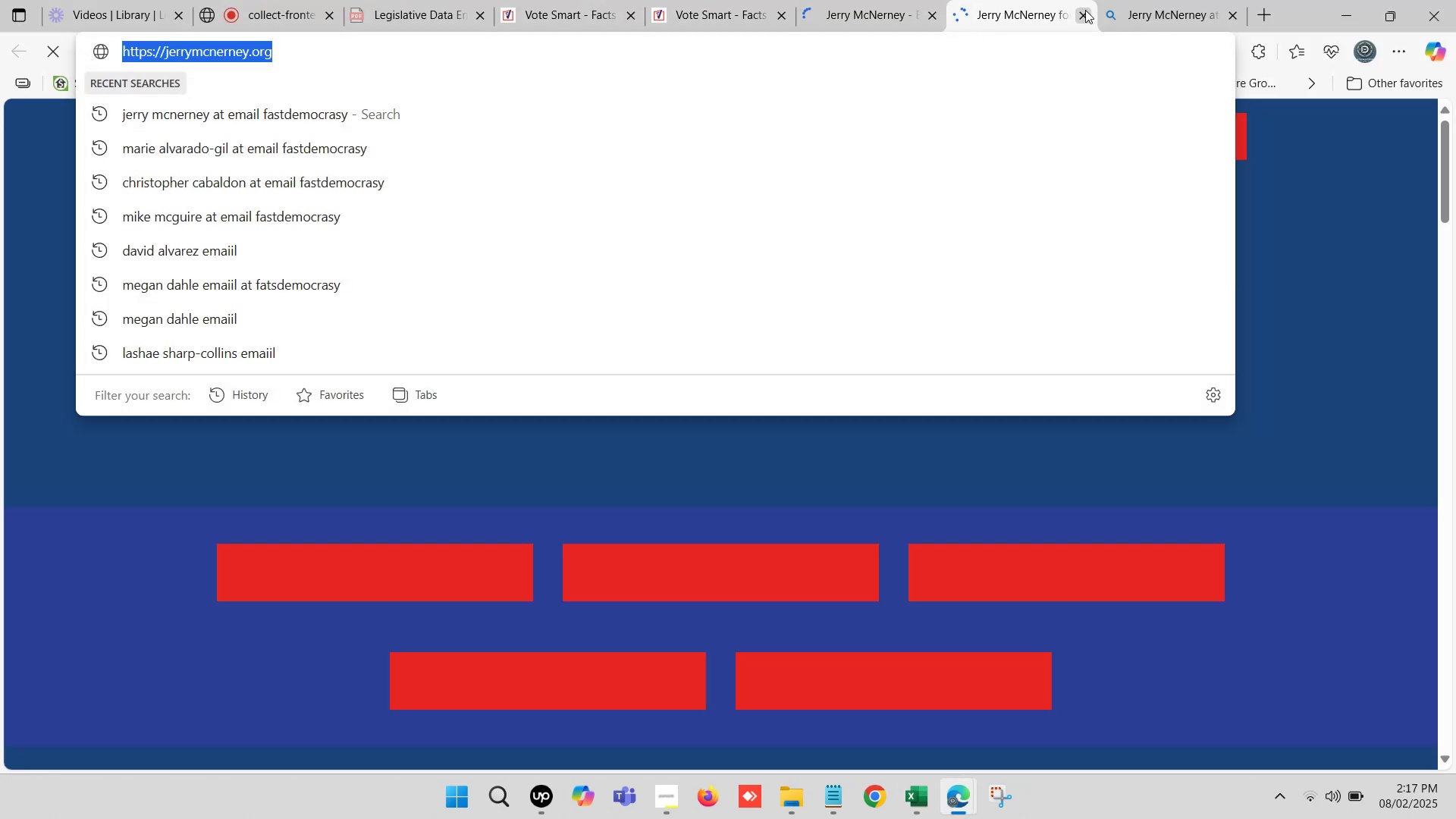 
left_click([1087, 11])
 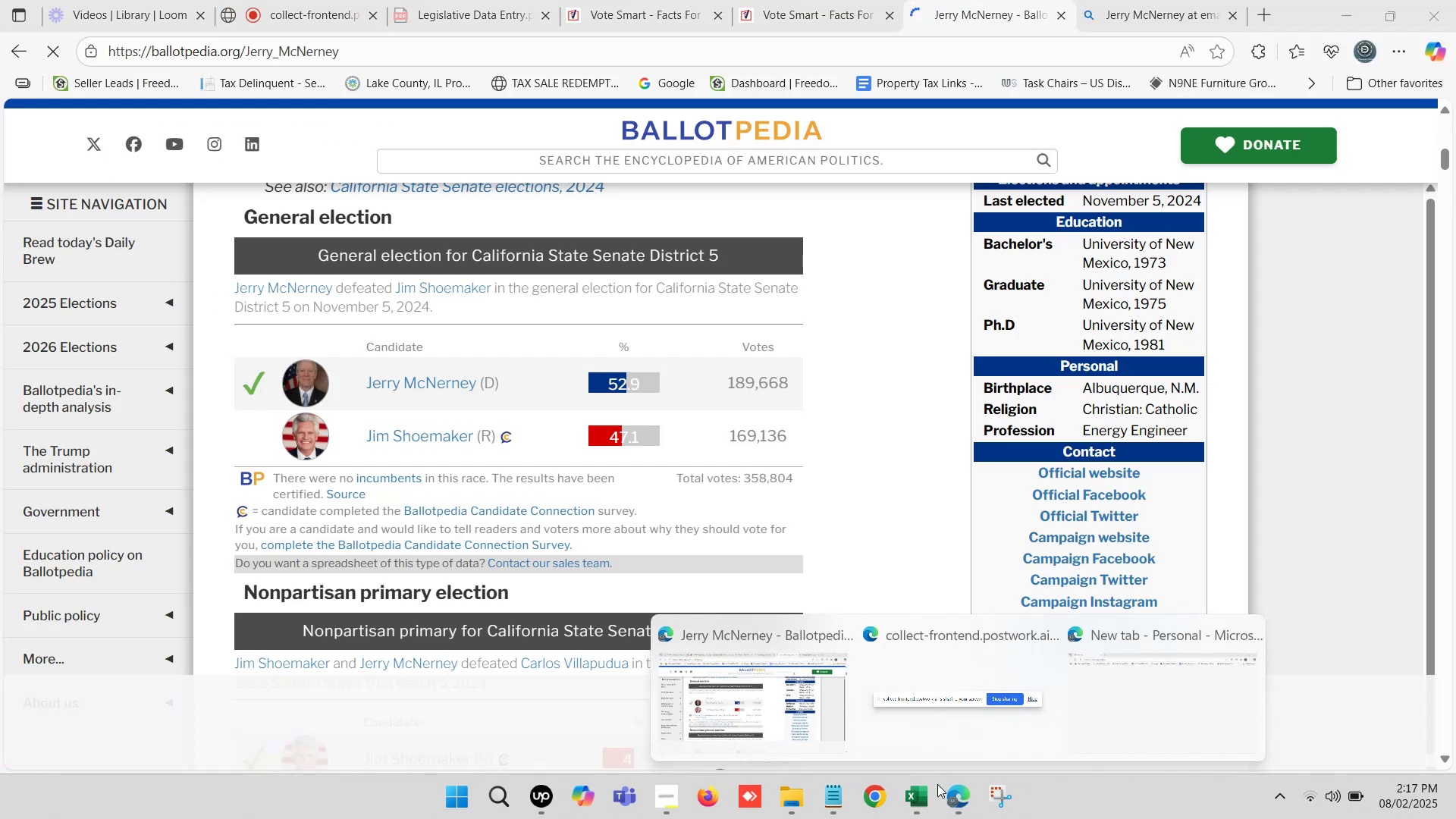 
left_click([728, 726])
 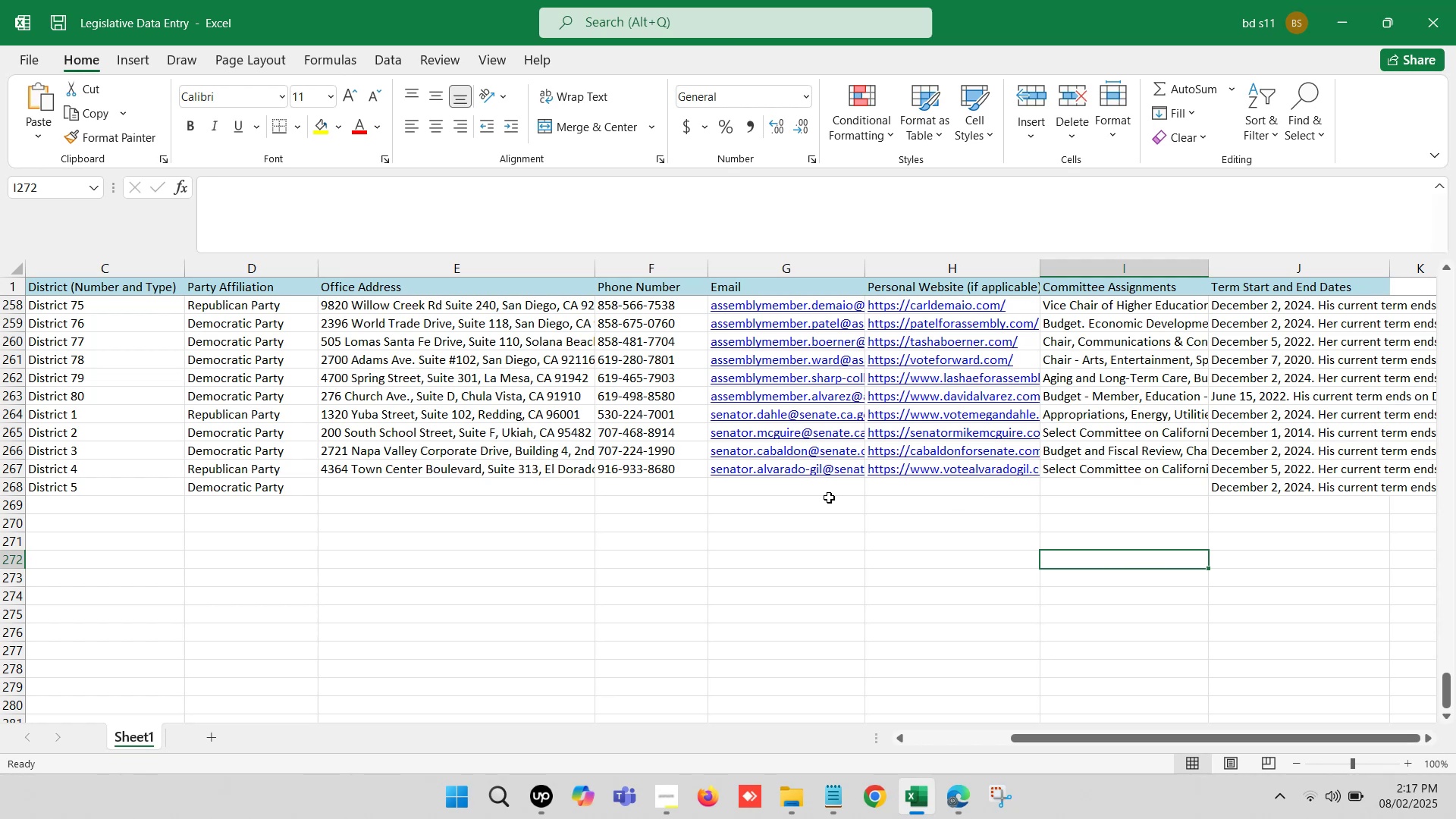 
double_click([943, 488])
 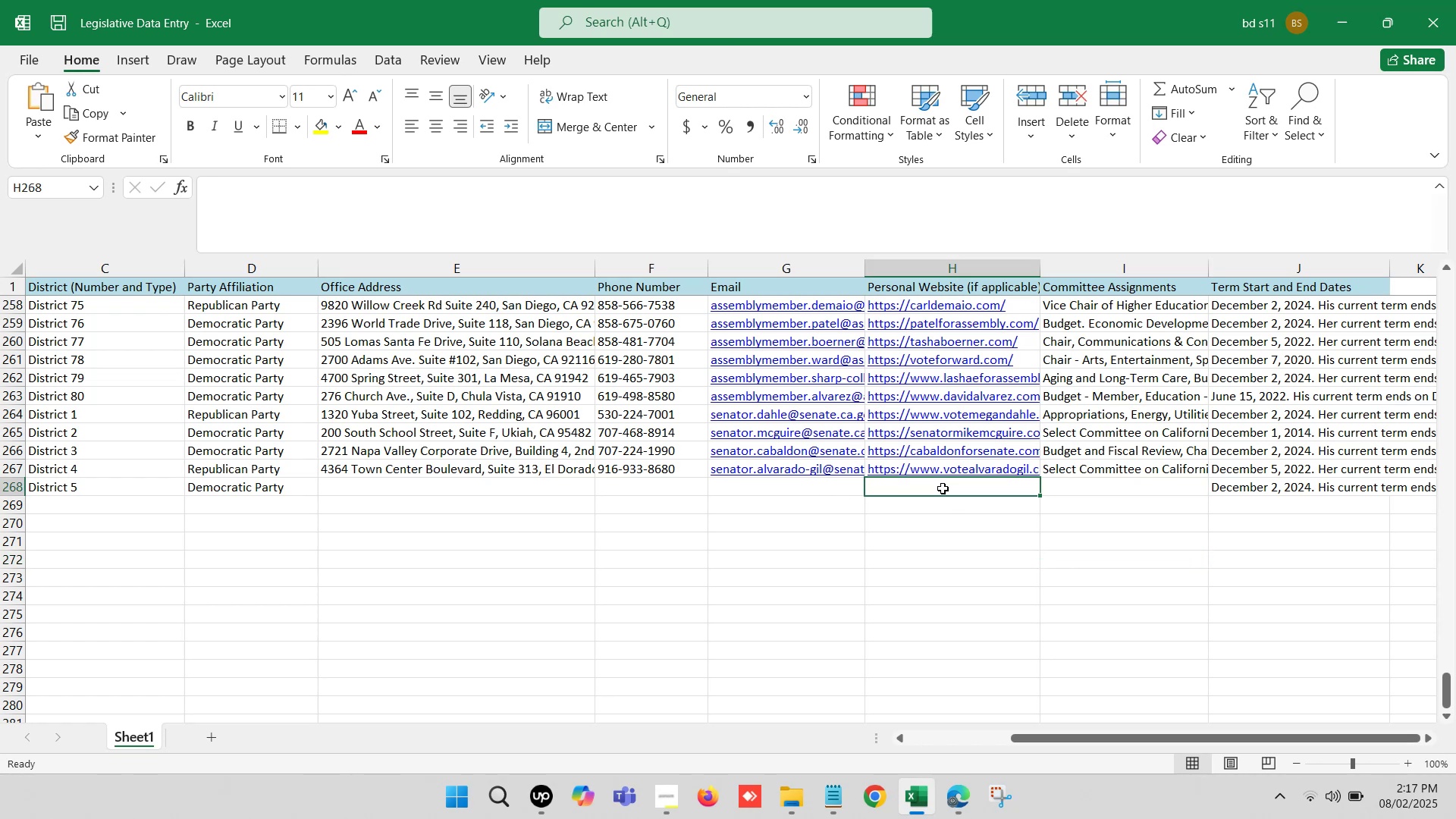 
key(Control+V)
 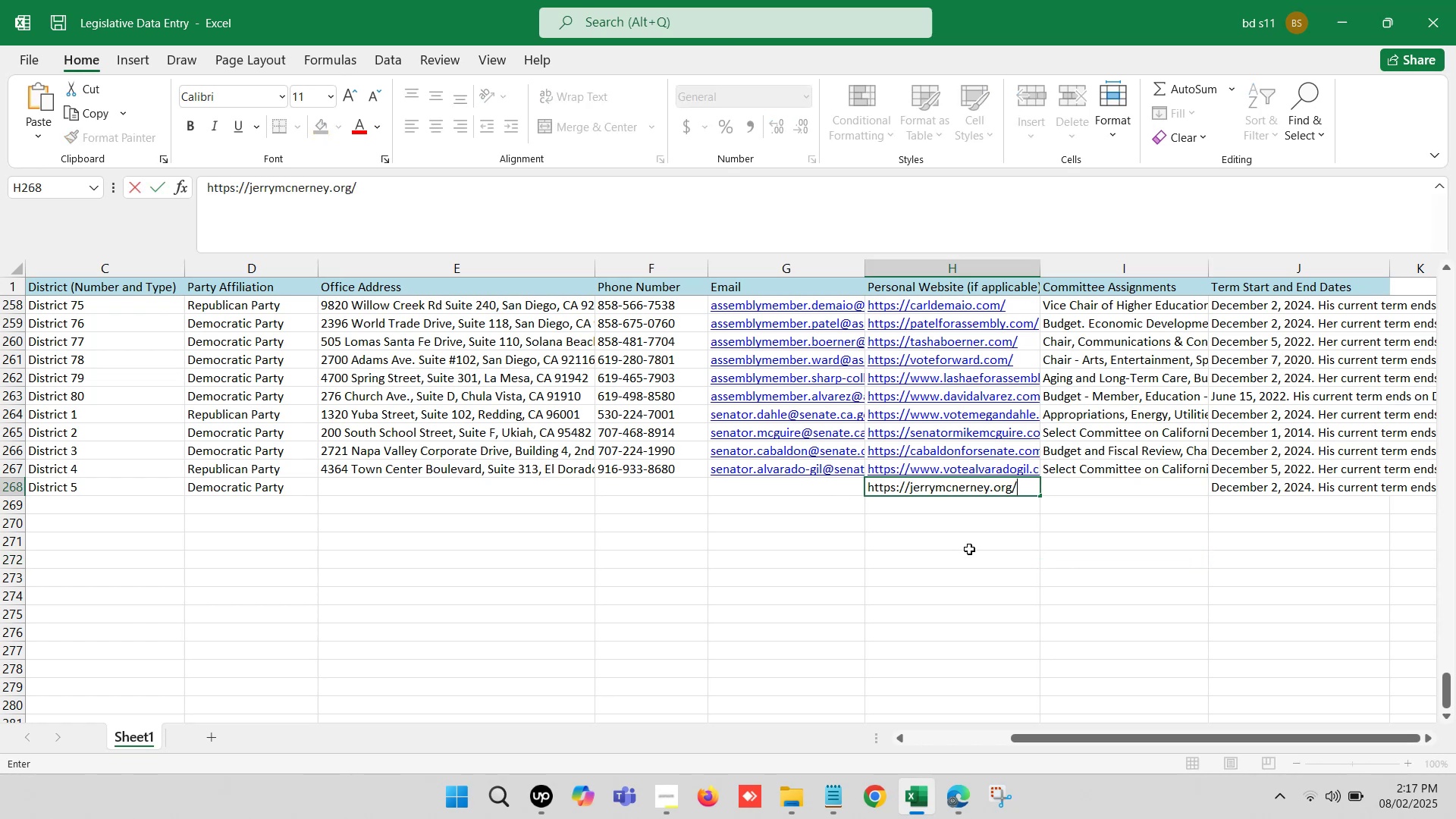 
left_click([970, 554])
 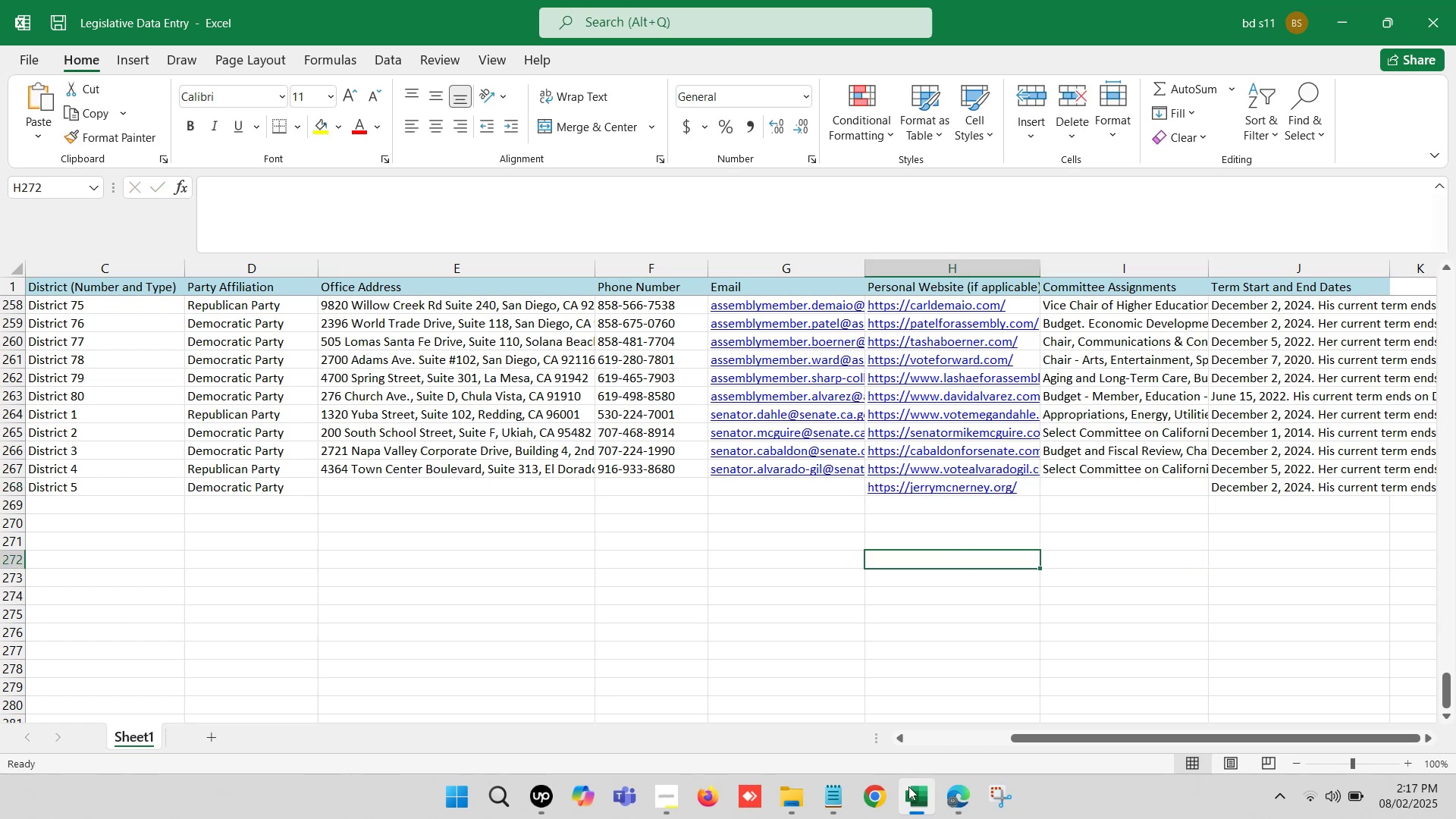 
left_click([923, 812])
 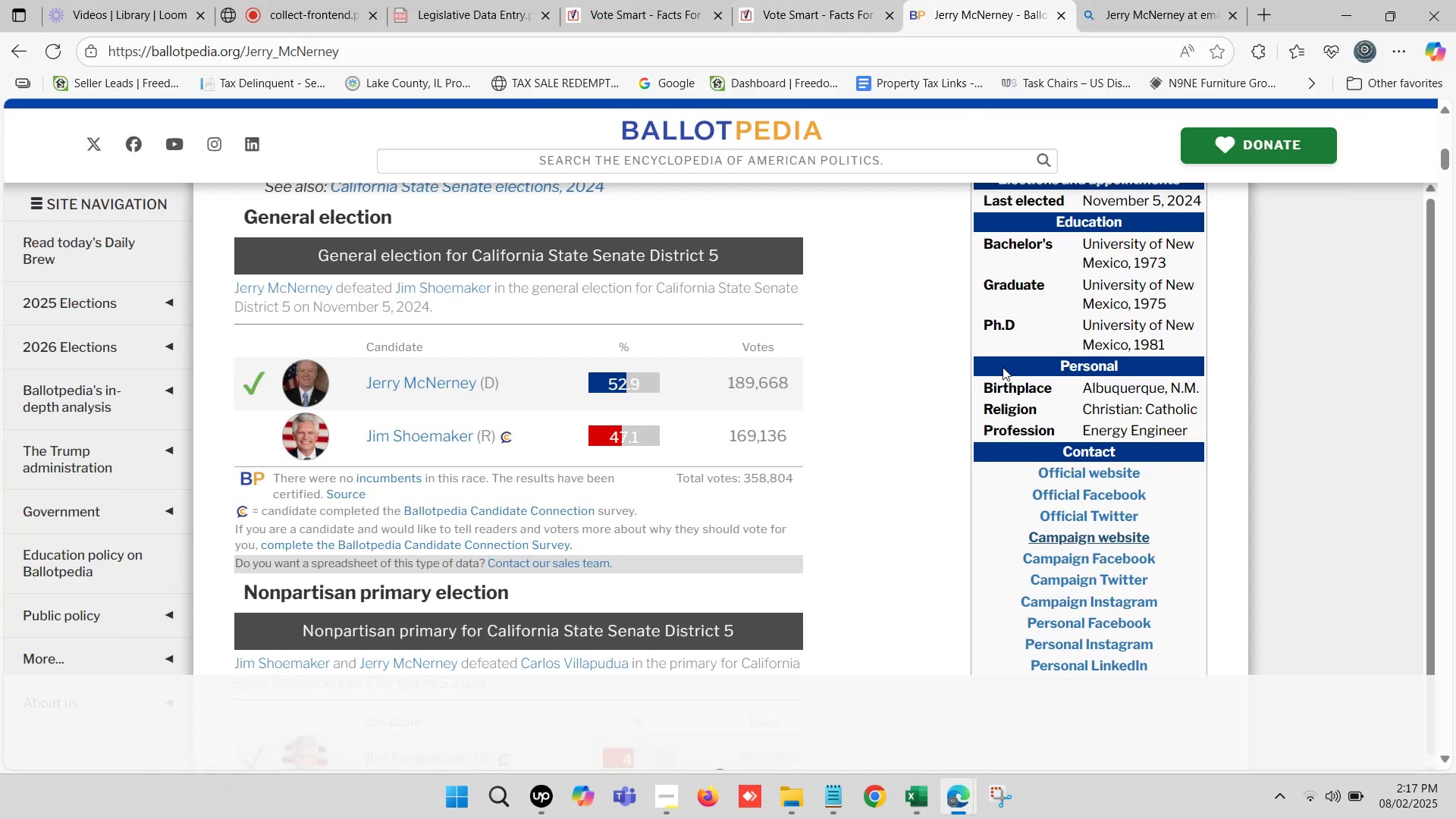 
hold_key(key=ControlLeft, duration=0.81)
left_click([1100, 475])
 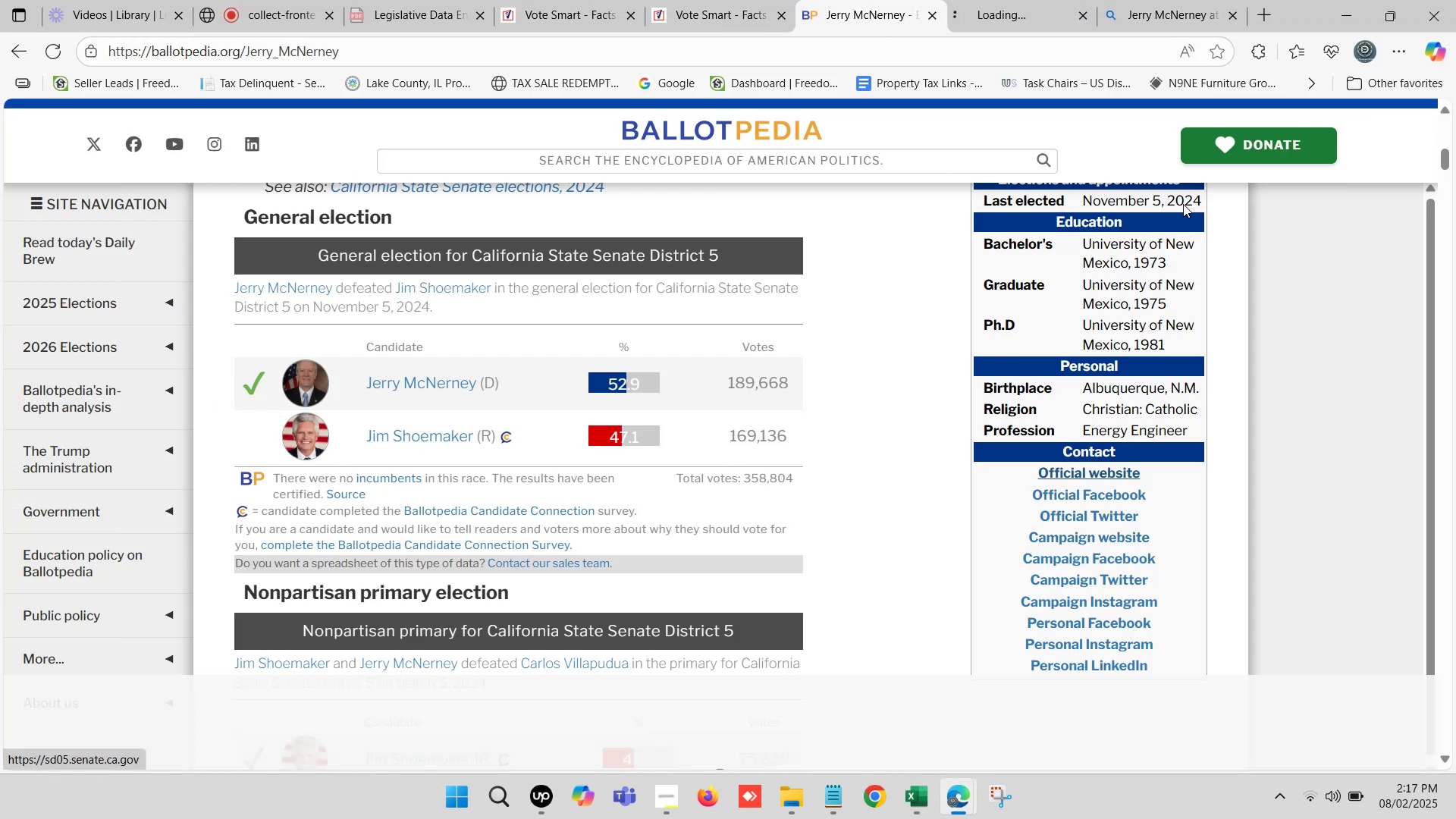 
left_click([1159, 0])
 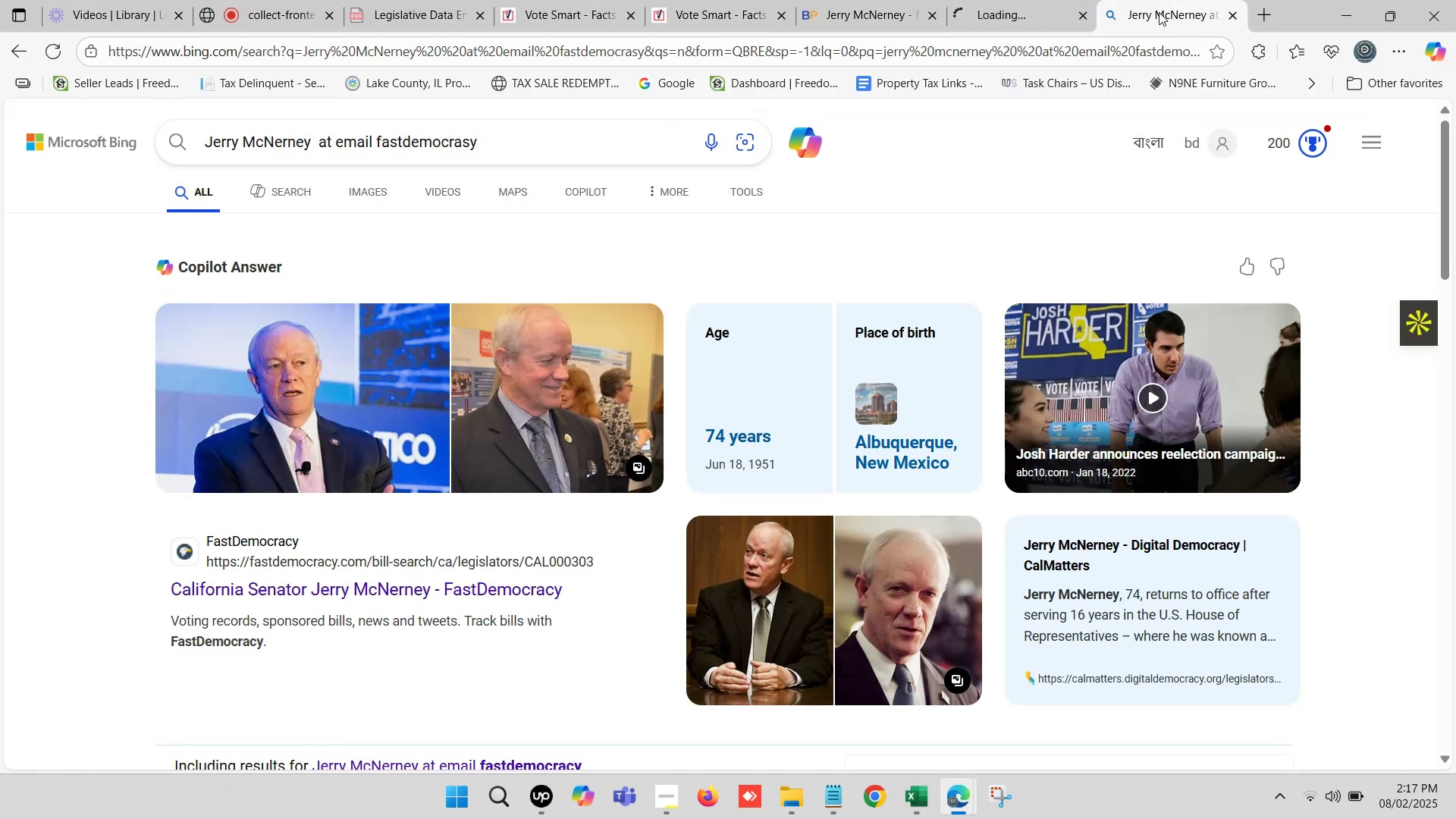 
scroll: coordinate [998, 376], scroll_direction: down, amount: 2.0
 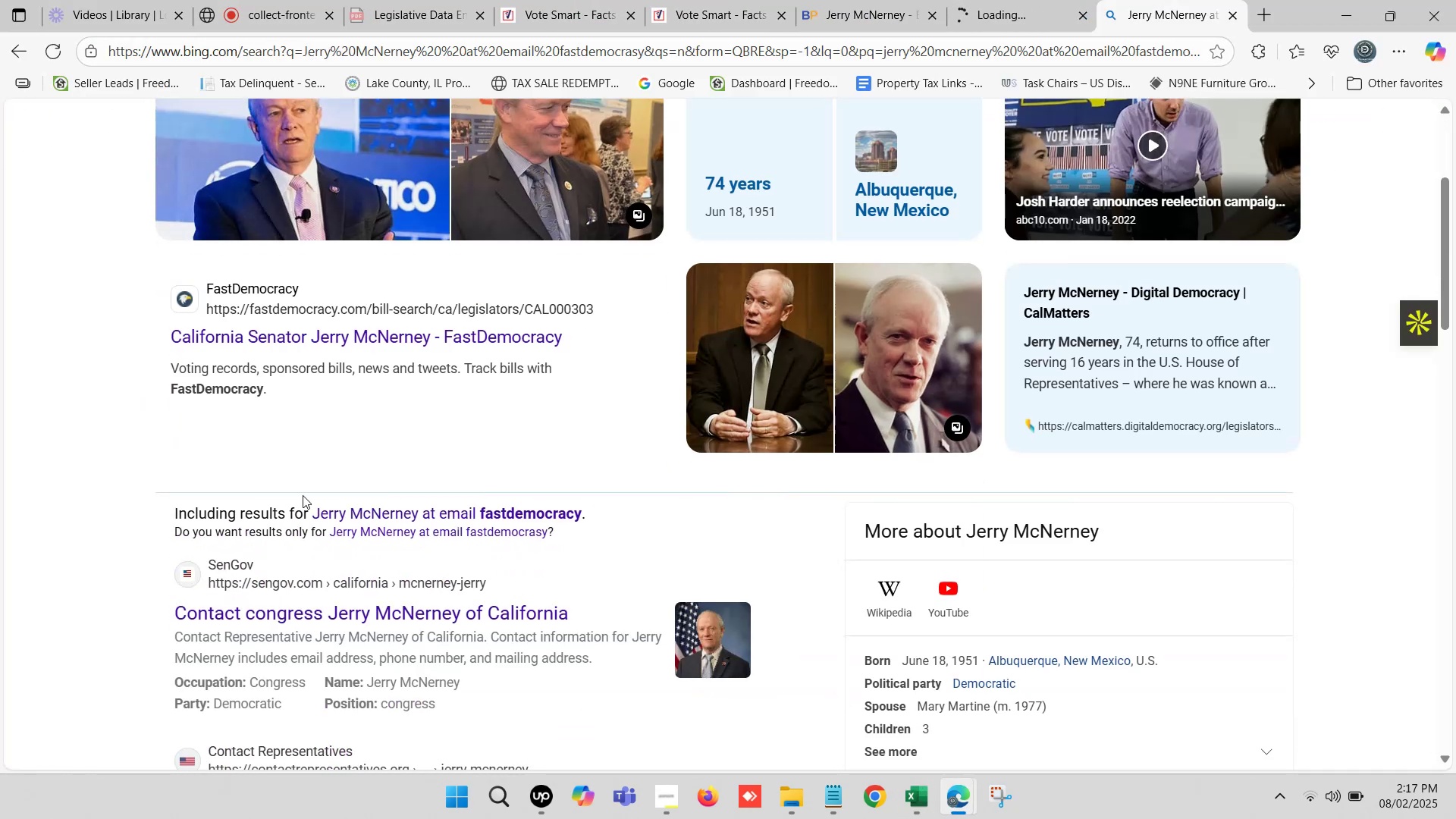 
hold_key(key=ControlLeft, duration=1.35)
left_click([353, 325])
 